 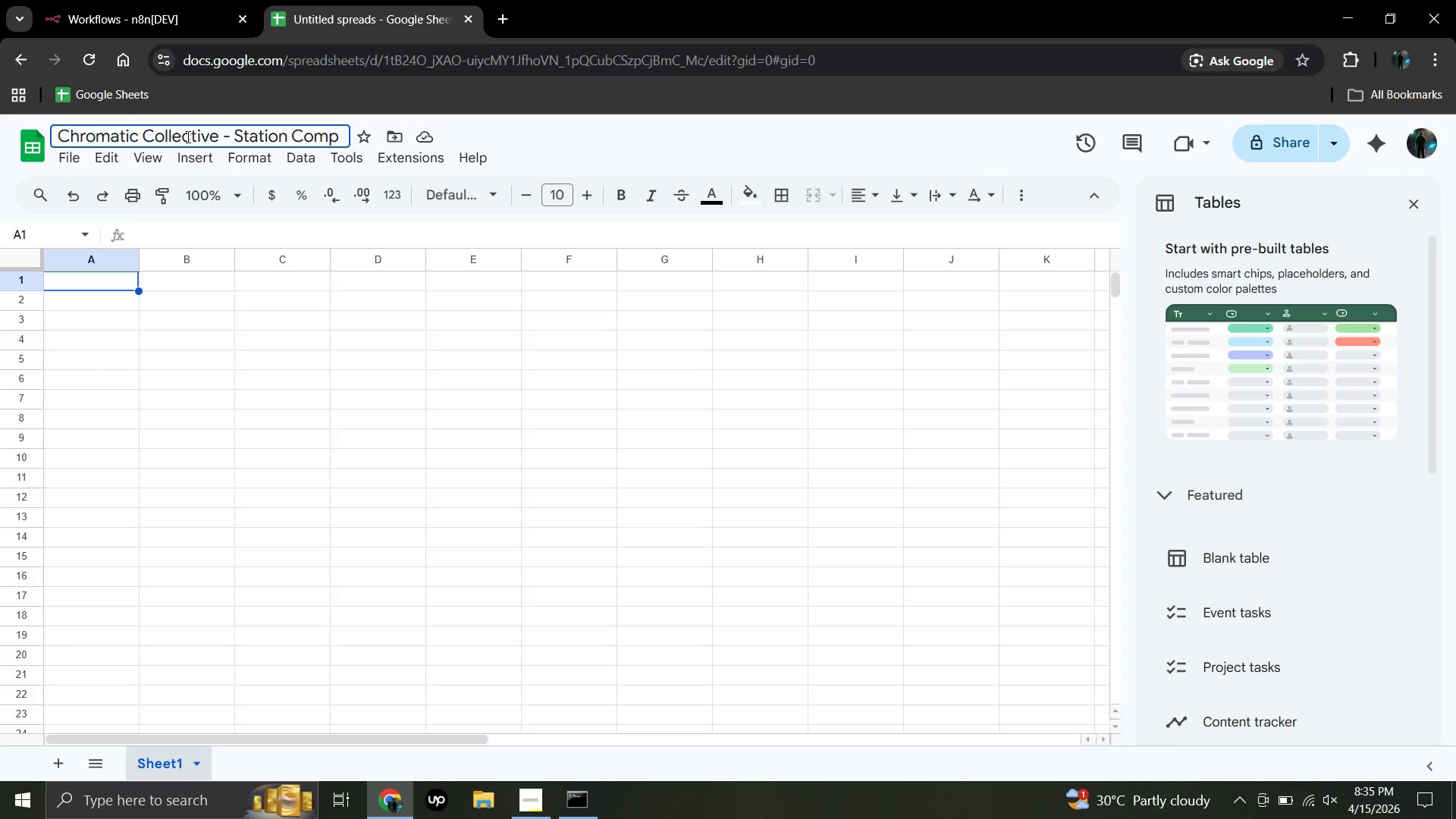 
hold_key(key=ShiftLeft, duration=0.48)
 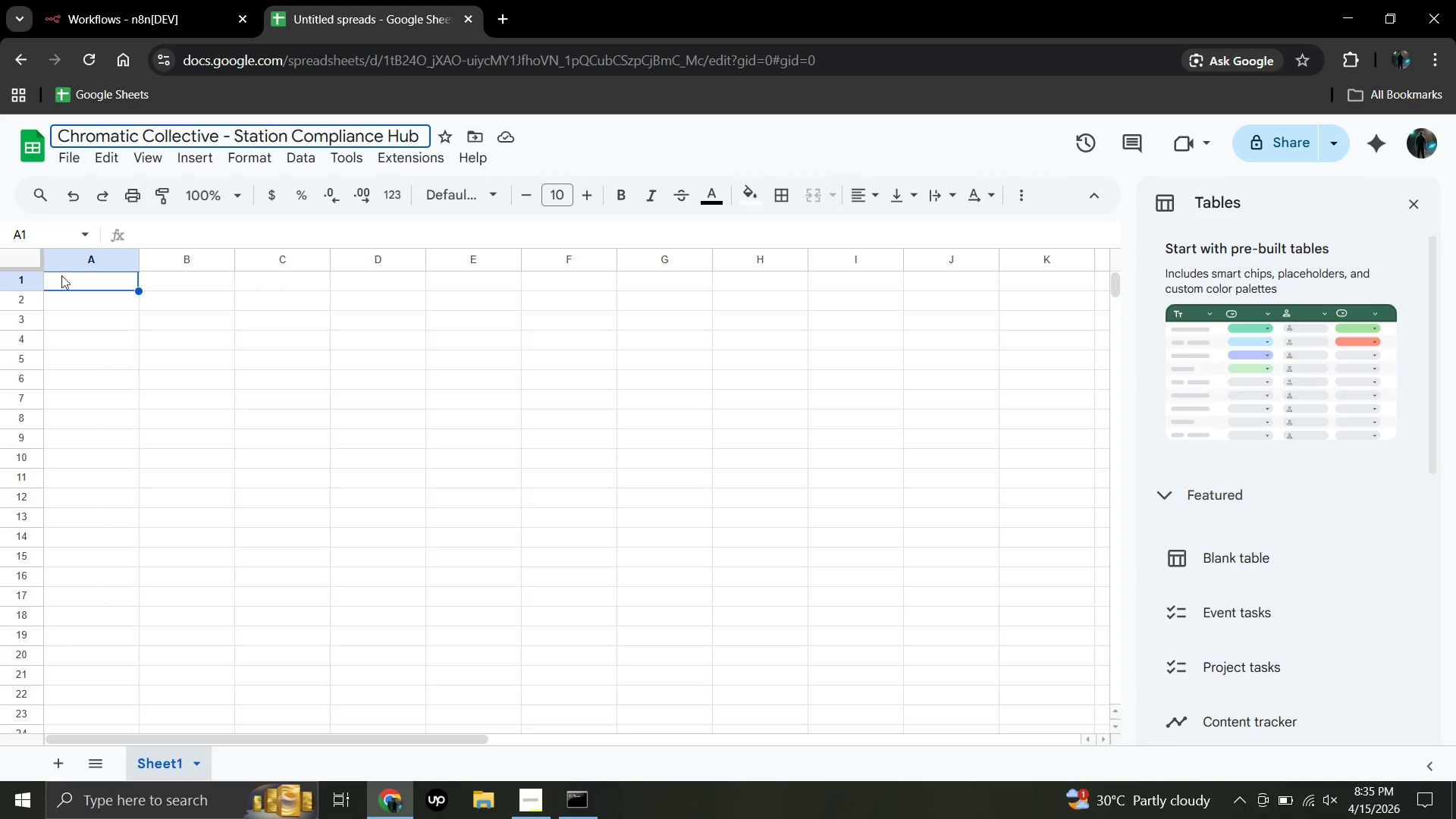 
left_click([72, 281])
 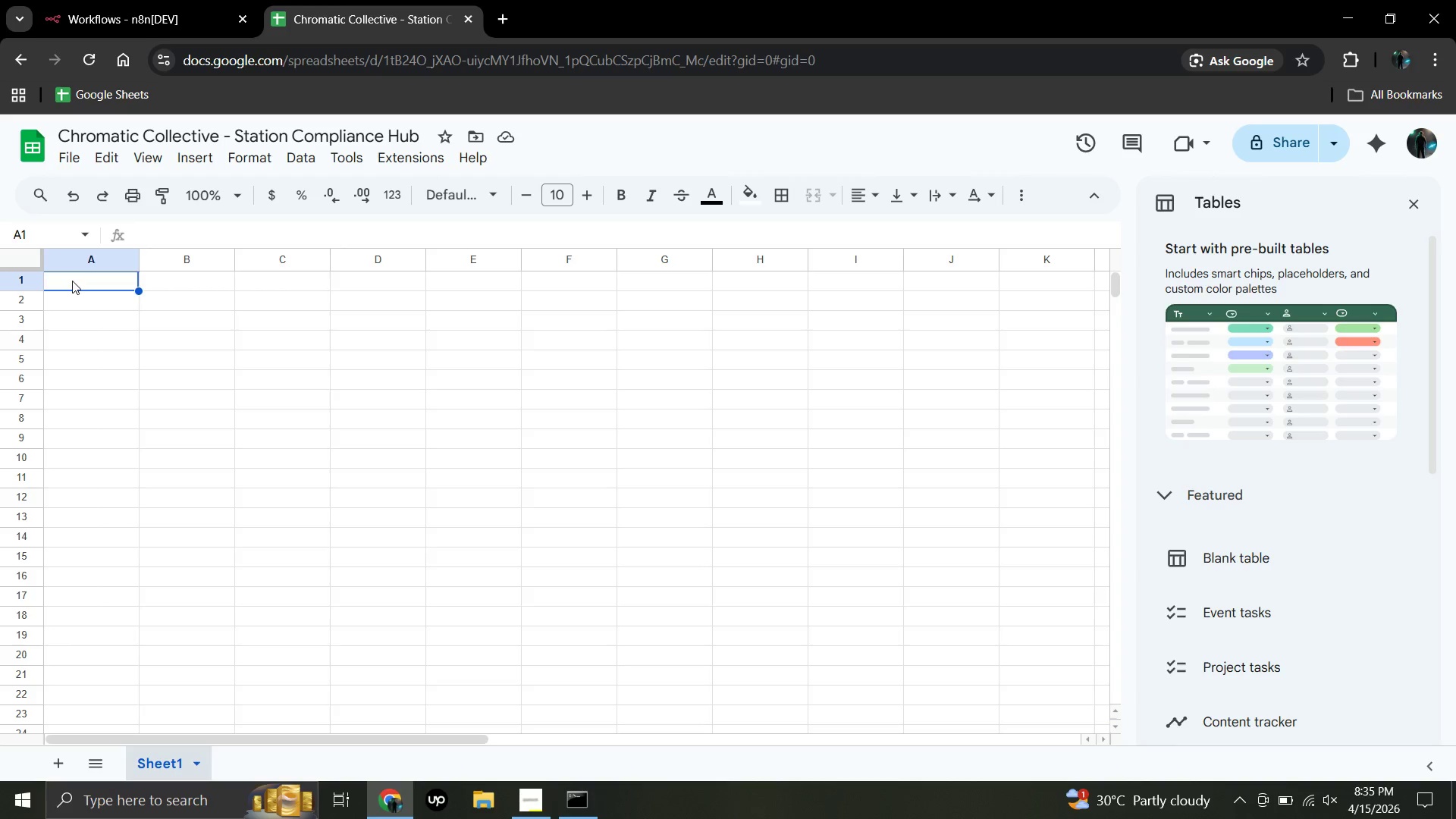 
double_click([72, 281])
 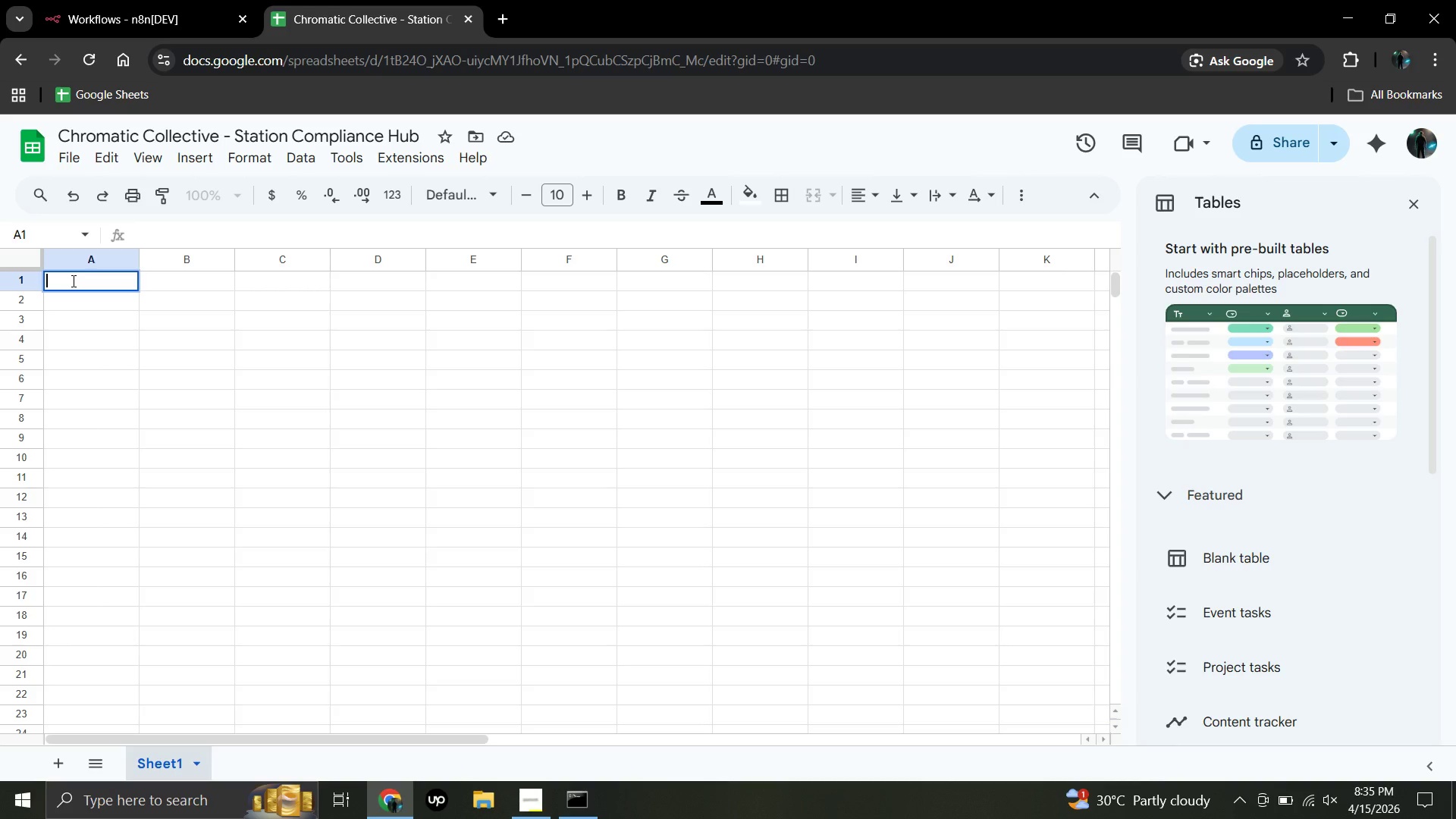 
wait(5.38)
 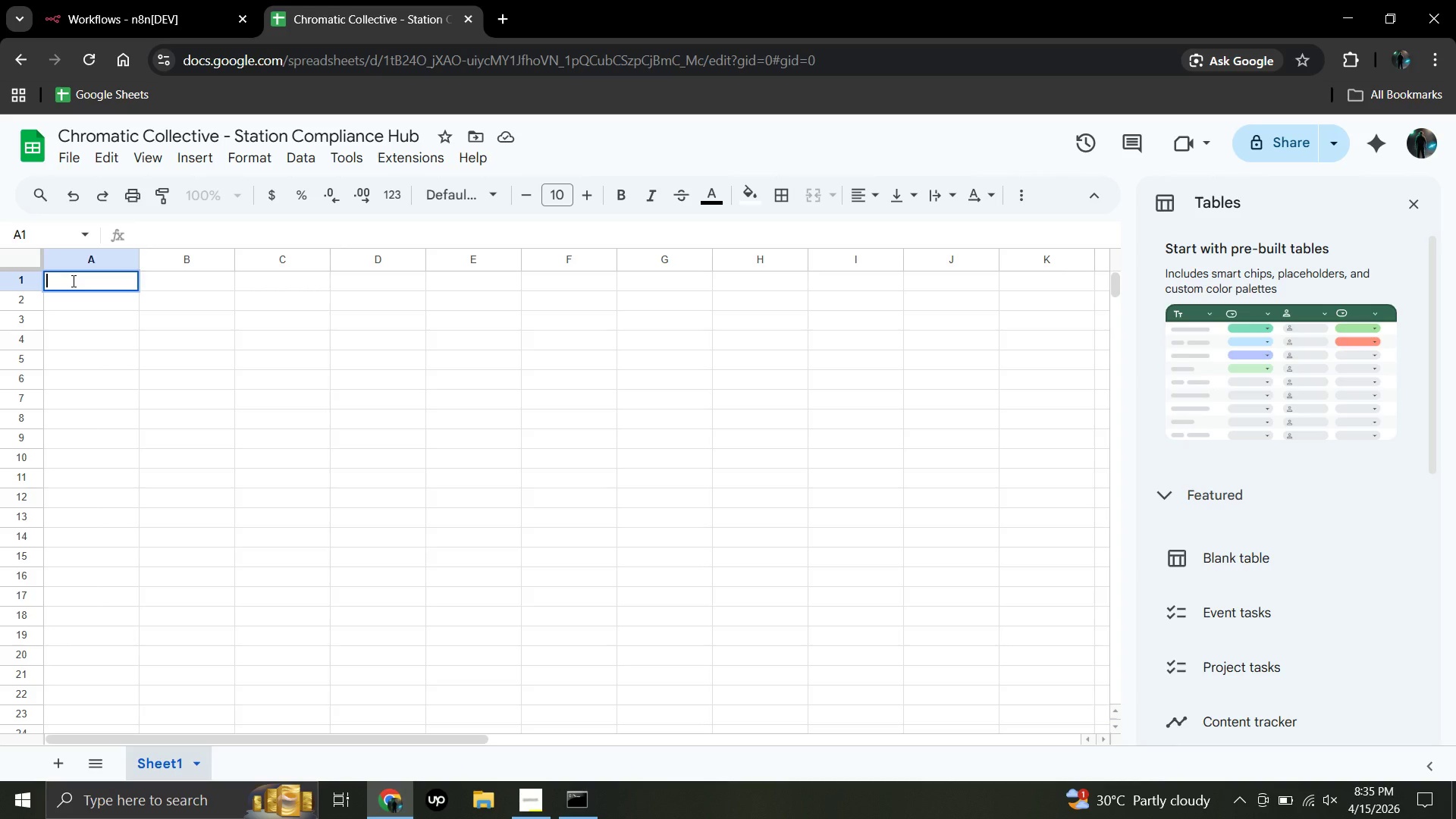 
type(Stat)
 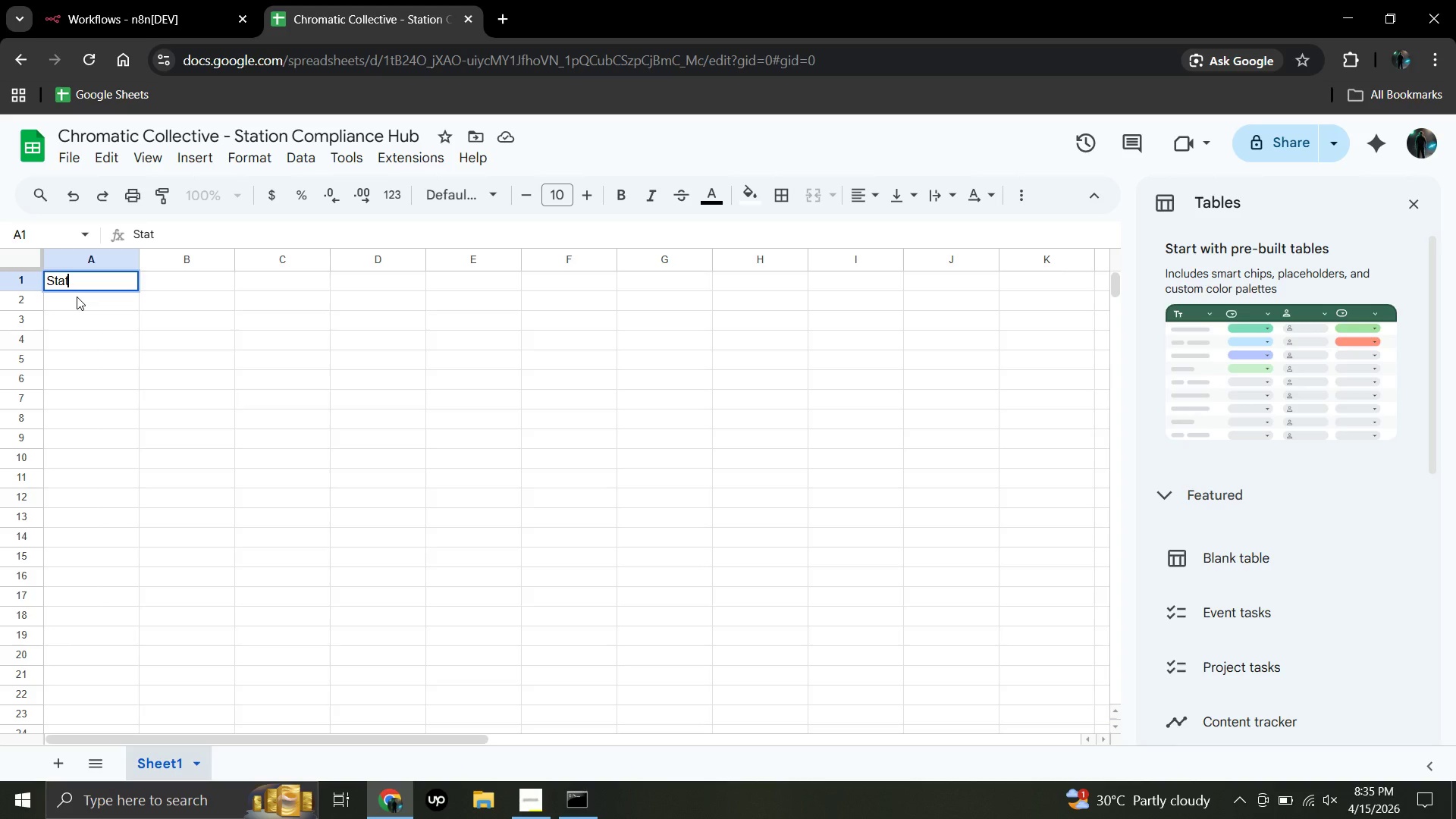 
type(ion Number)
 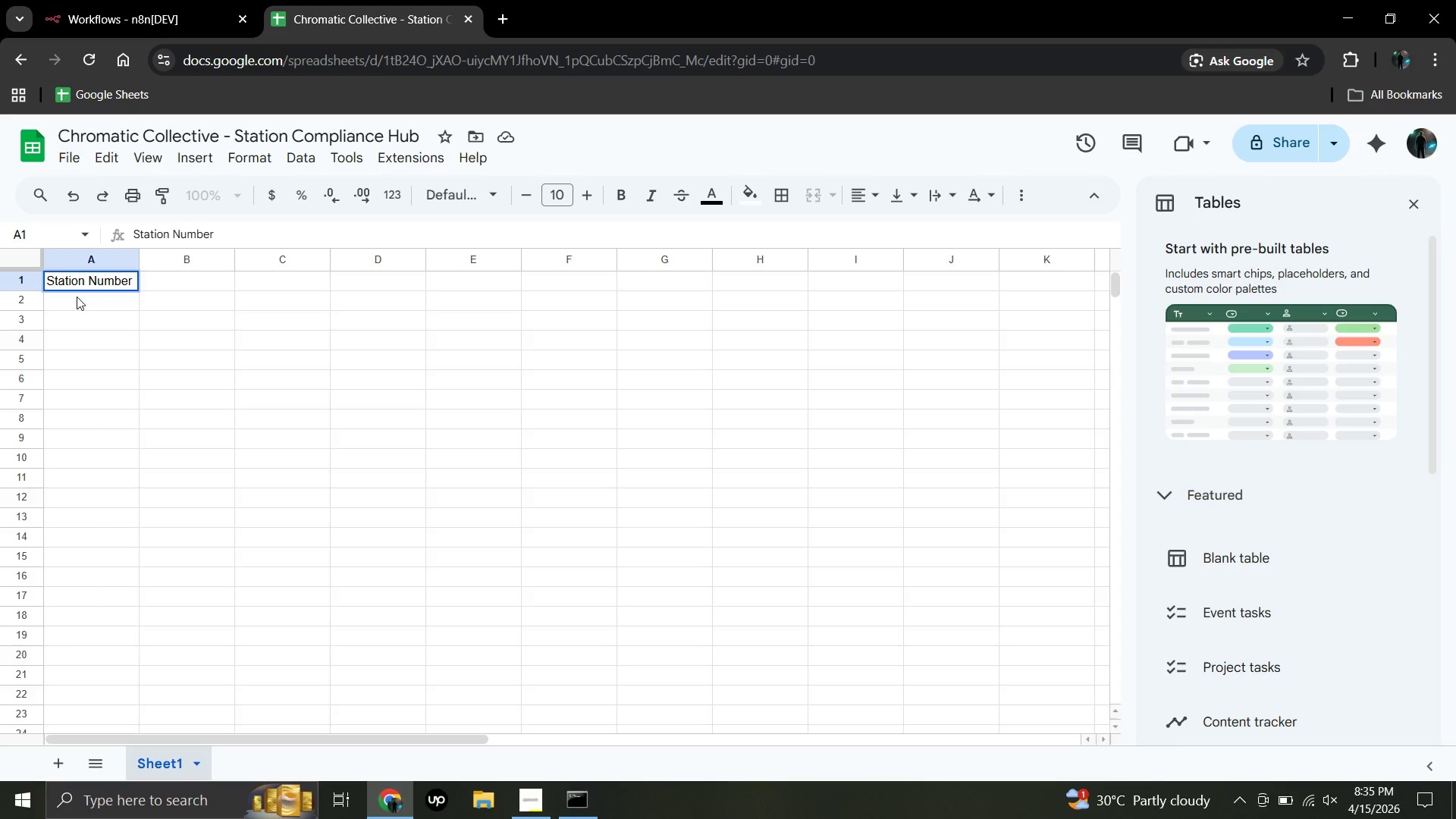 
wait(6.23)
 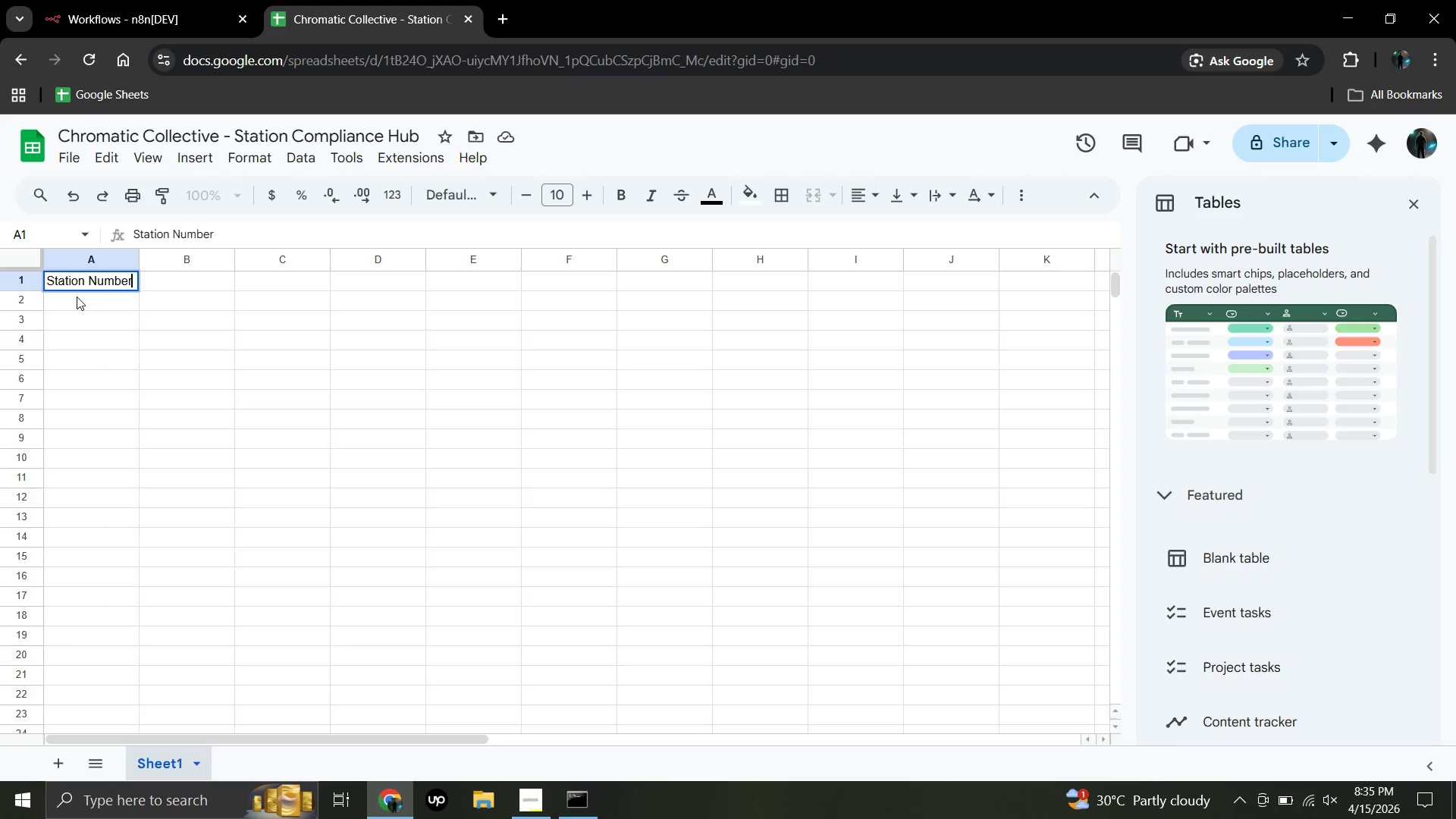 
left_click([163, 282])
 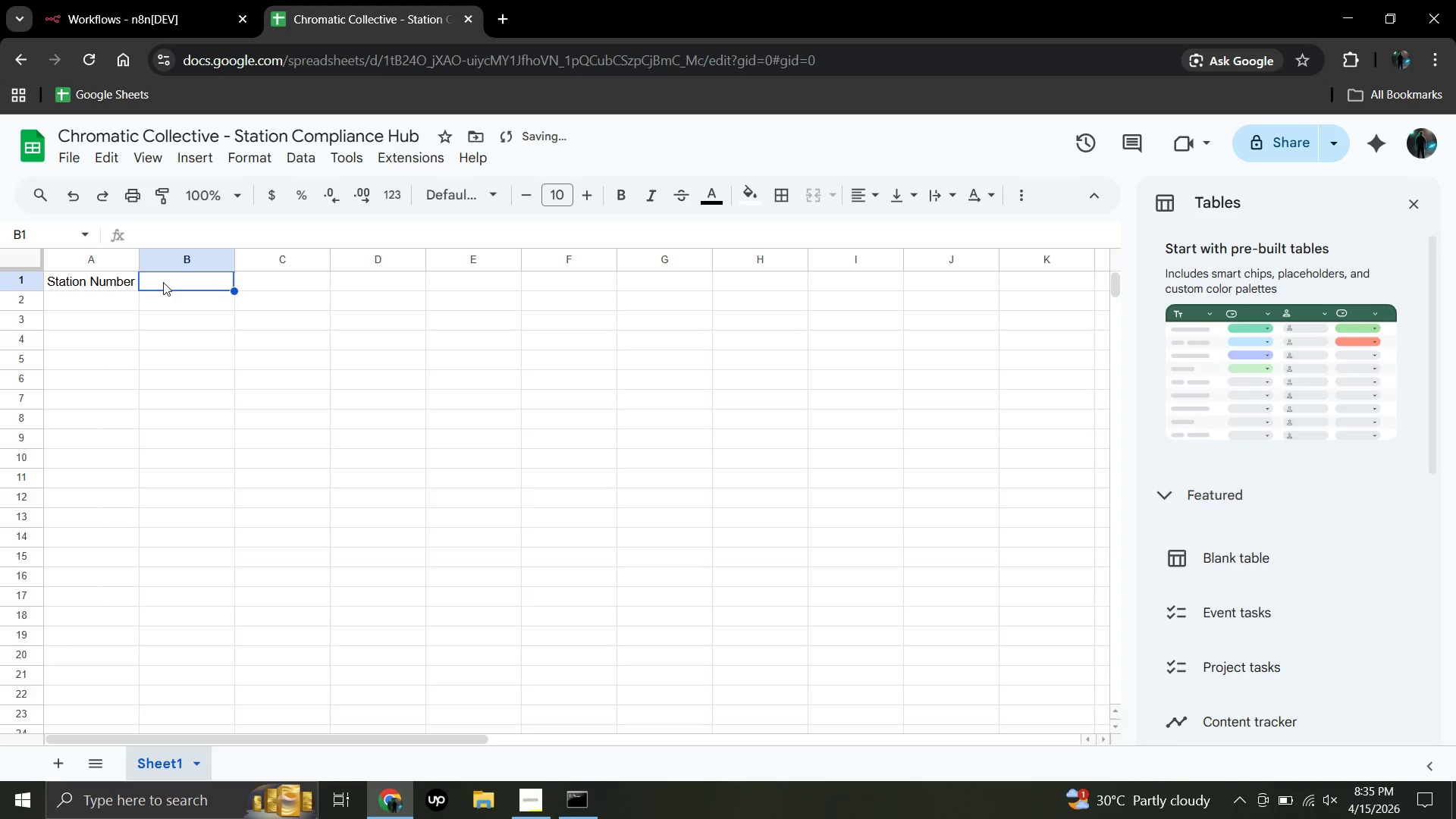 
double_click([163, 282])
 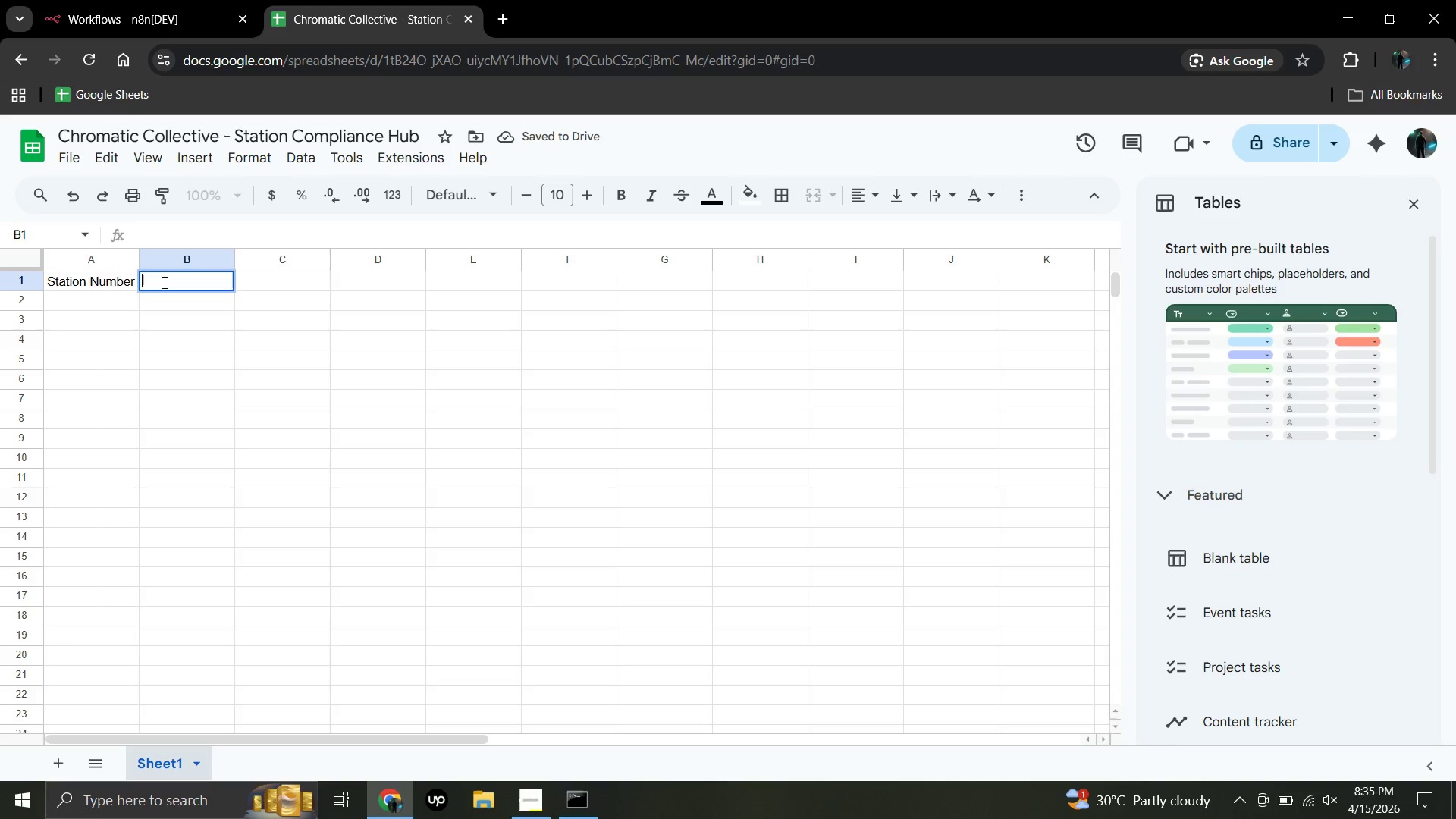 
type(Outgoing Tech Name)
 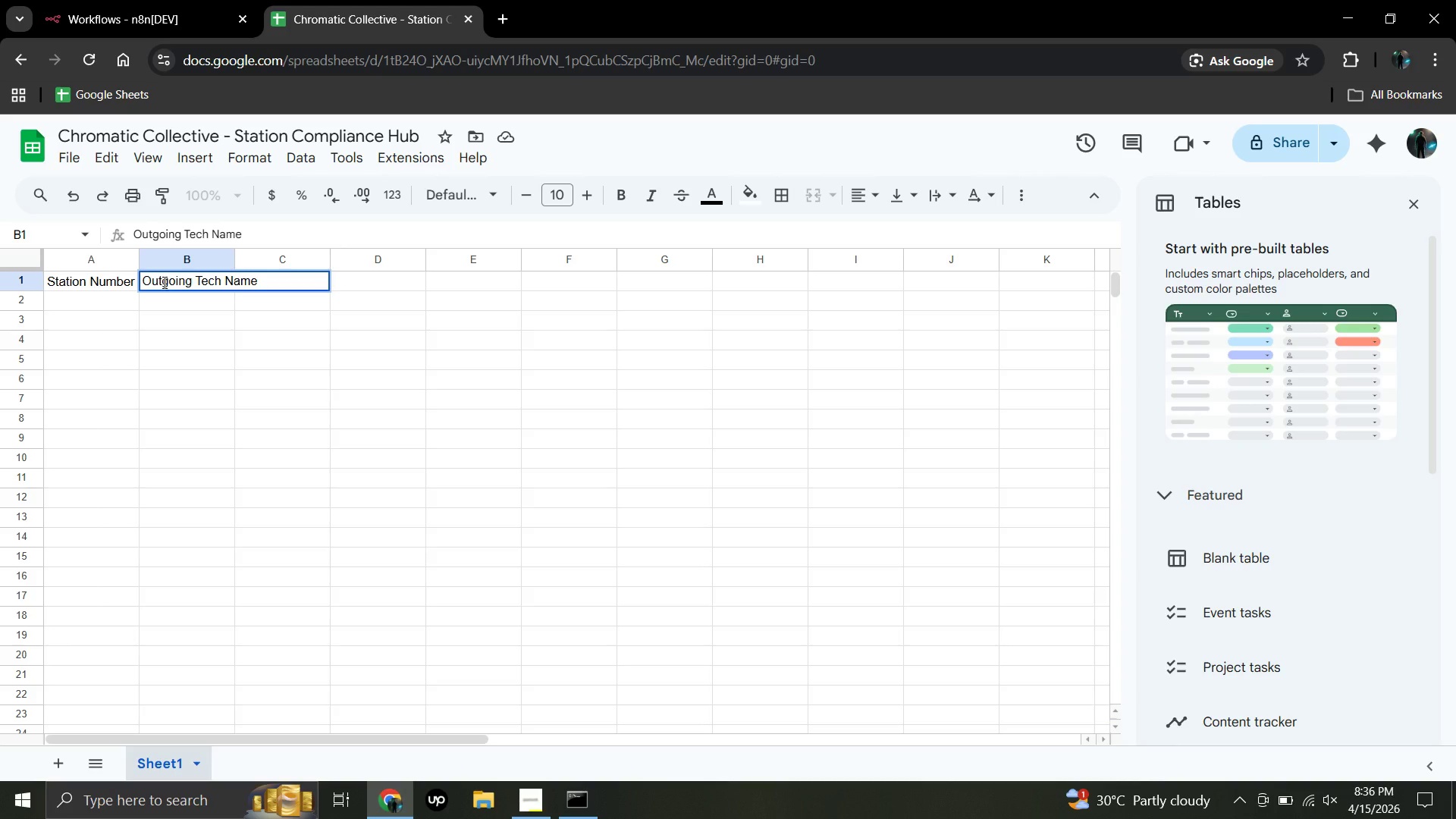 
left_click([203, 359])
 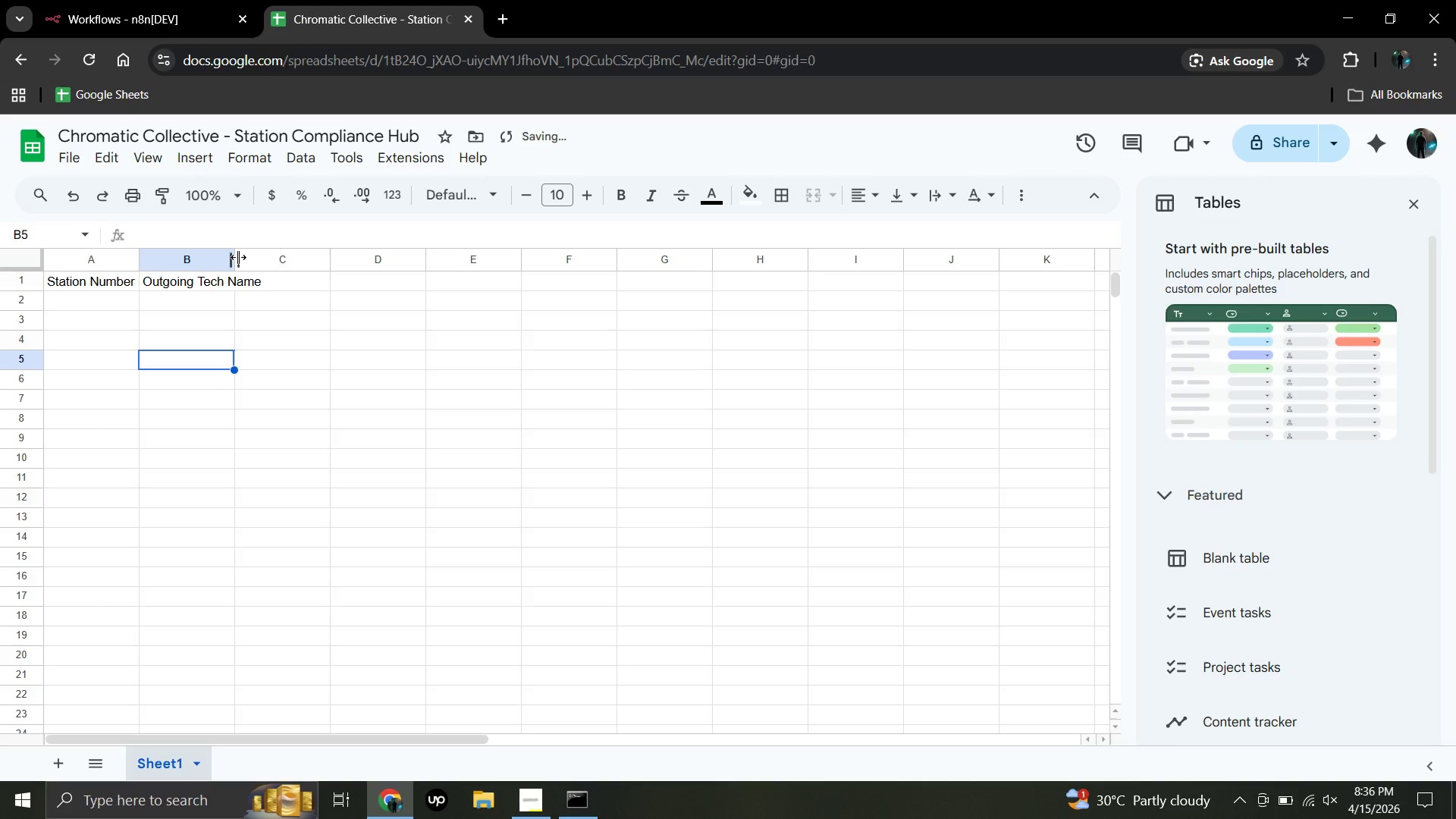 
left_click_drag(start_coordinate=[238, 257], to_coordinate=[283, 257])
 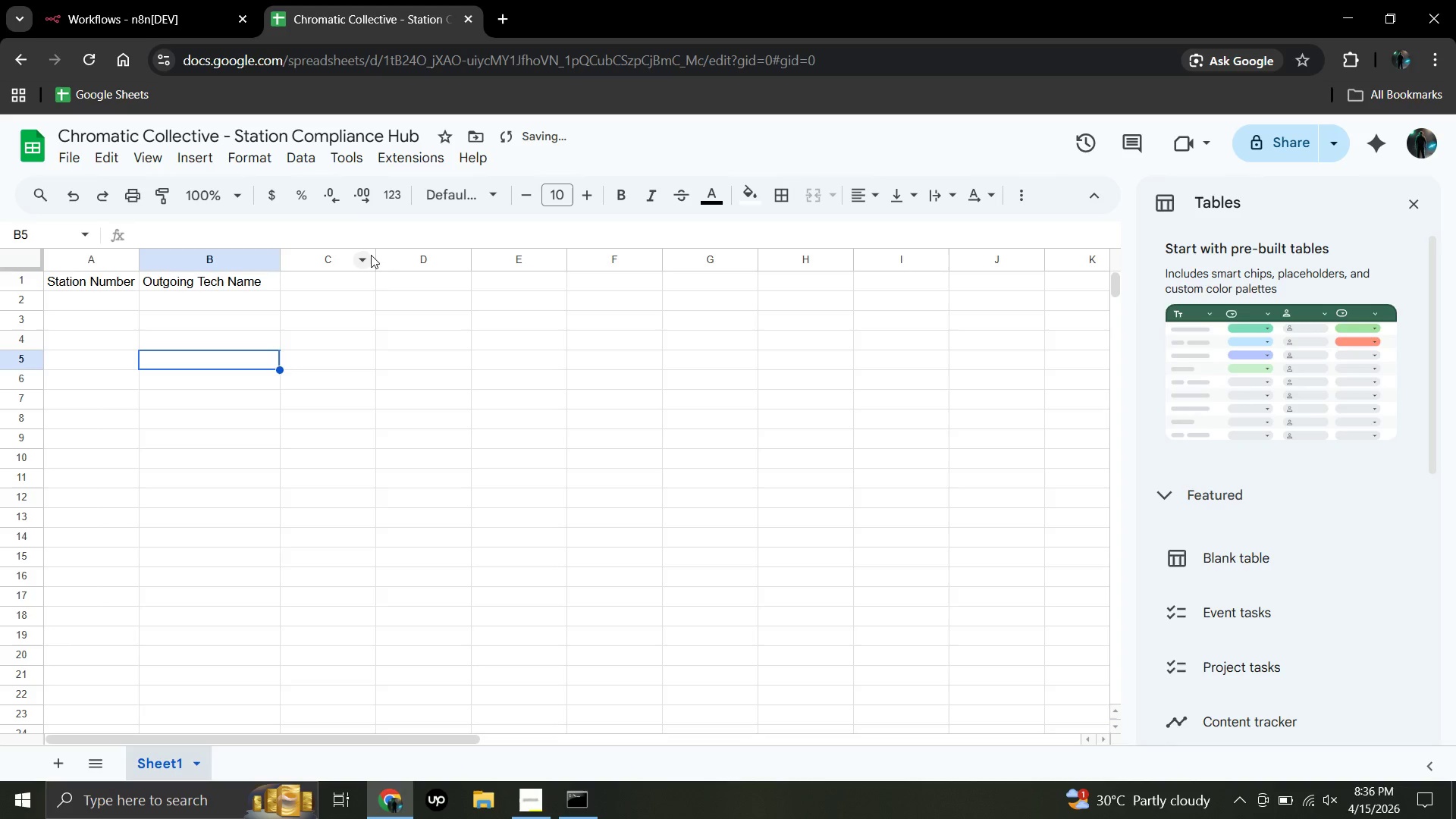 
left_click_drag(start_coordinate=[375, 254], to_coordinate=[426, 262])
 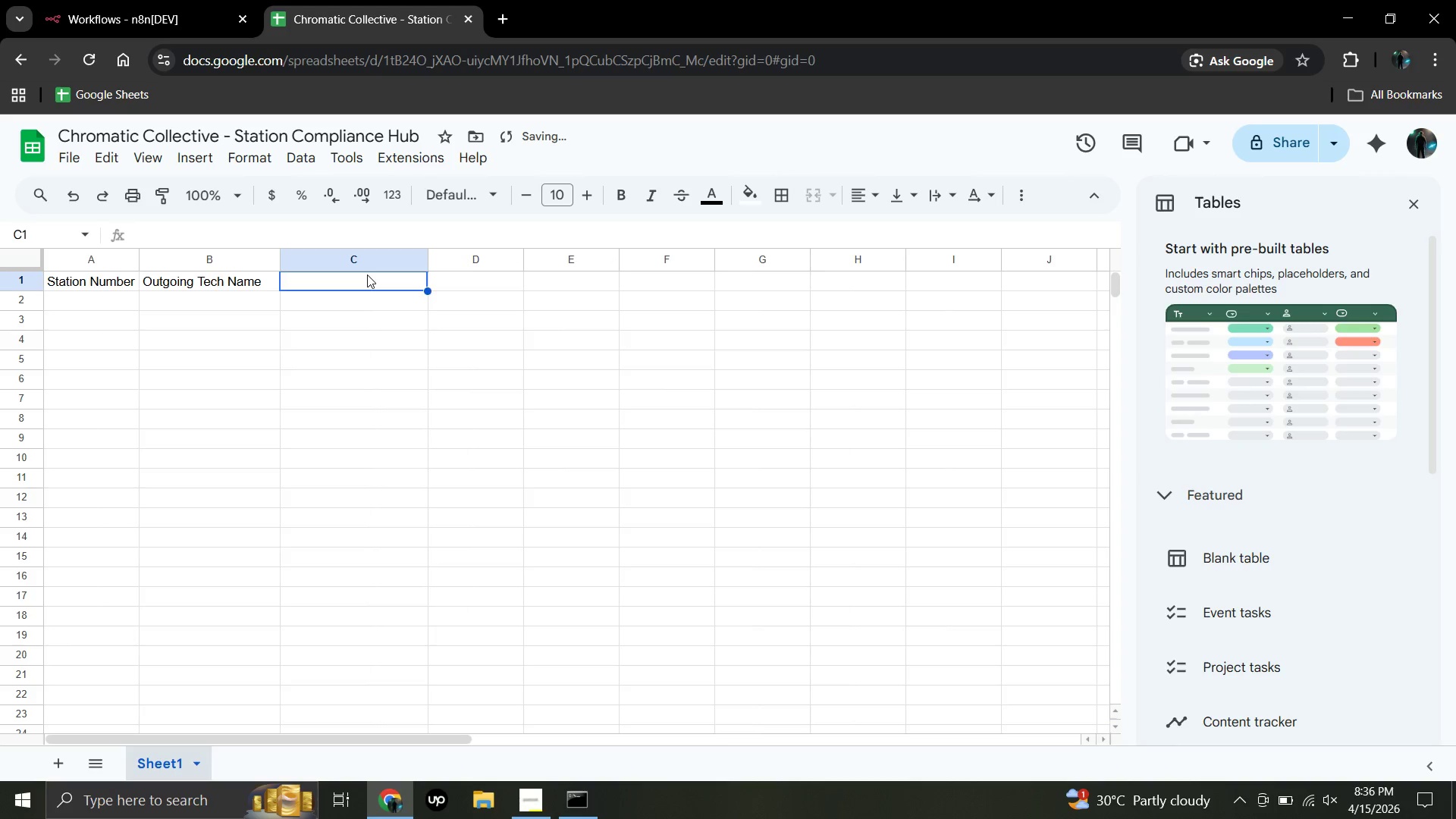 
double_click([367, 275])
 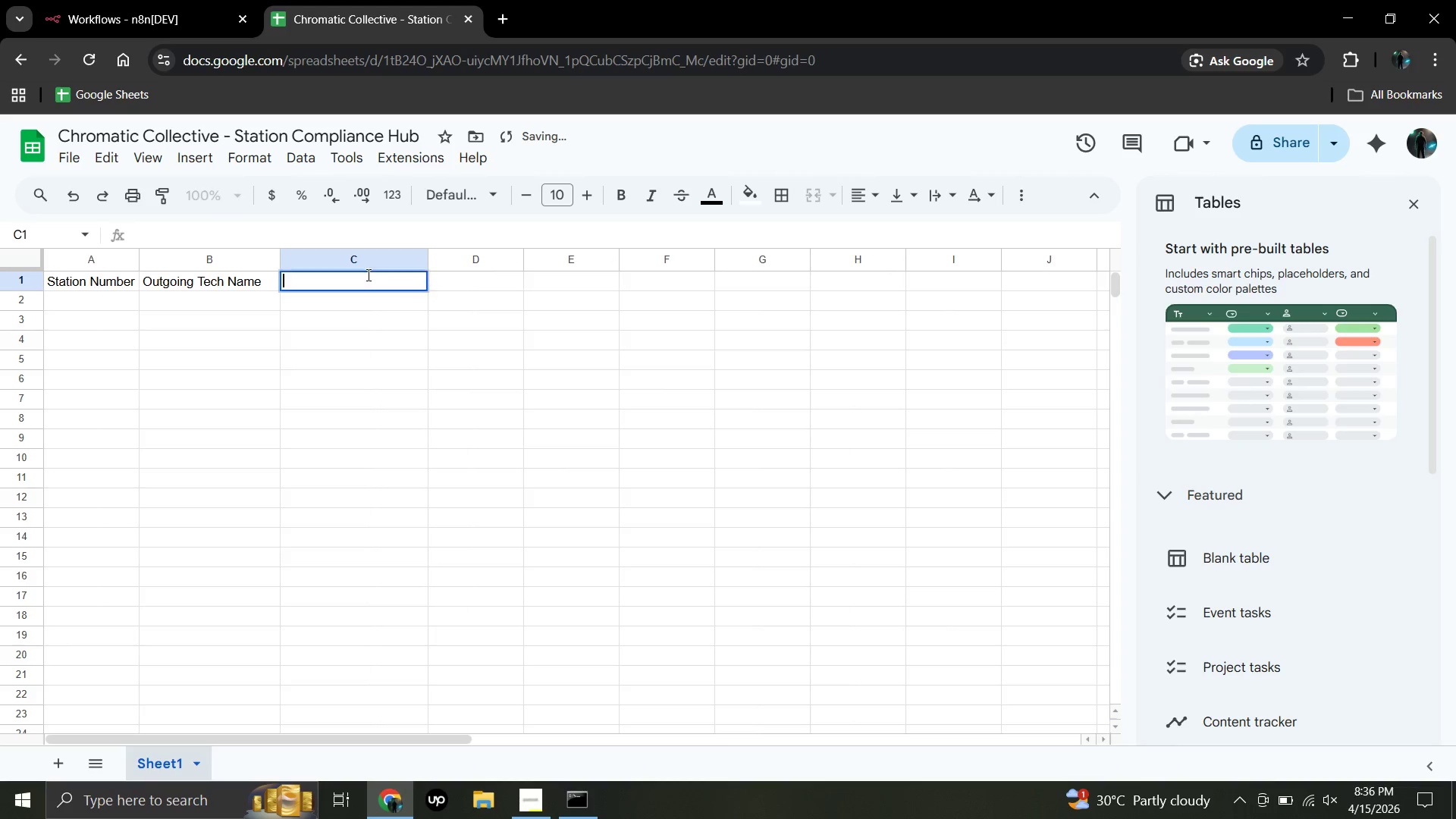 
triple_click([367, 275])
 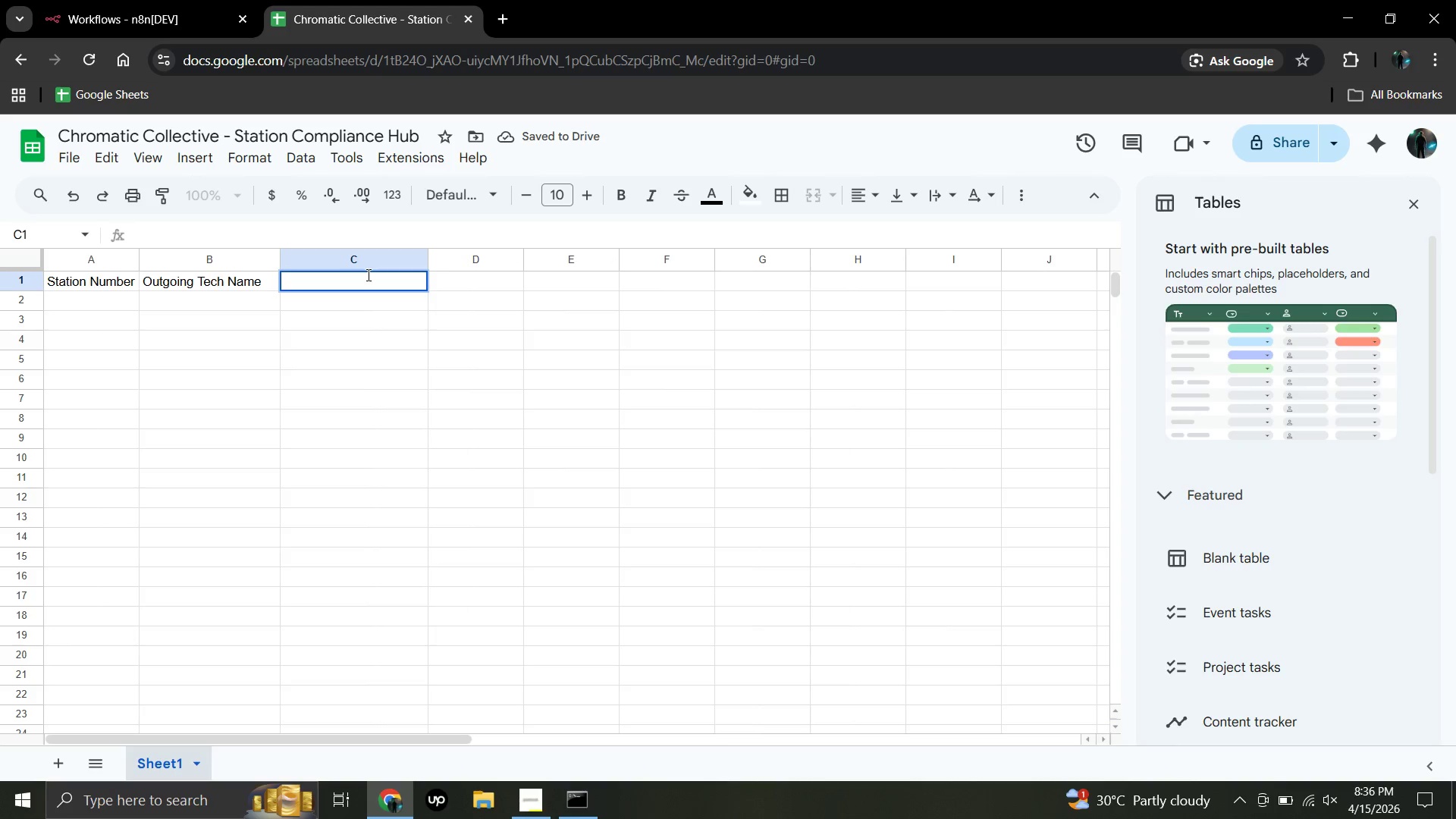 
type(Incoming Tech Name)
 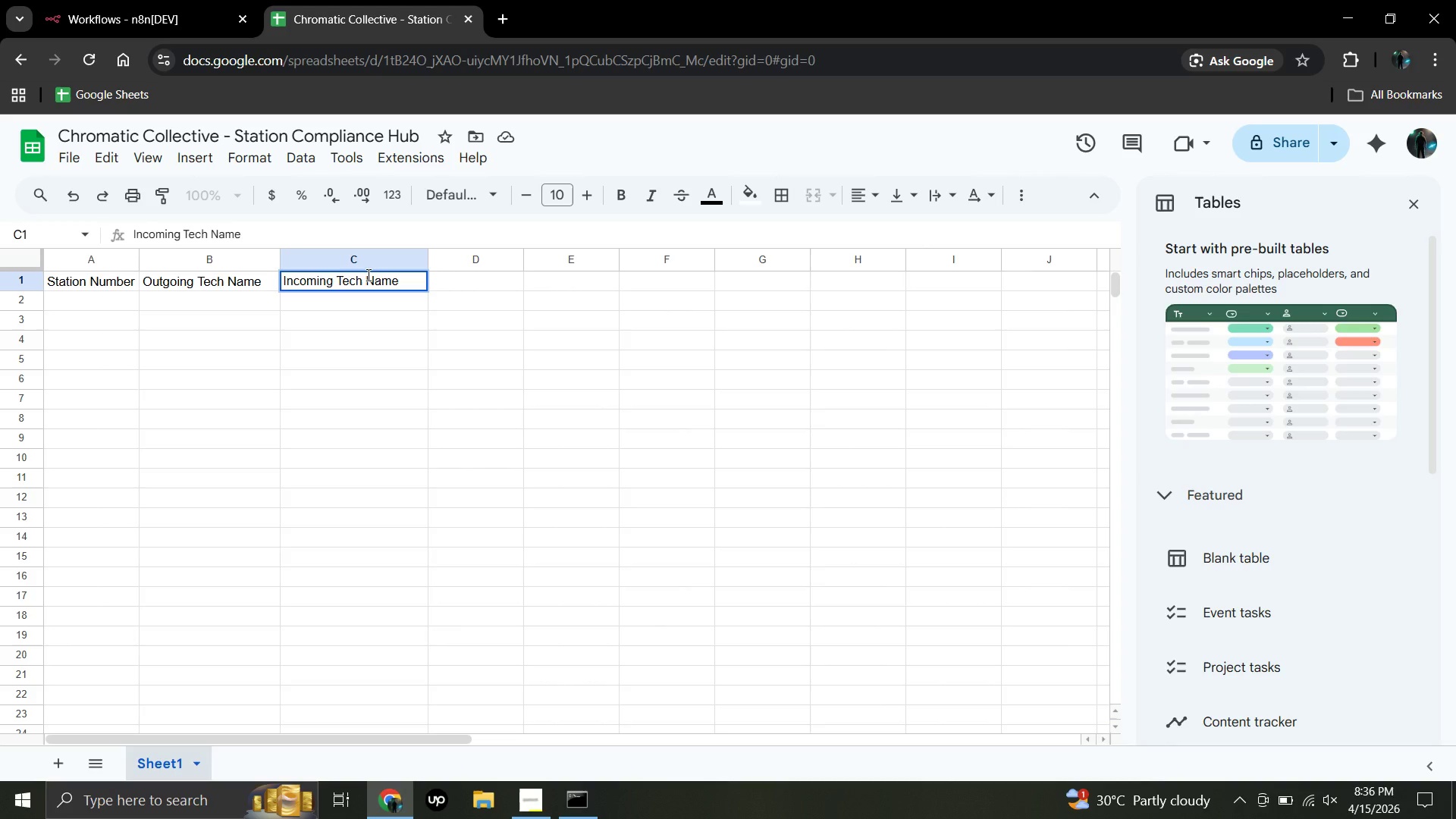 
left_click([460, 278])
 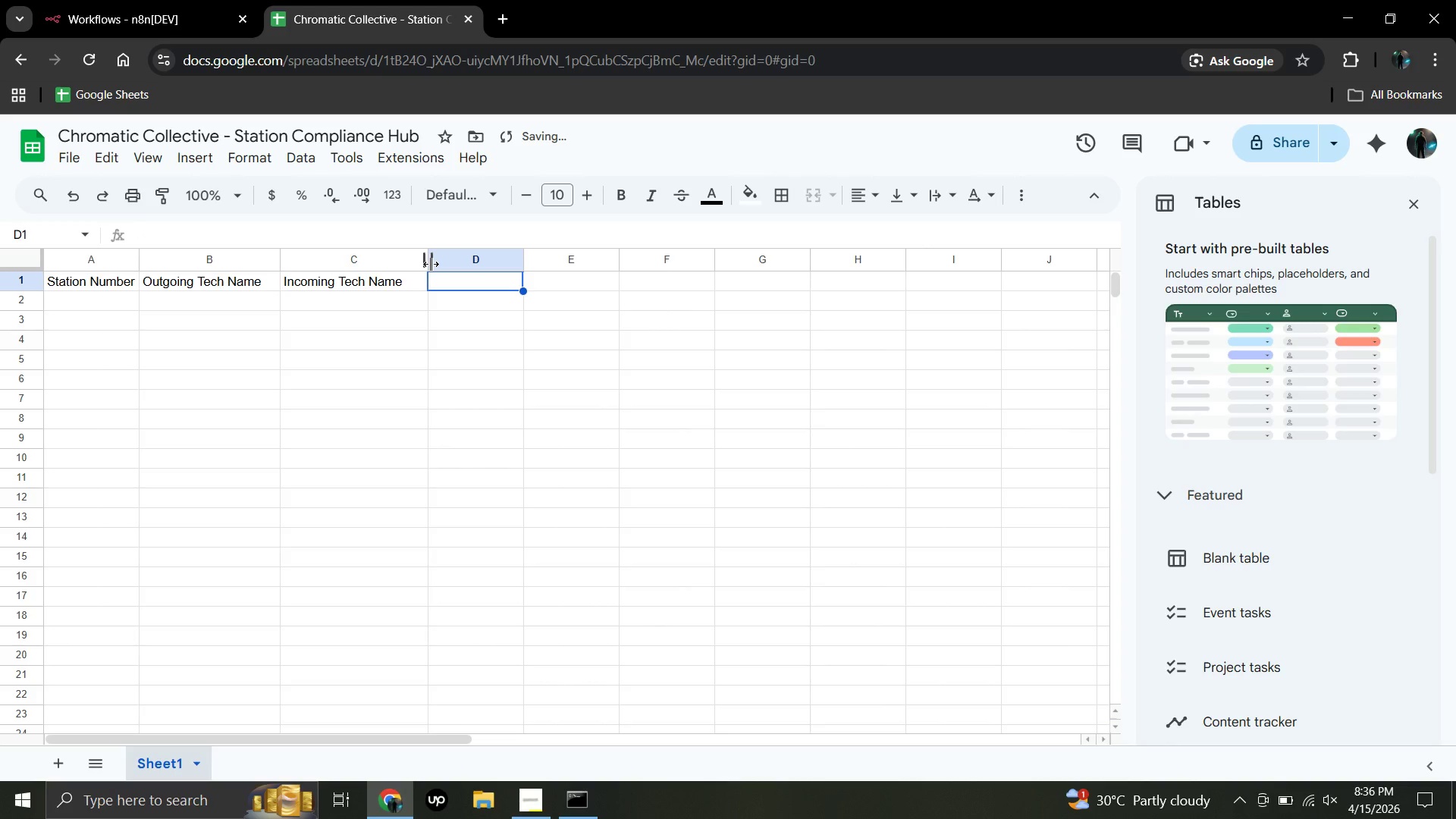 
left_click_drag(start_coordinate=[431, 264], to_coordinate=[411, 263])
 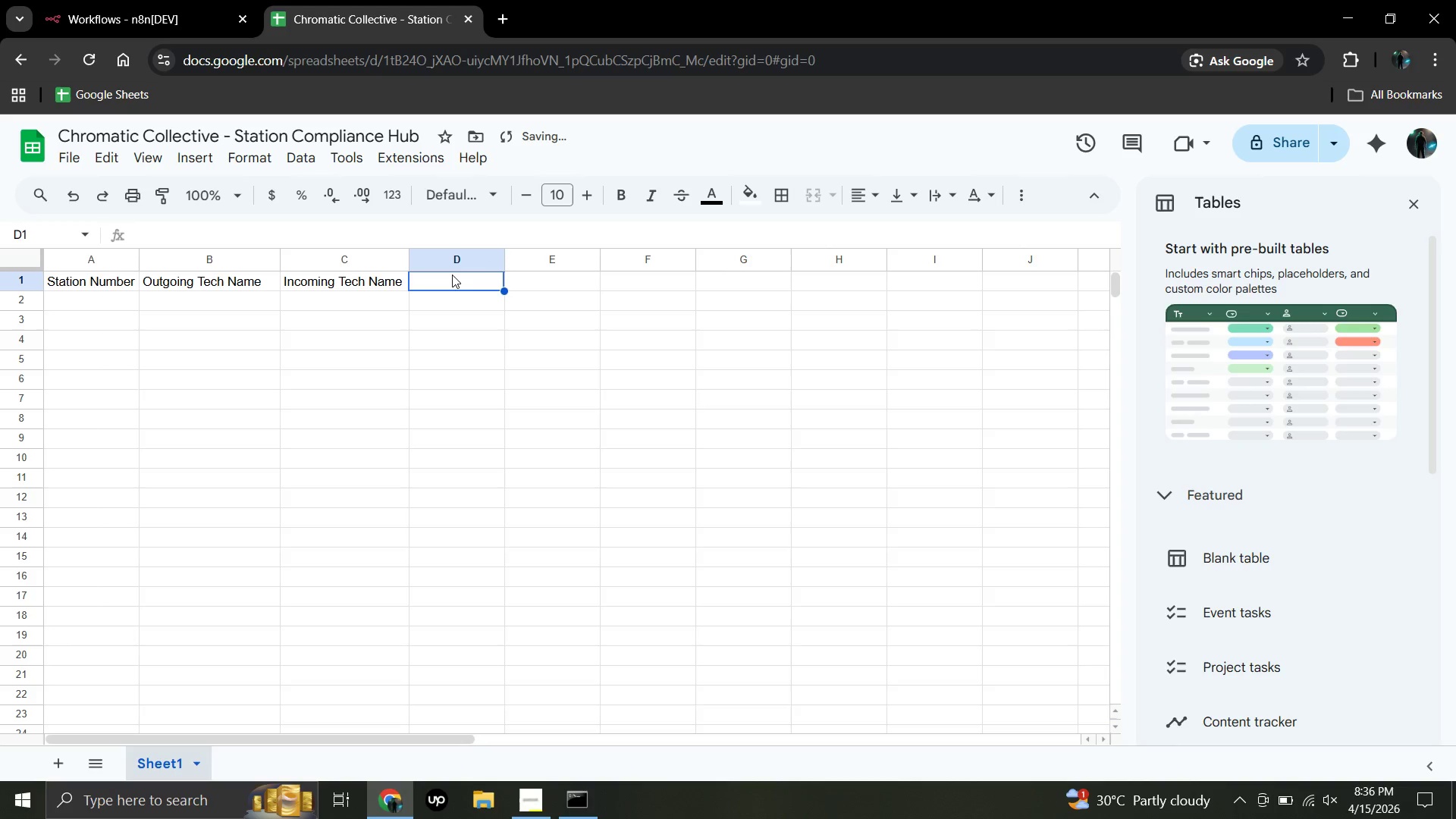 
double_click([452, 275])
 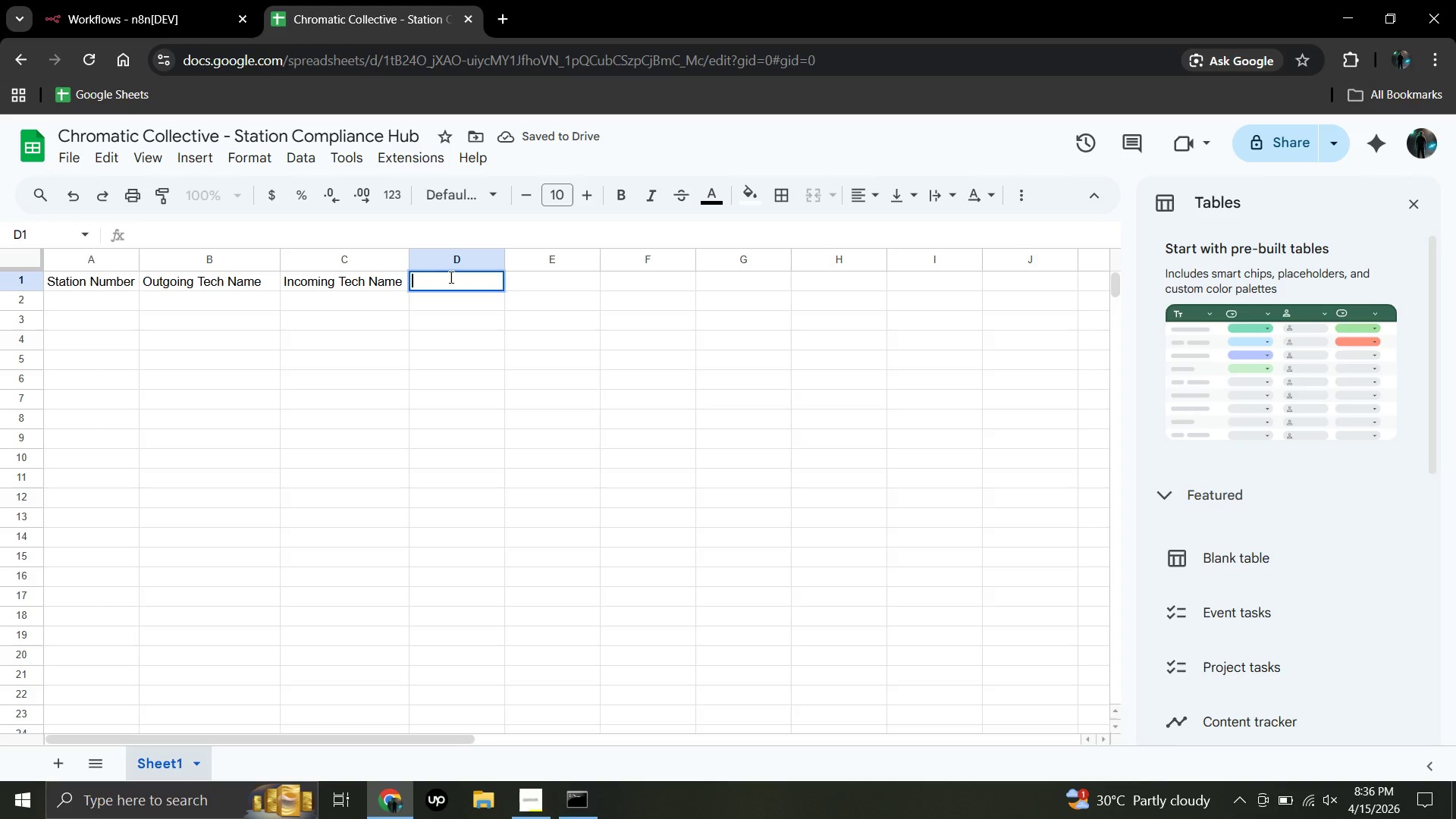 
type(Incoming Tech Email)
 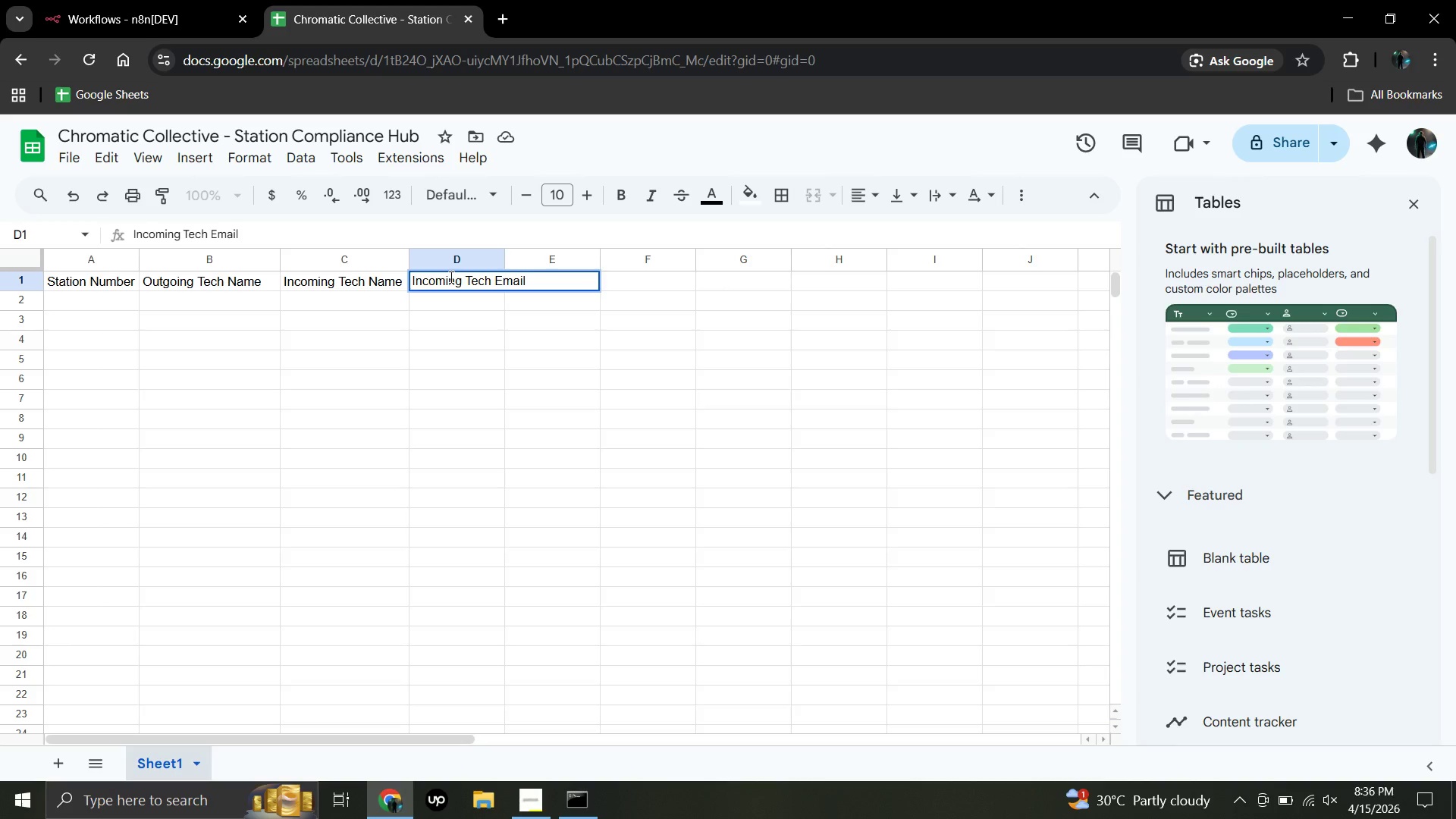 
left_click_drag(start_coordinate=[504, 257], to_coordinate=[537, 257])
 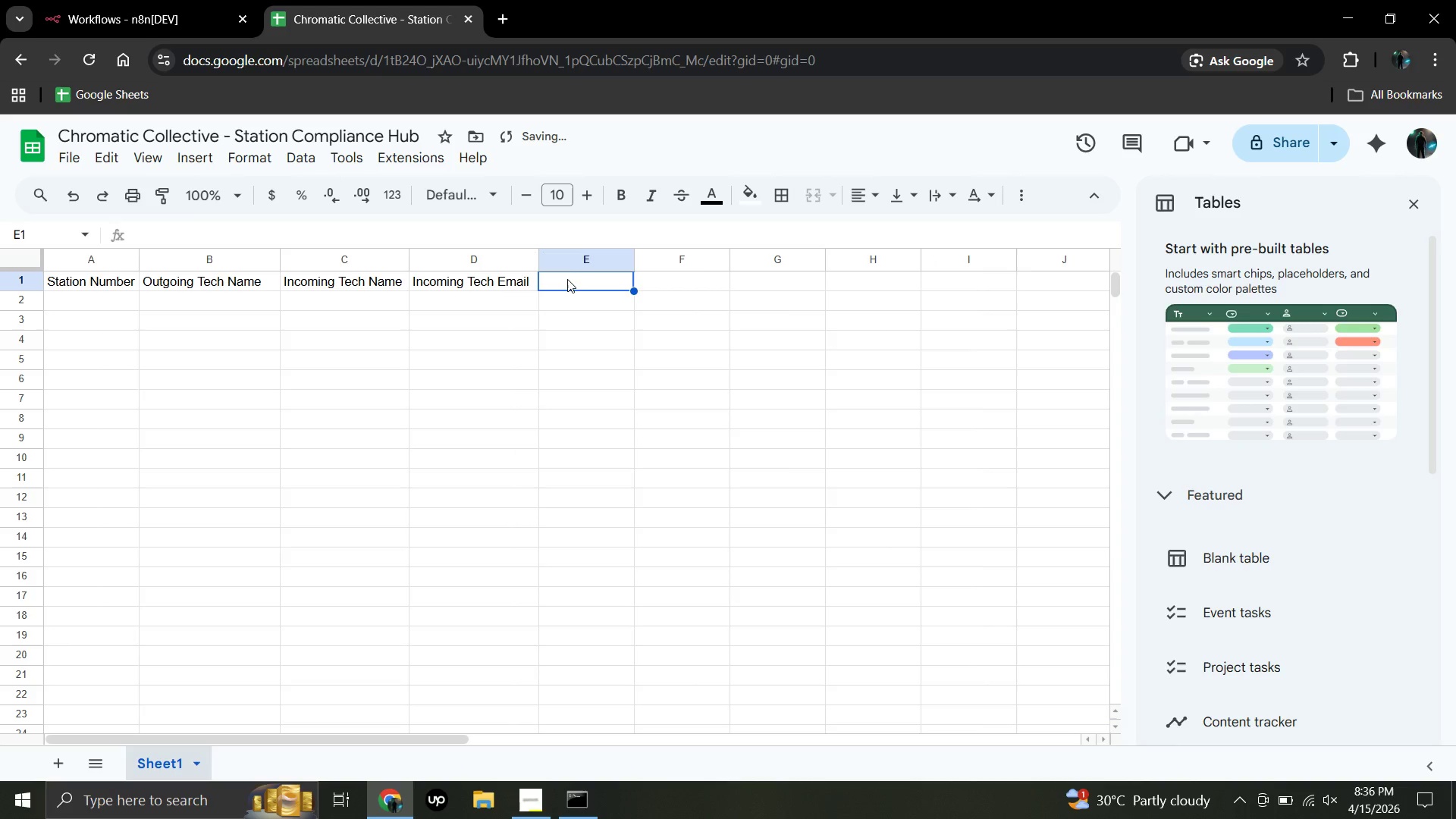 
double_click([567, 279])
 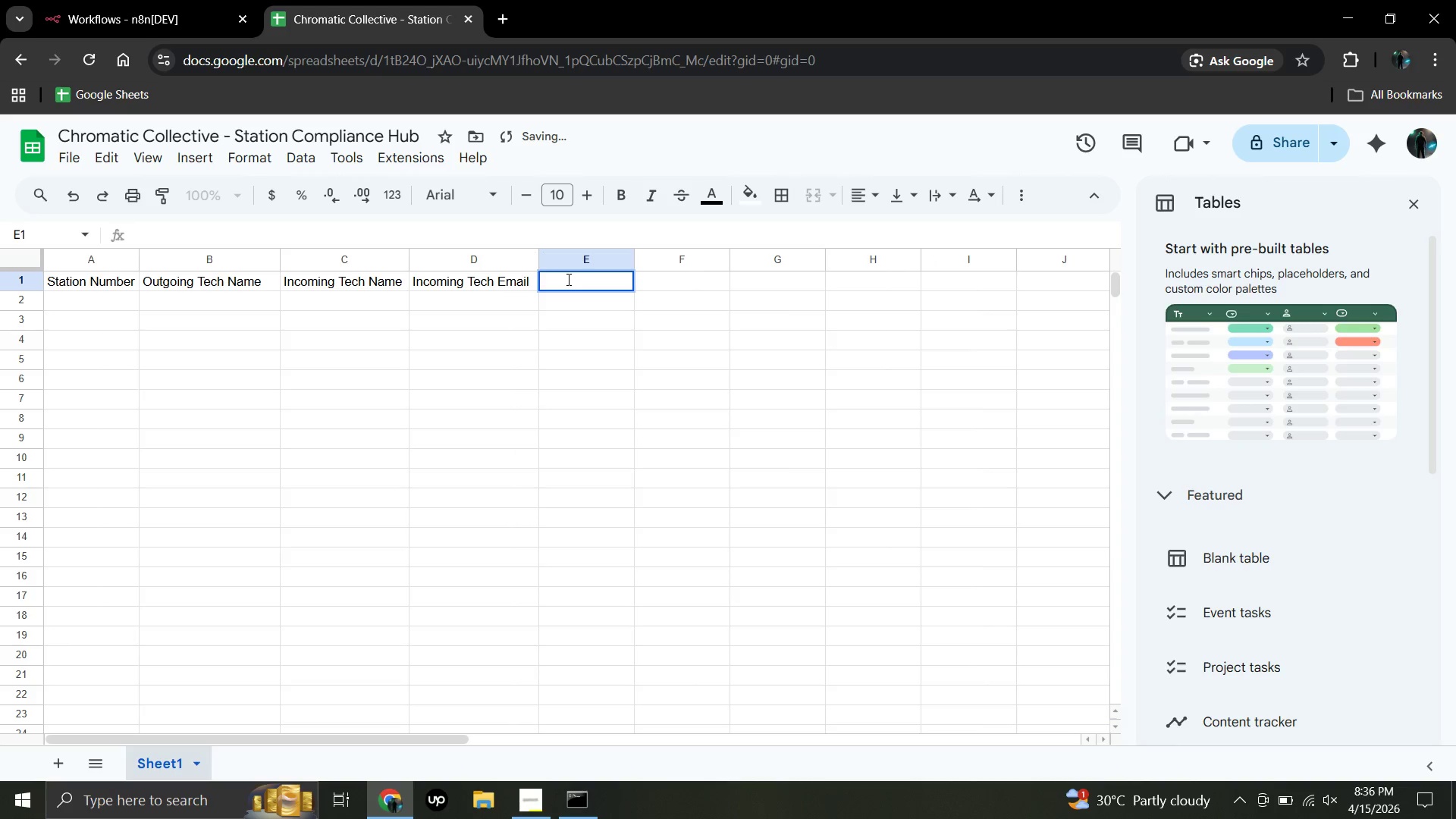 
triple_click([567, 279])
 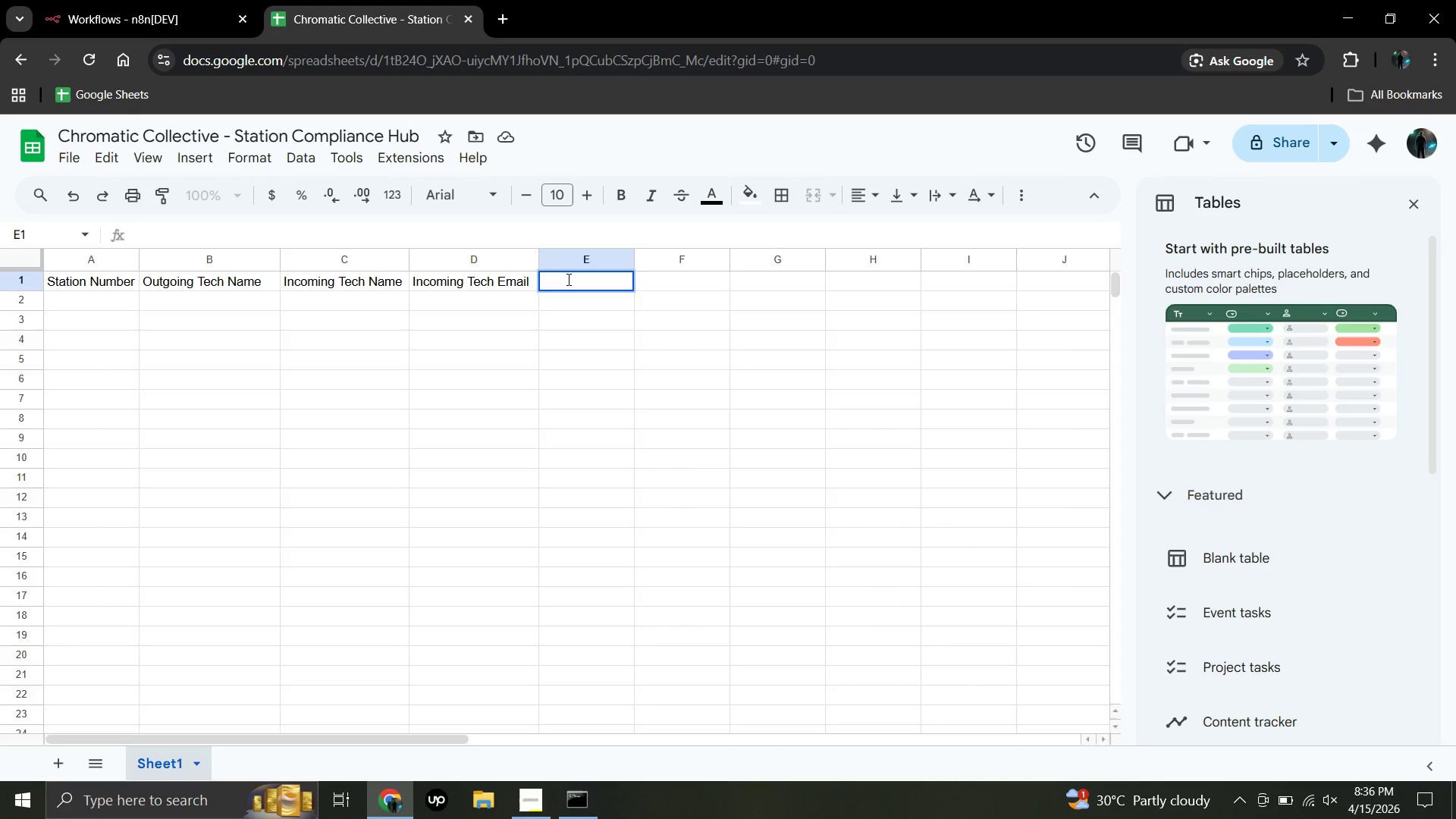 
wait(8.41)
 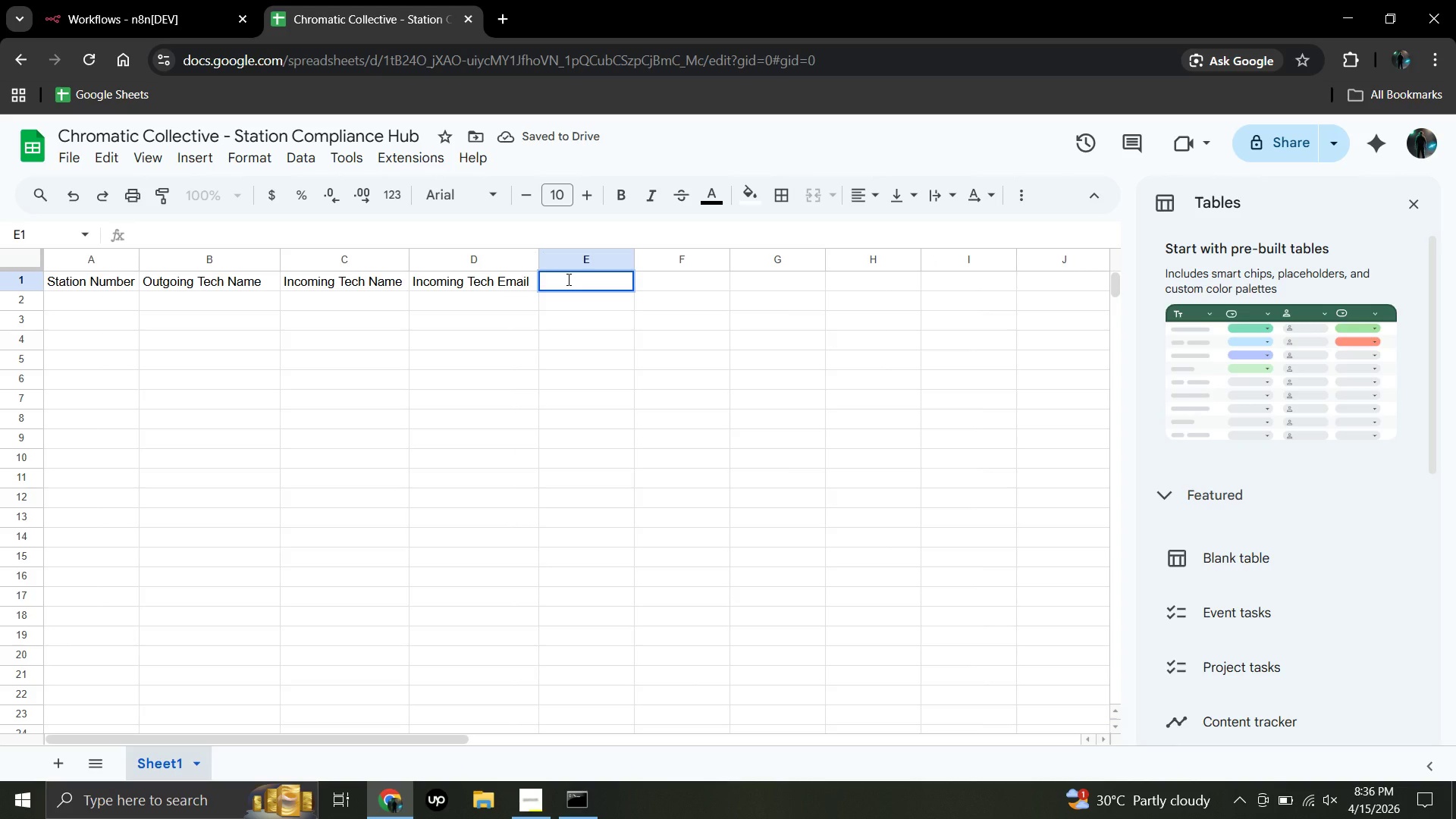 
type(Shift Done)
 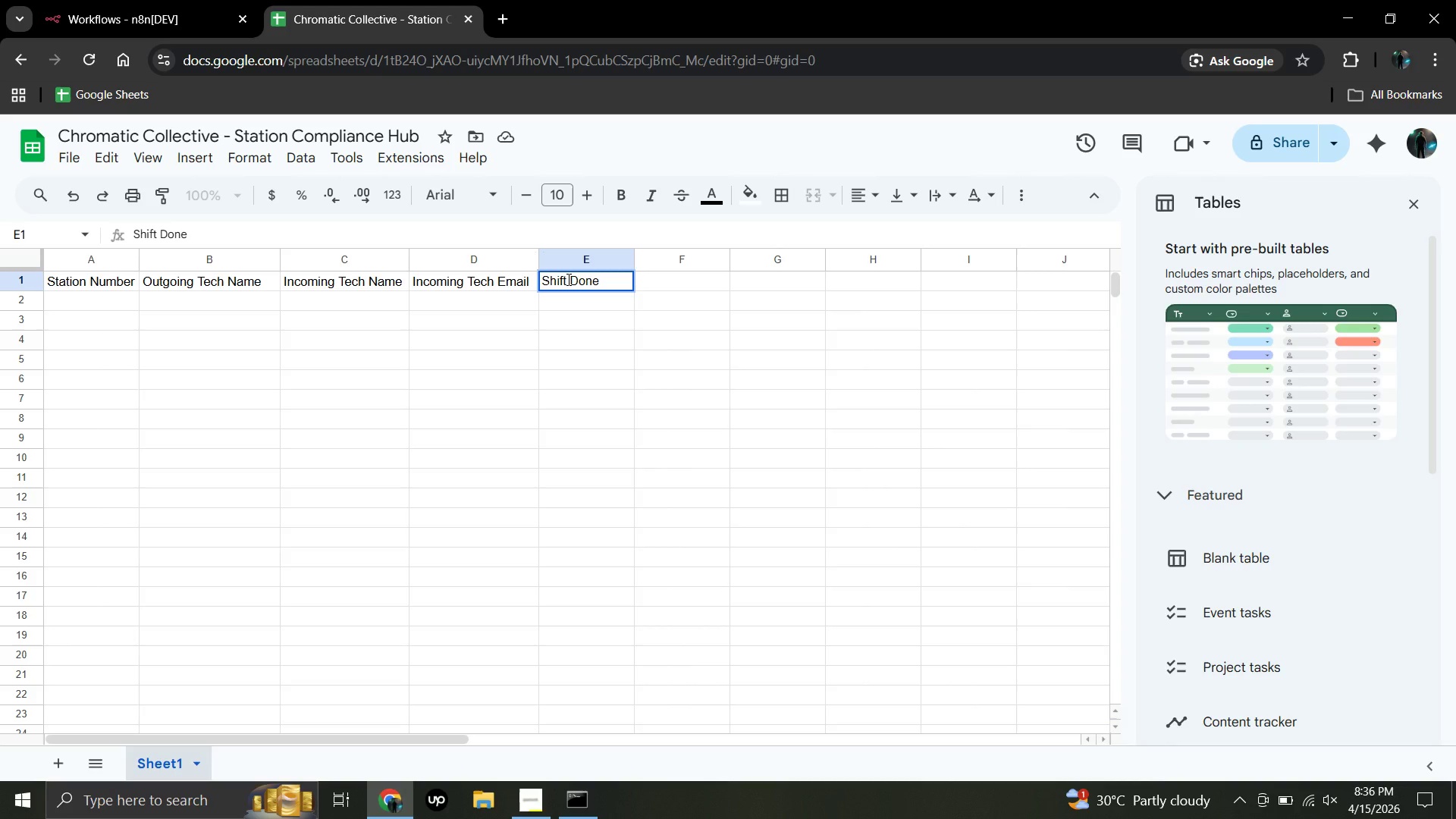 
left_click_drag(start_coordinate=[629, 262], to_coordinate=[605, 266])
 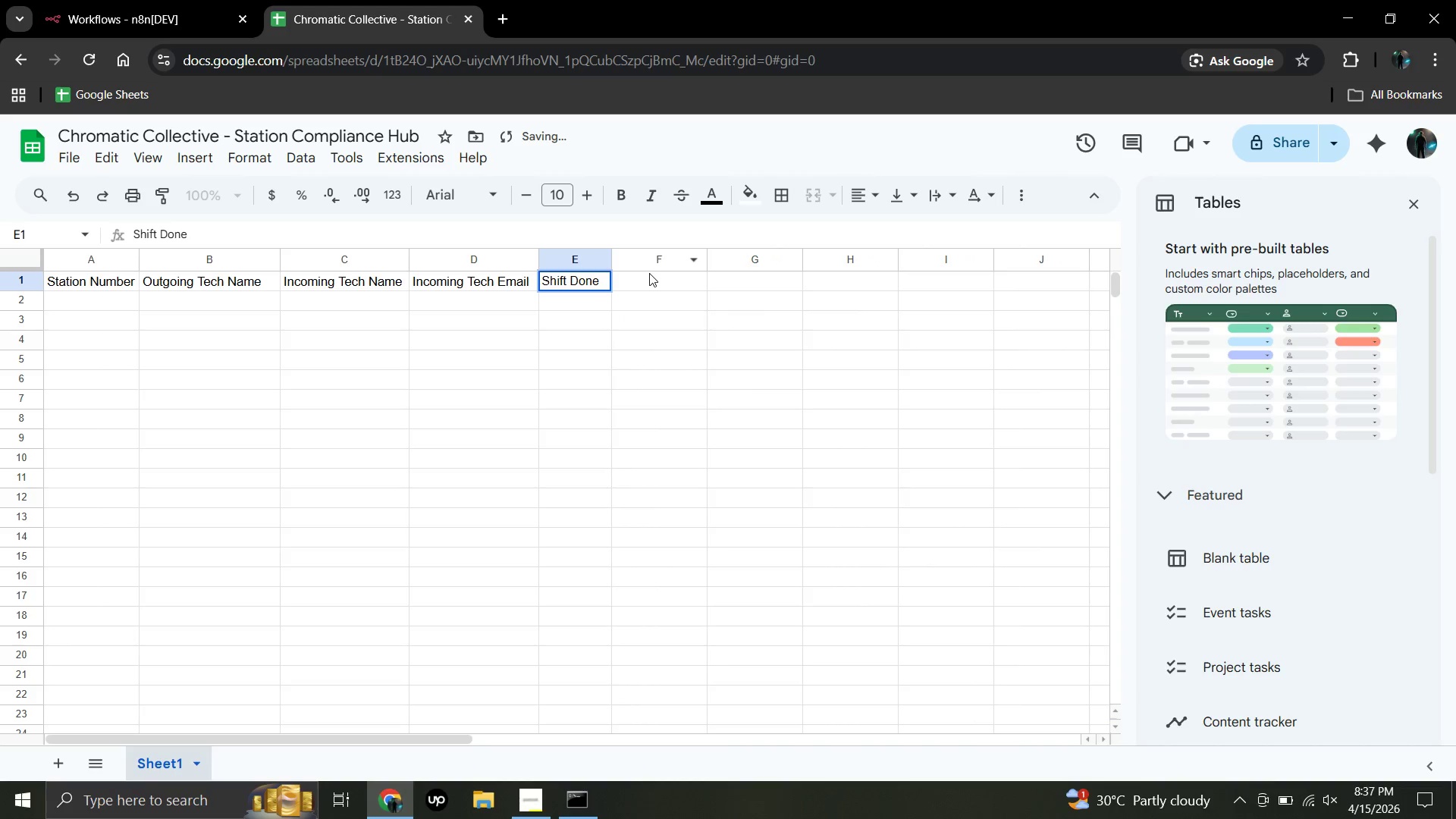 
double_click([649, 273])
 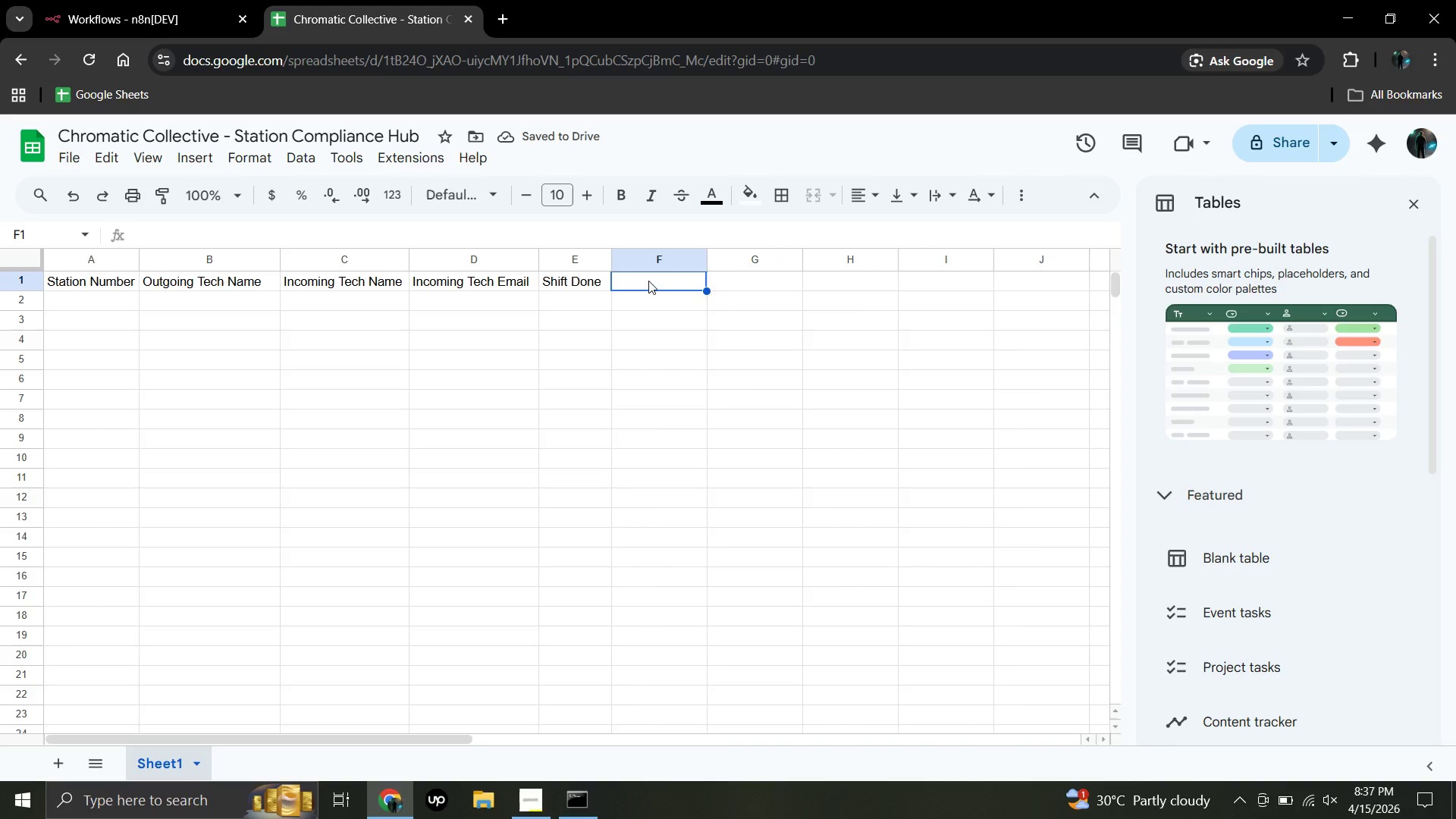 
type(Shift End Time)
 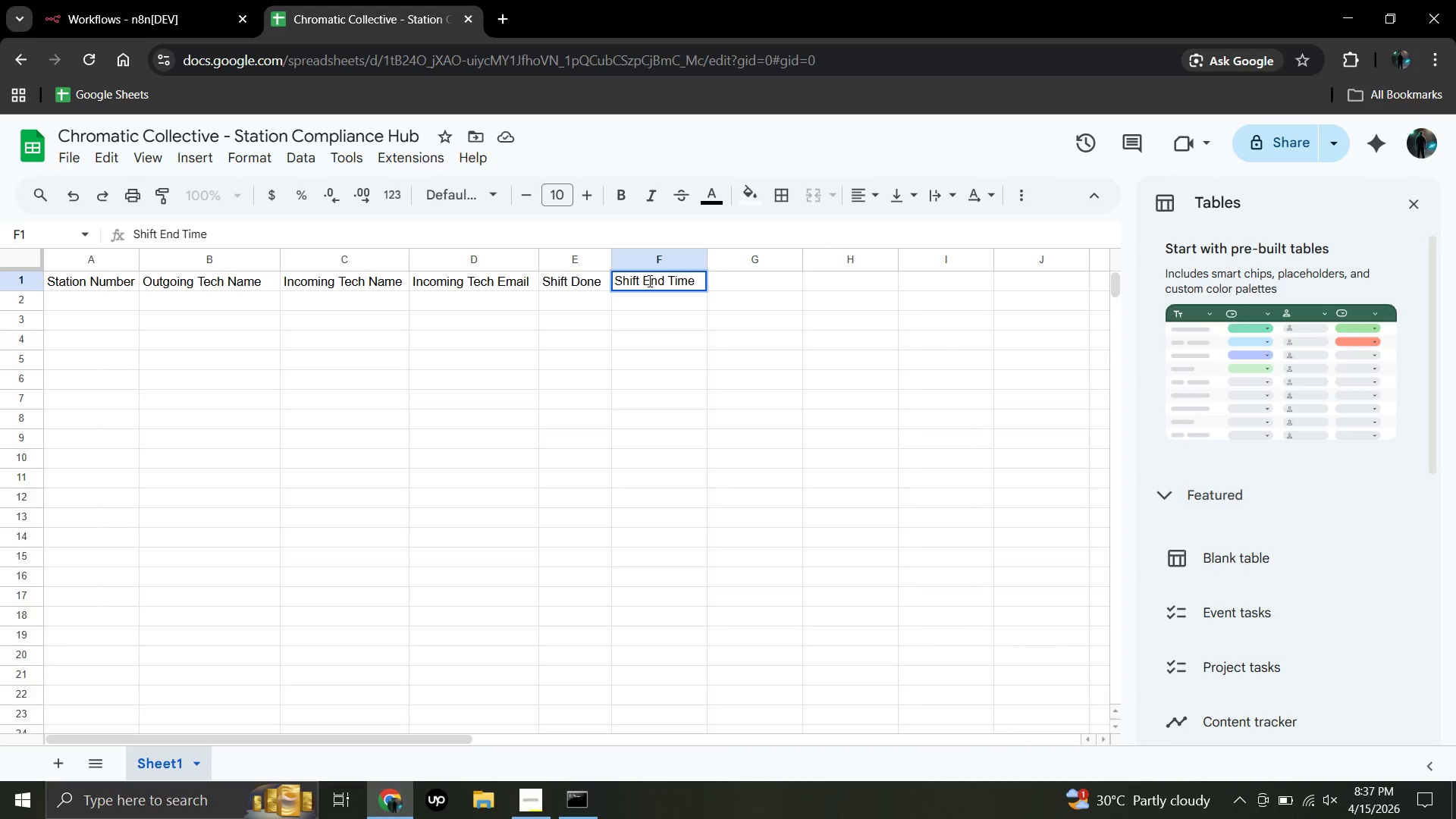 
left_click([732, 275])
 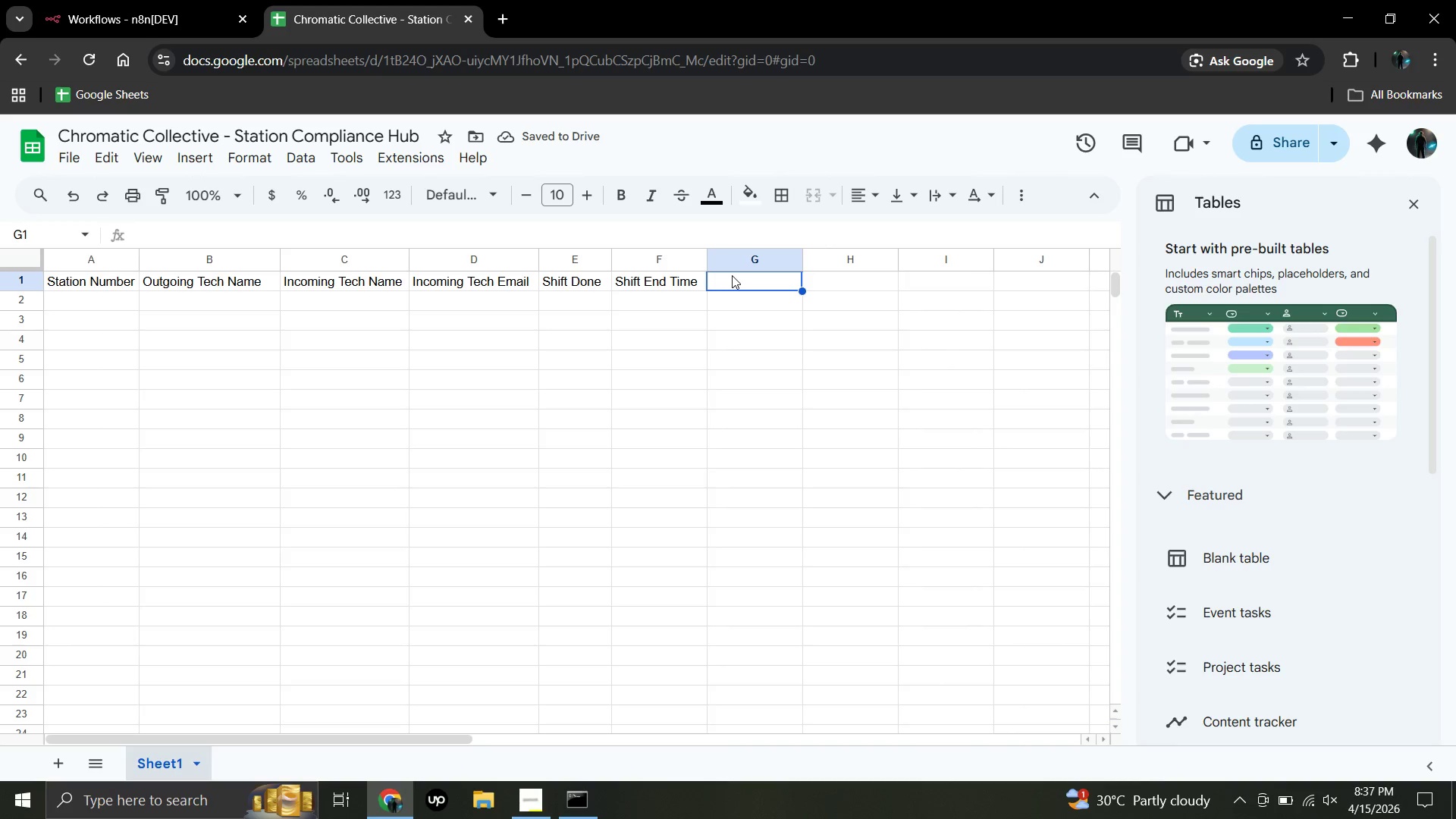 
double_click([732, 275])
 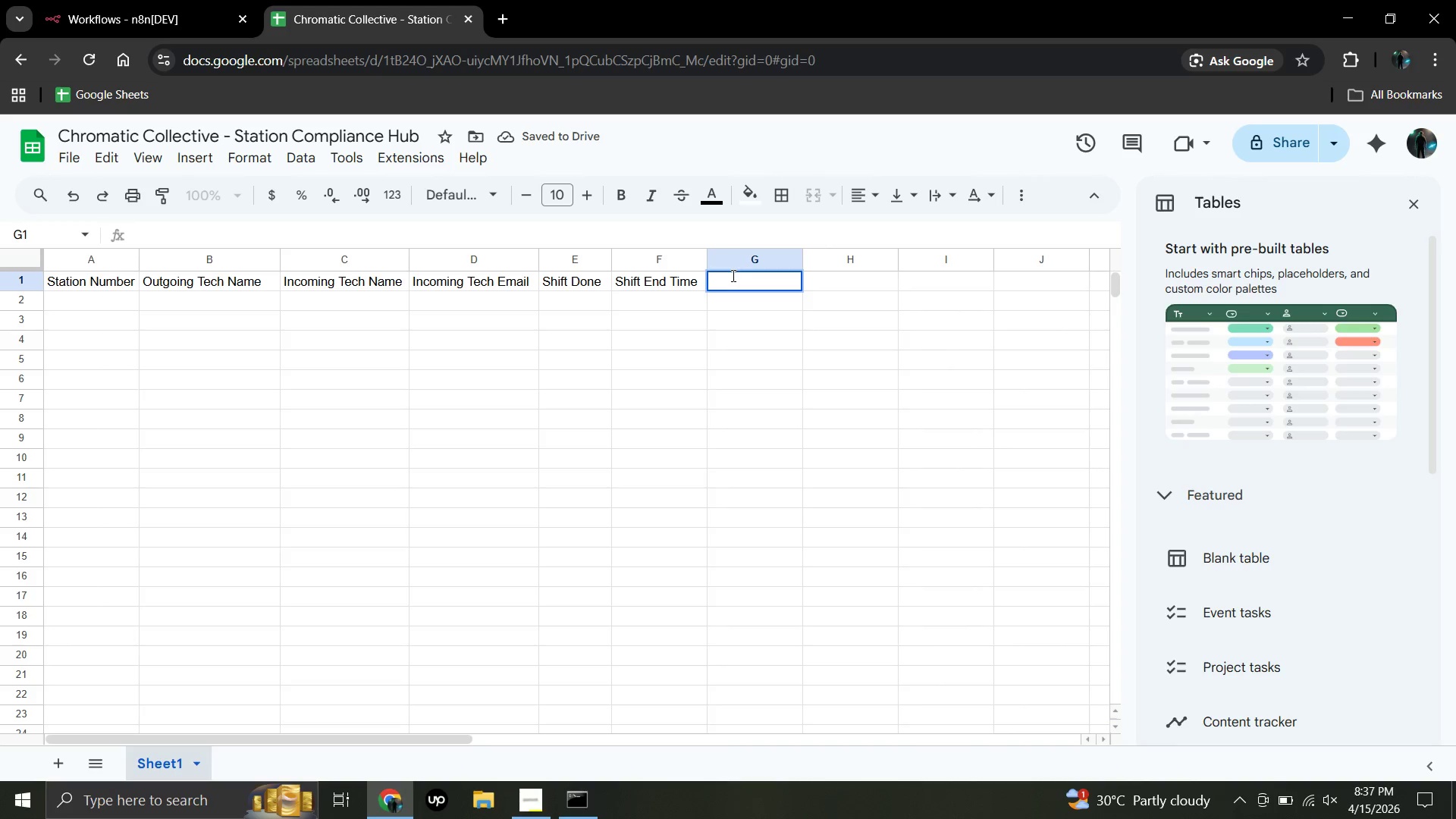 
type(Tech Type)
 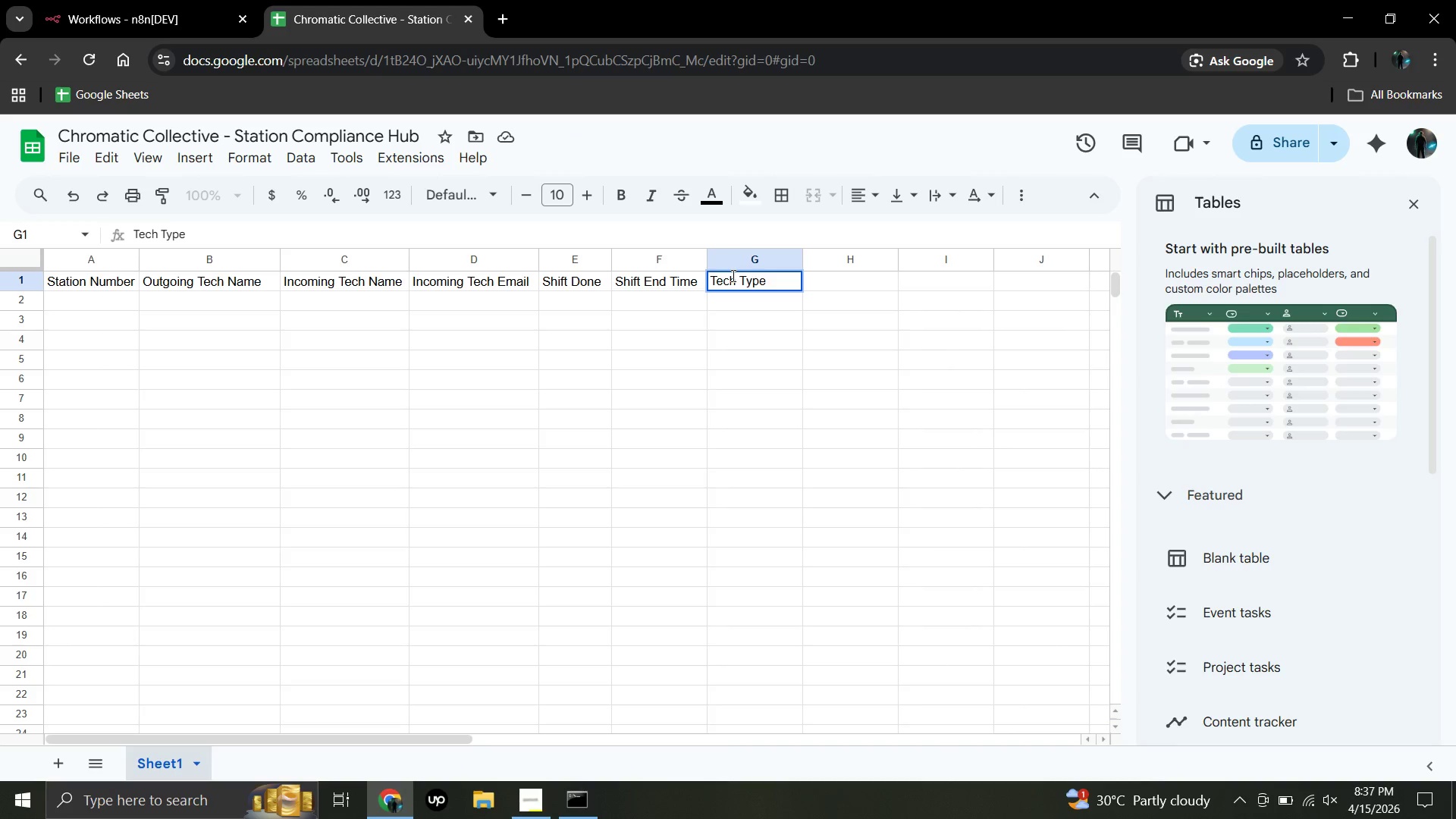 
left_click_drag(start_coordinate=[804, 259], to_coordinate=[825, 259])
 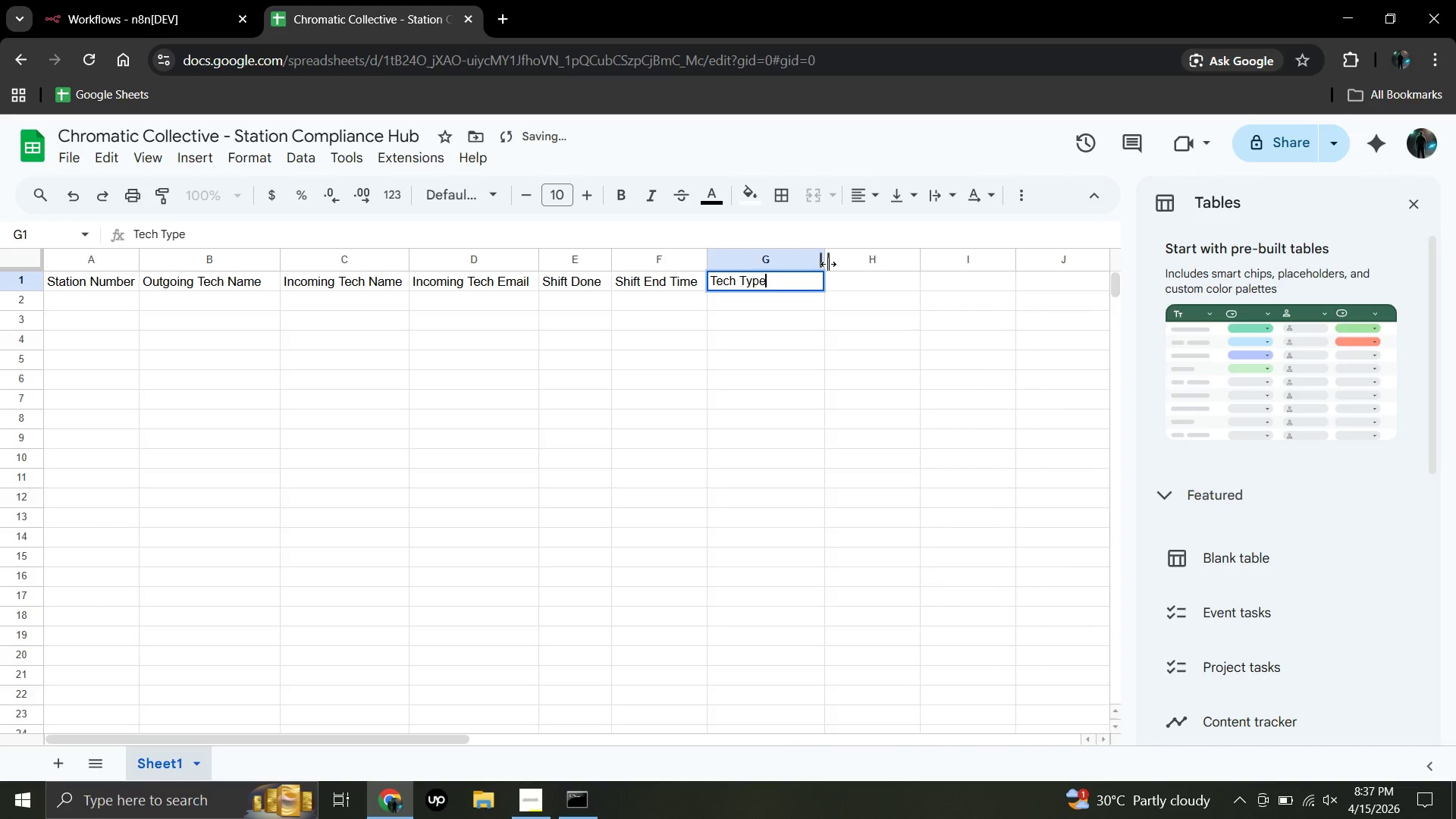 
left_click_drag(start_coordinate=[820, 262], to_coordinate=[807, 264])
 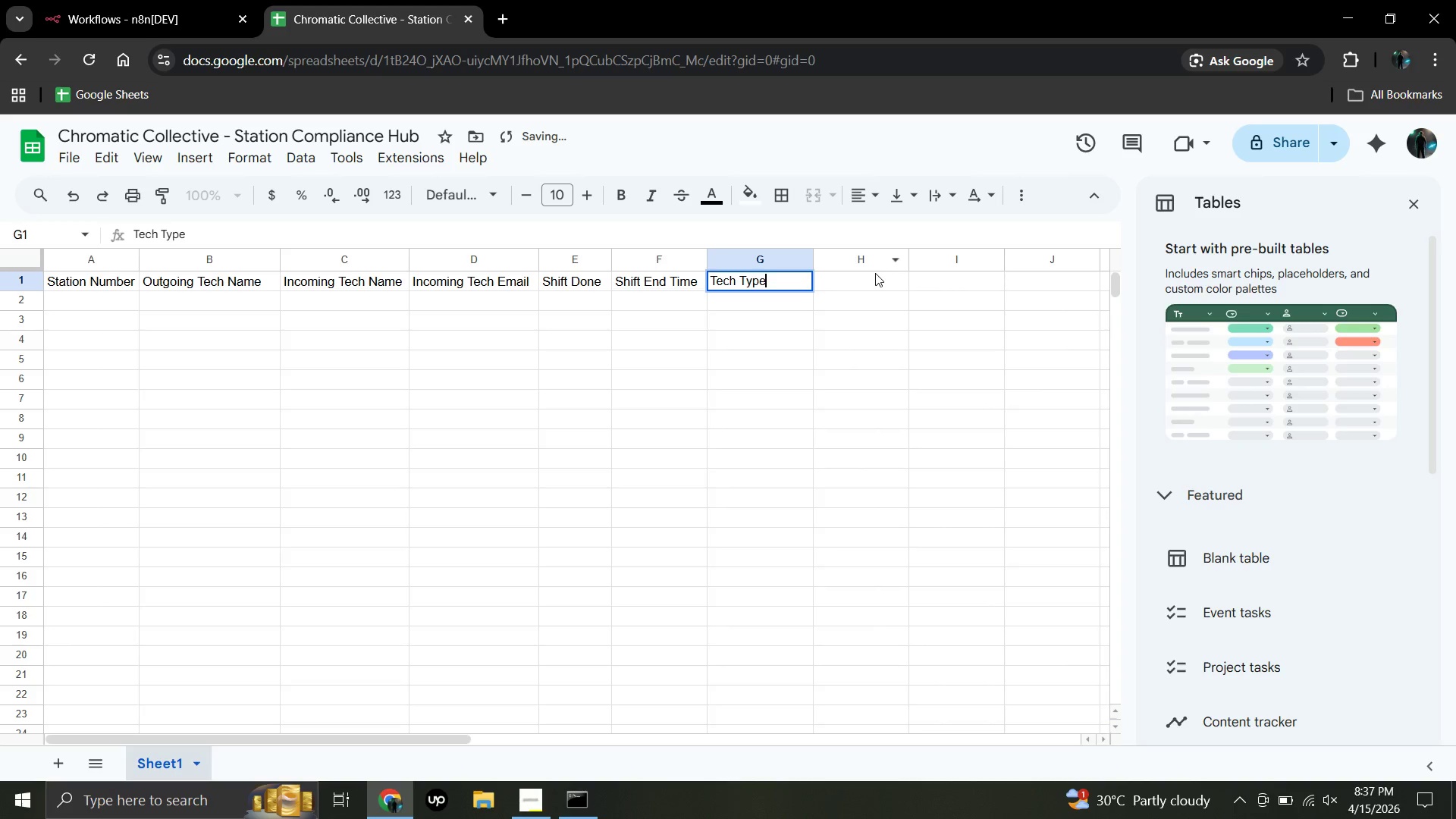 
double_click([875, 273])
 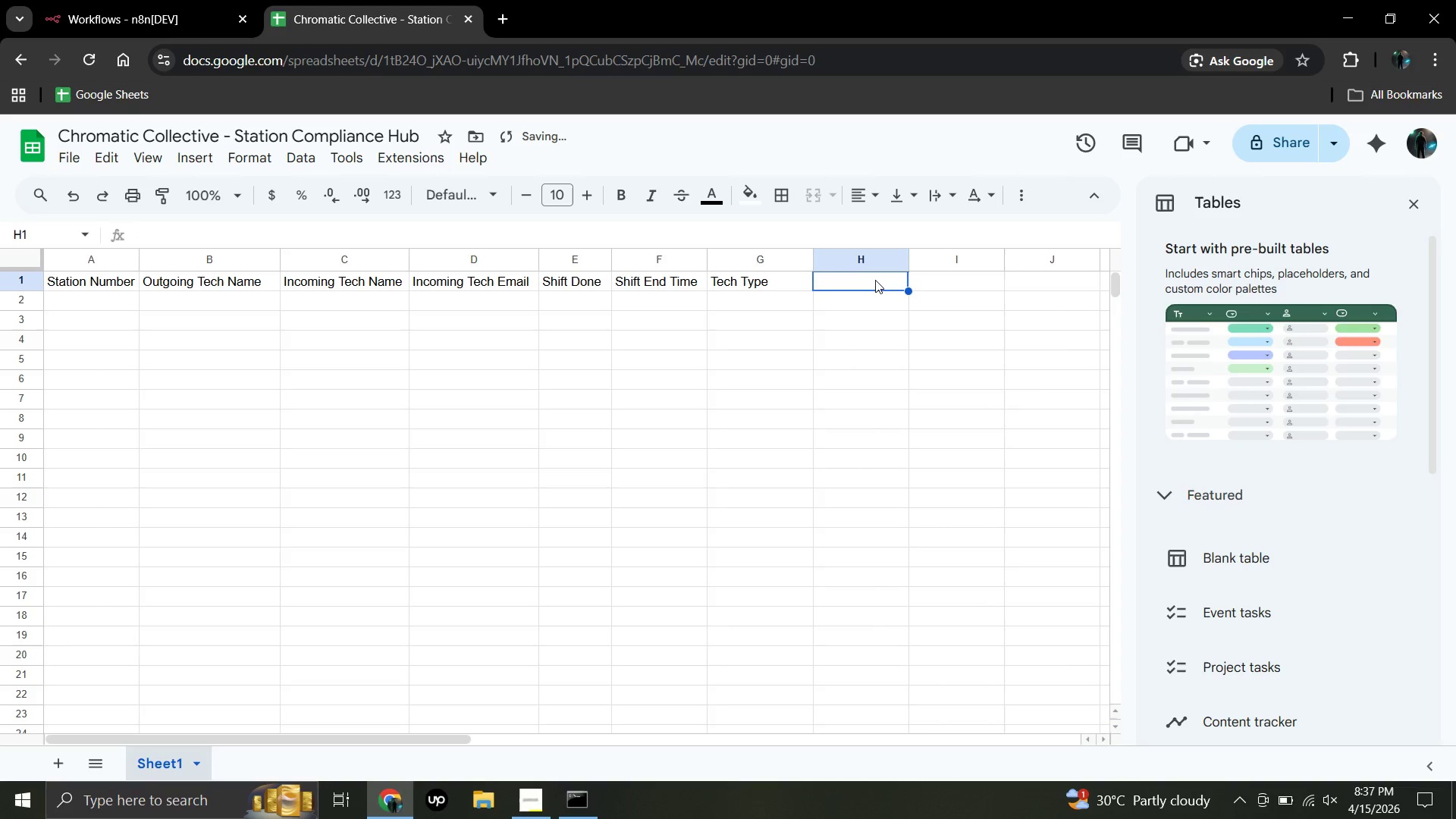 
double_click([875, 280])
 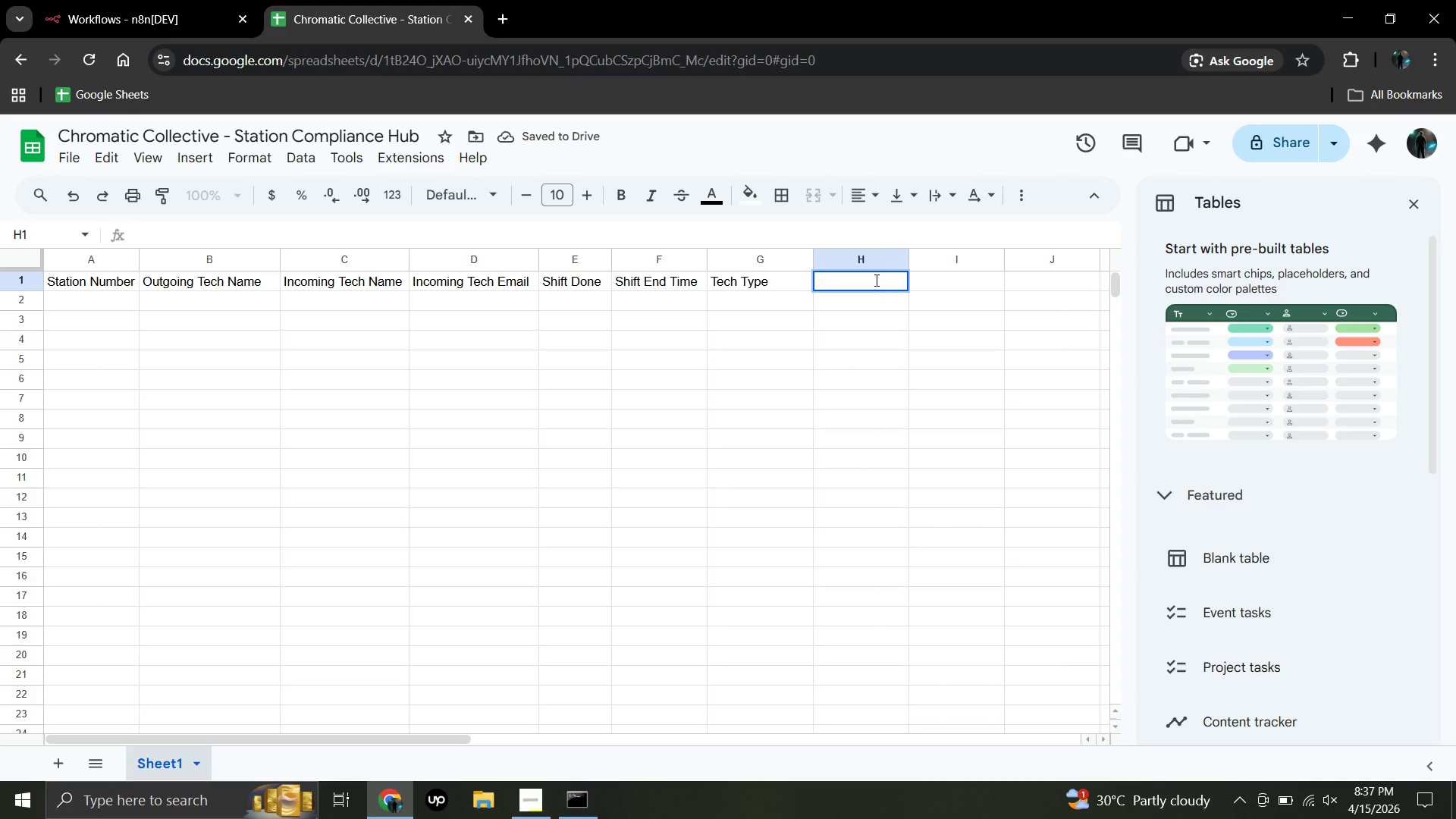 
type(Submission Received)
 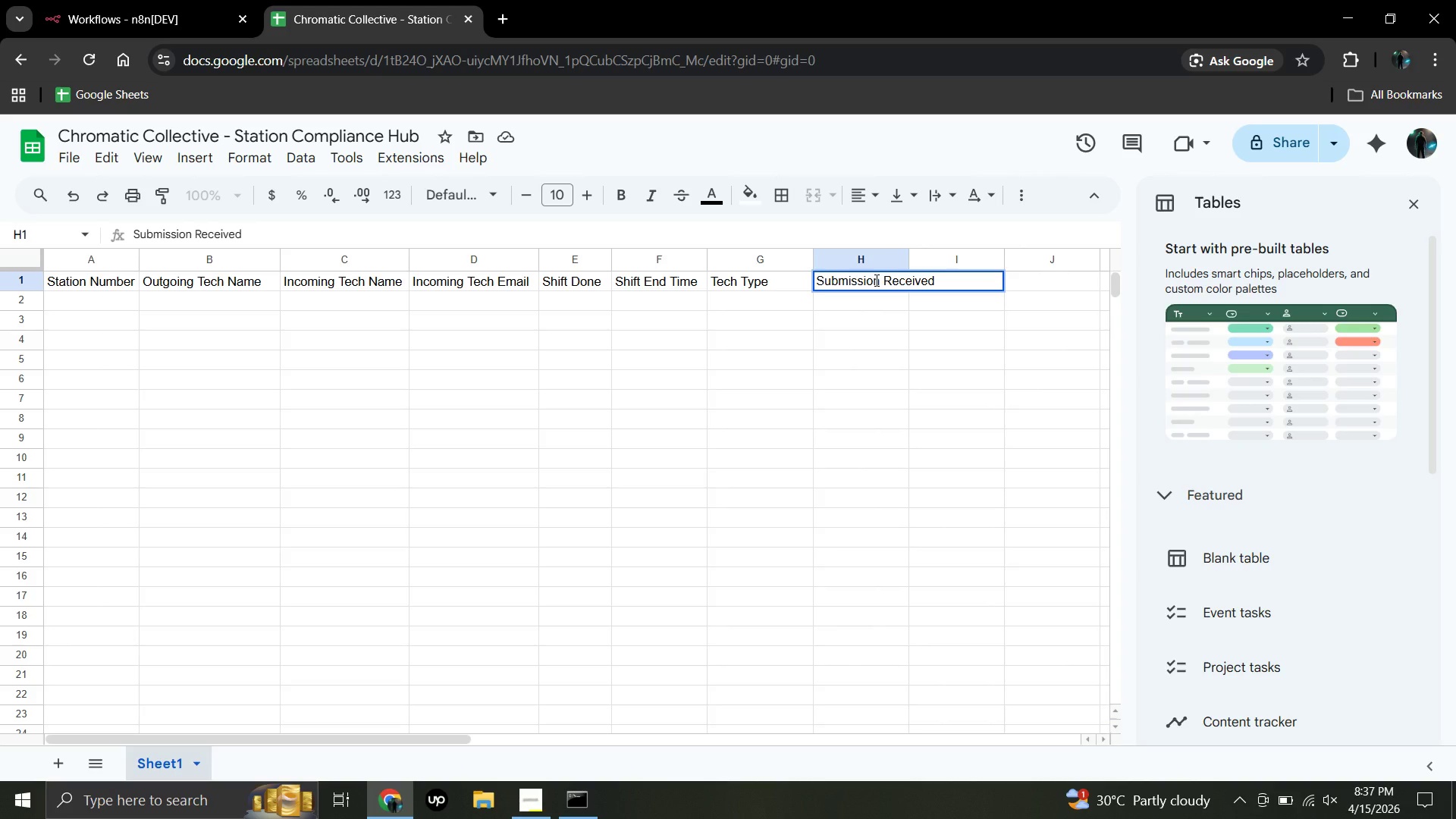 
left_click_drag(start_coordinate=[907, 263], to_coordinate=[946, 253])
 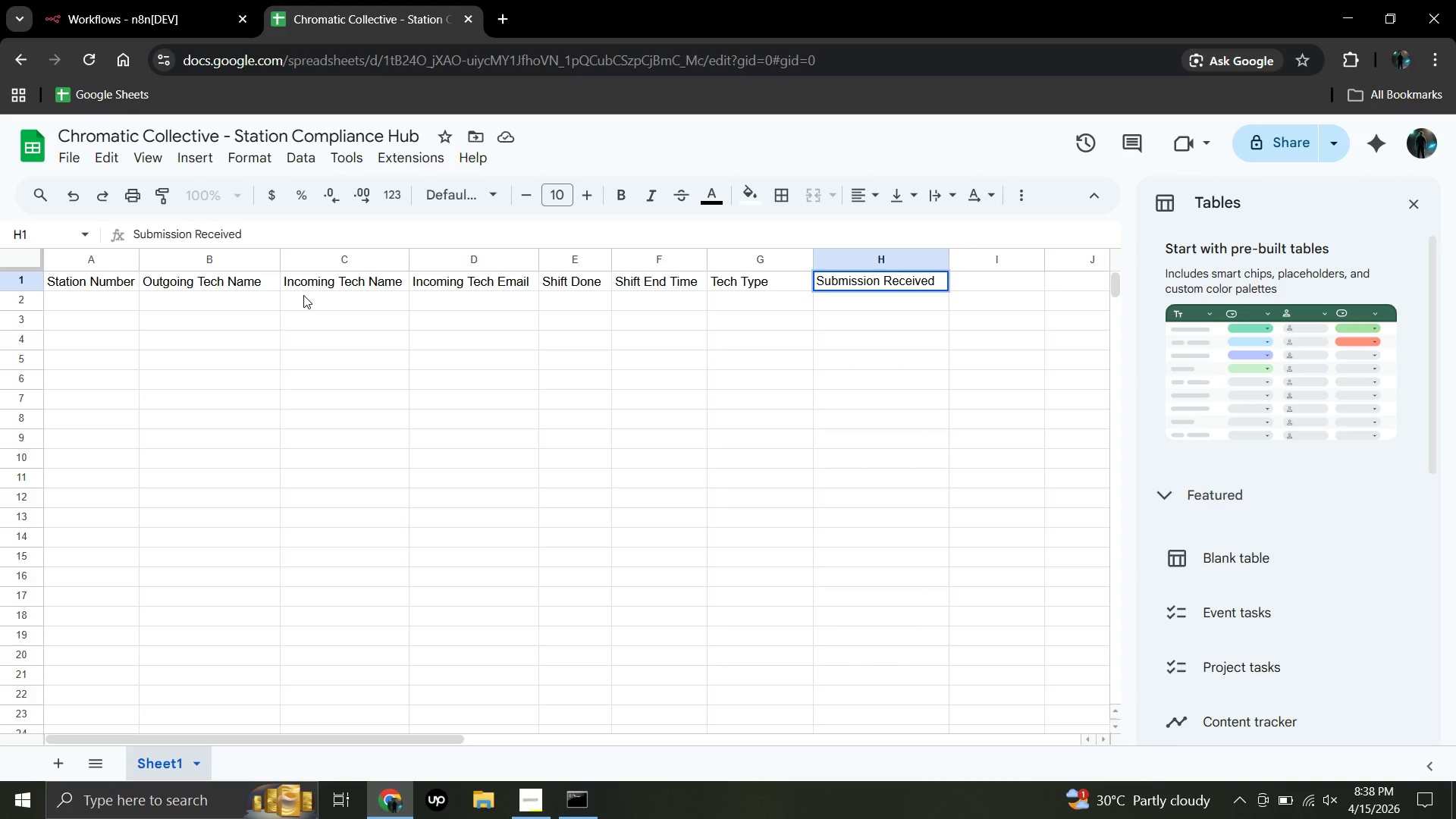 
wait(25.58)
 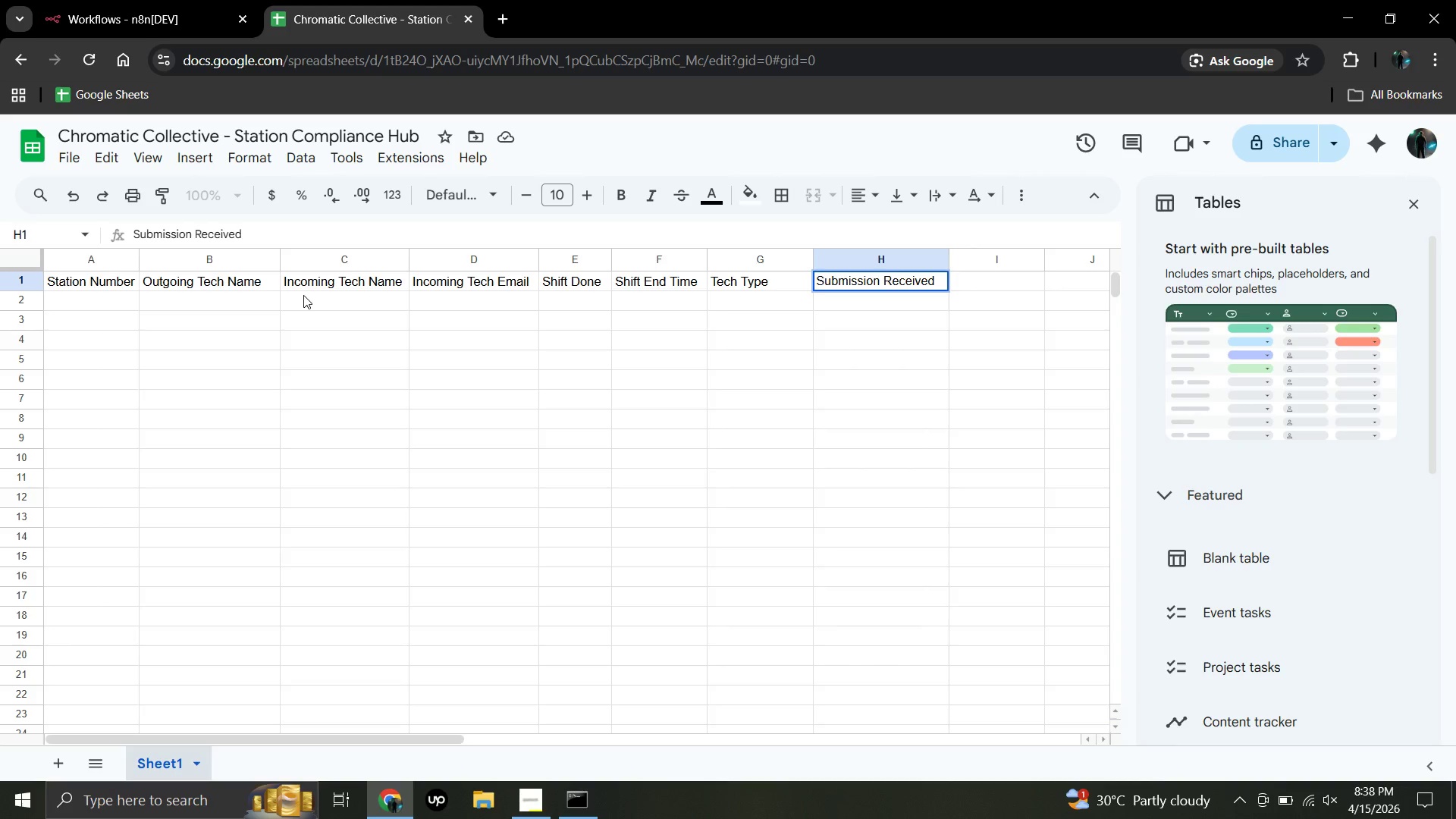 
left_click([113, 297])
 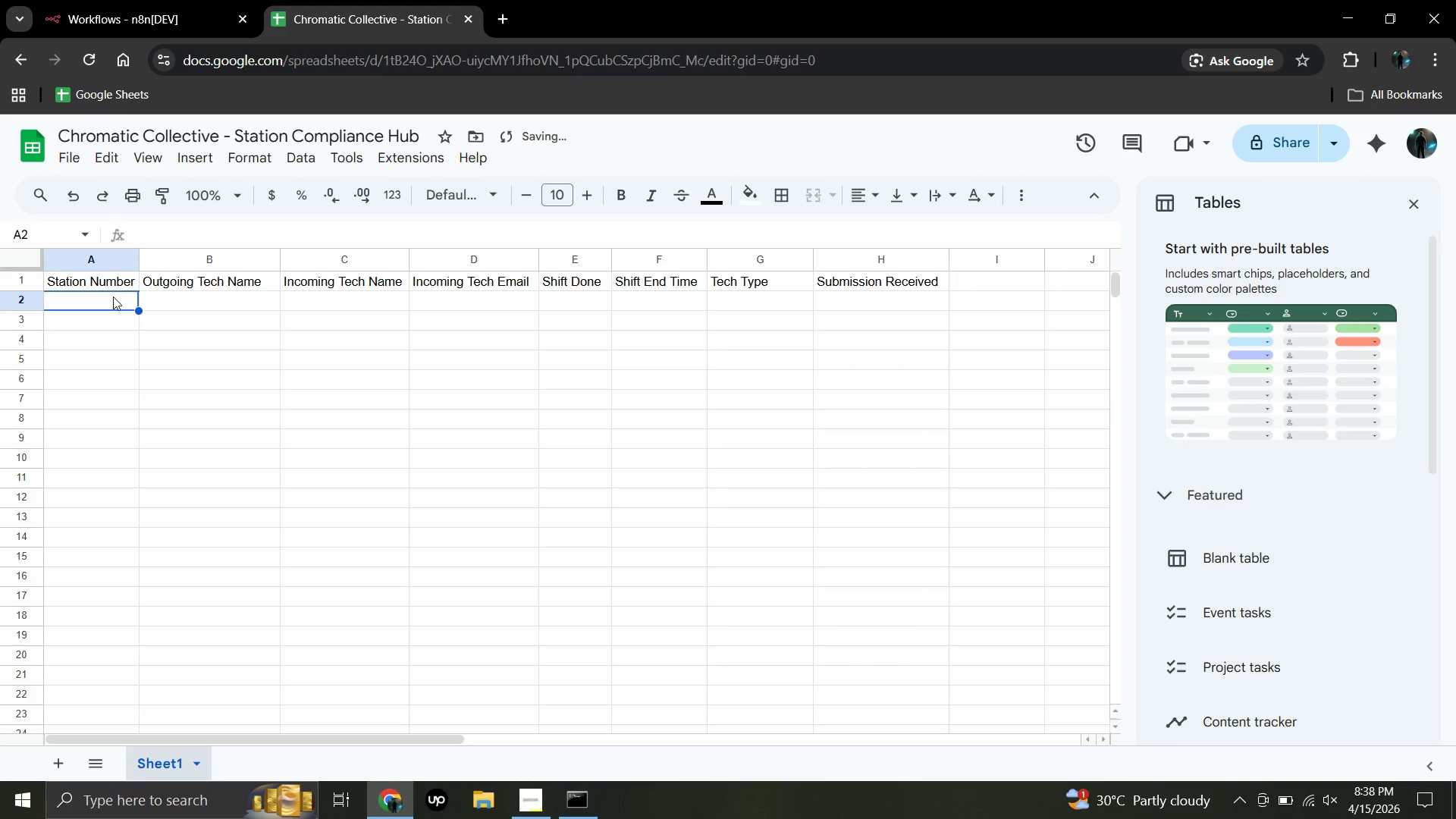 
double_click([113, 297])
 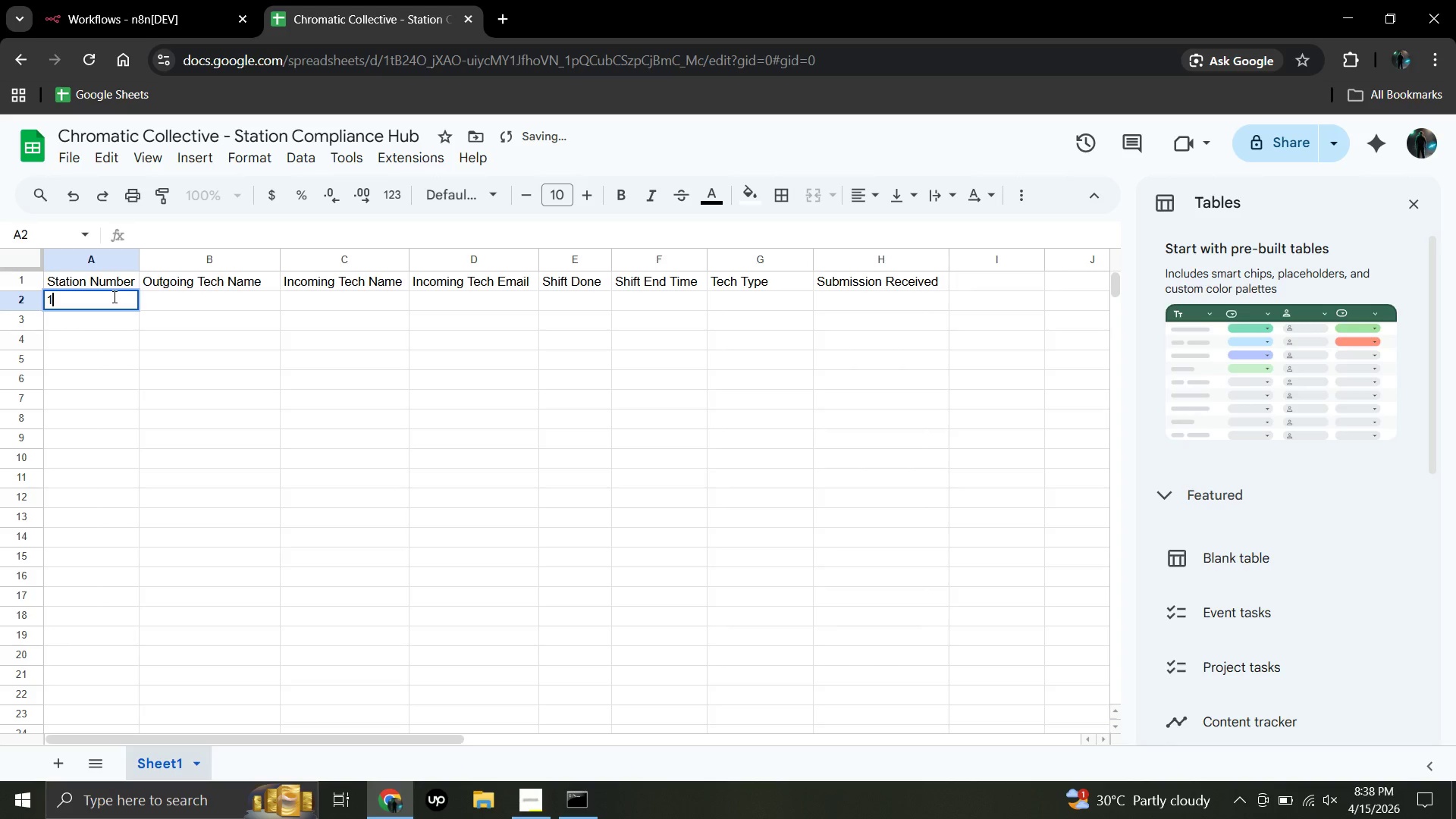 
key(1)
 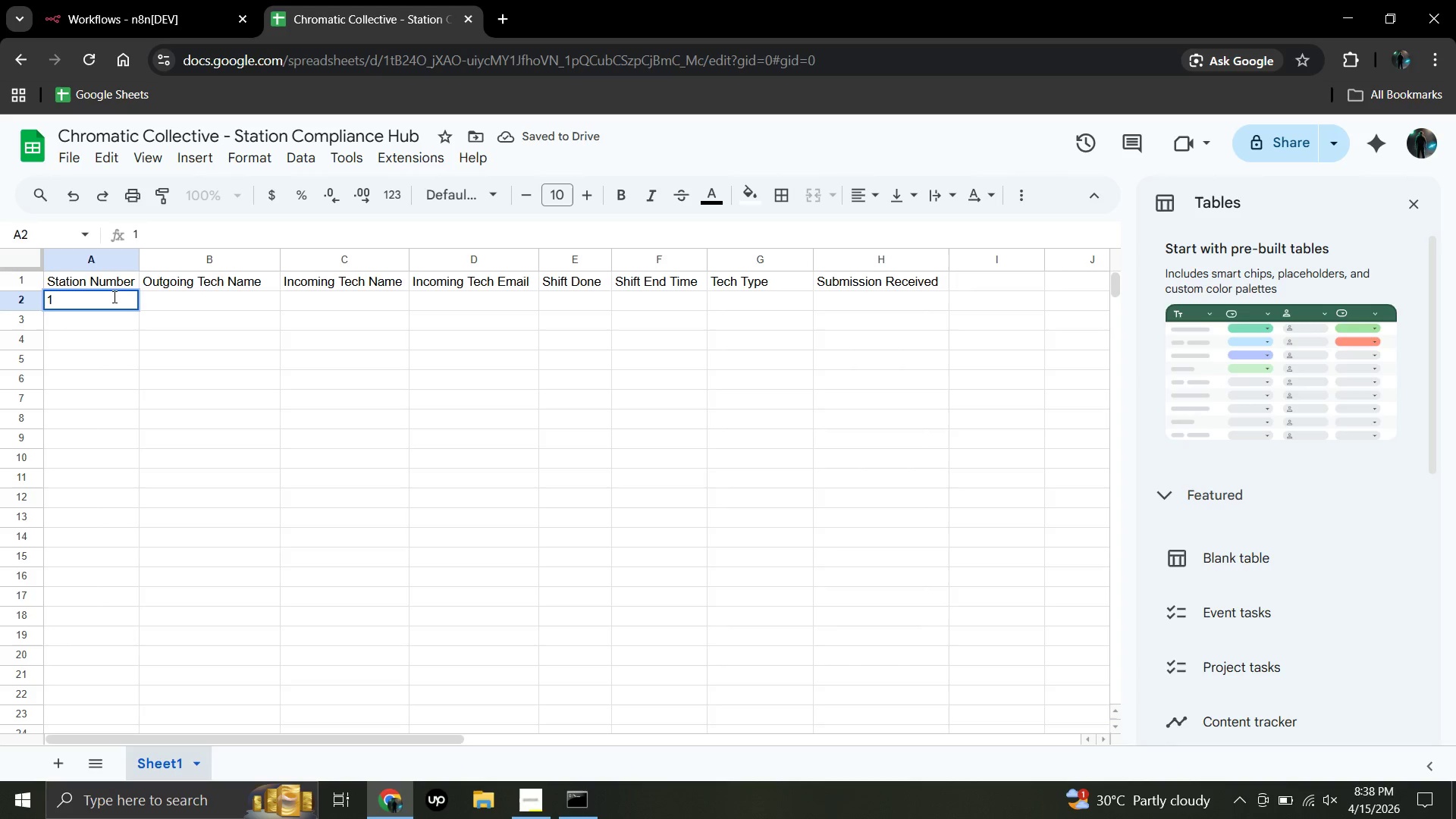 
key(Tab)
 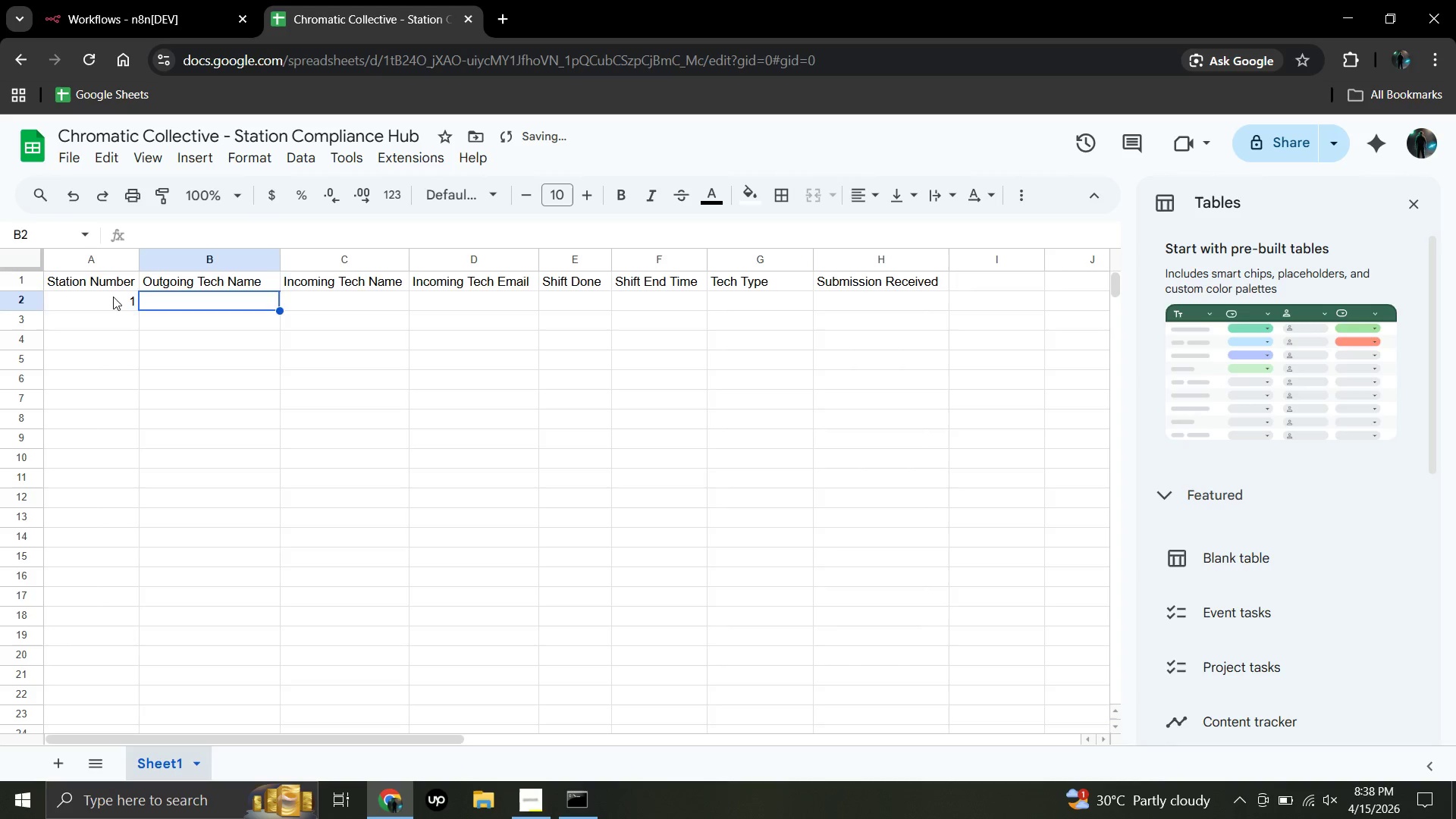 
double_click([113, 297])
 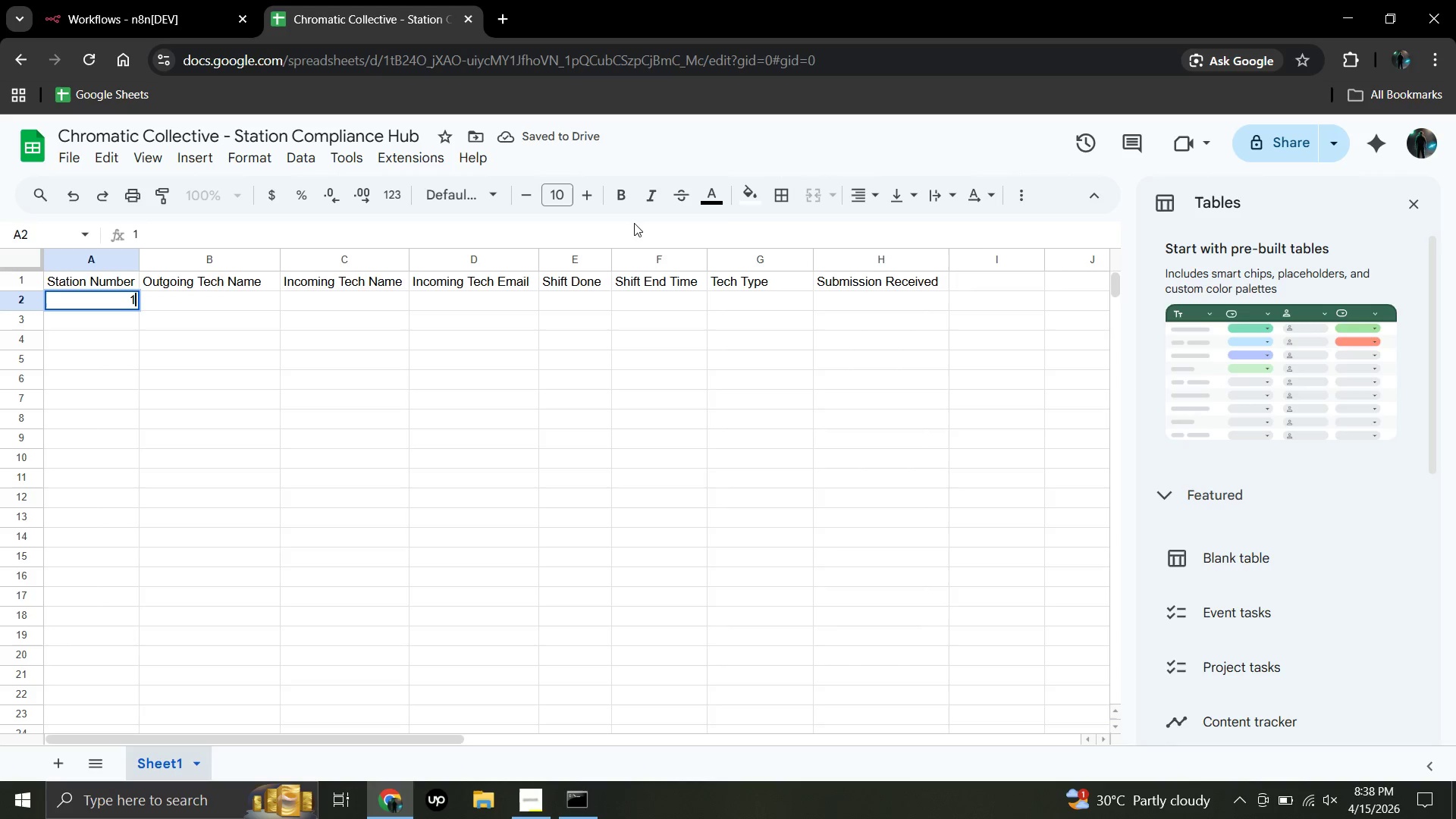 
left_click([869, 197])
 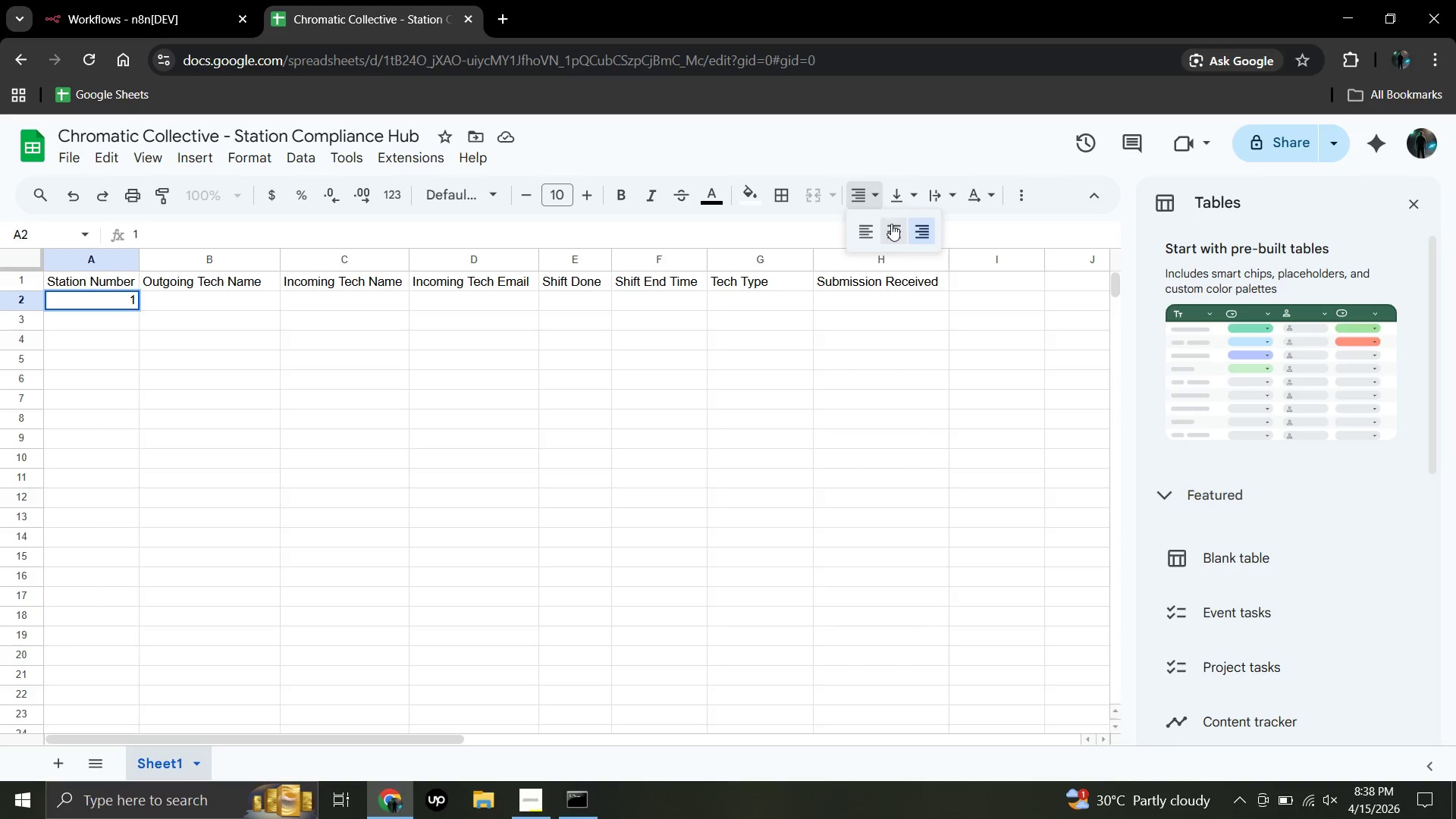 
left_click([891, 224])
 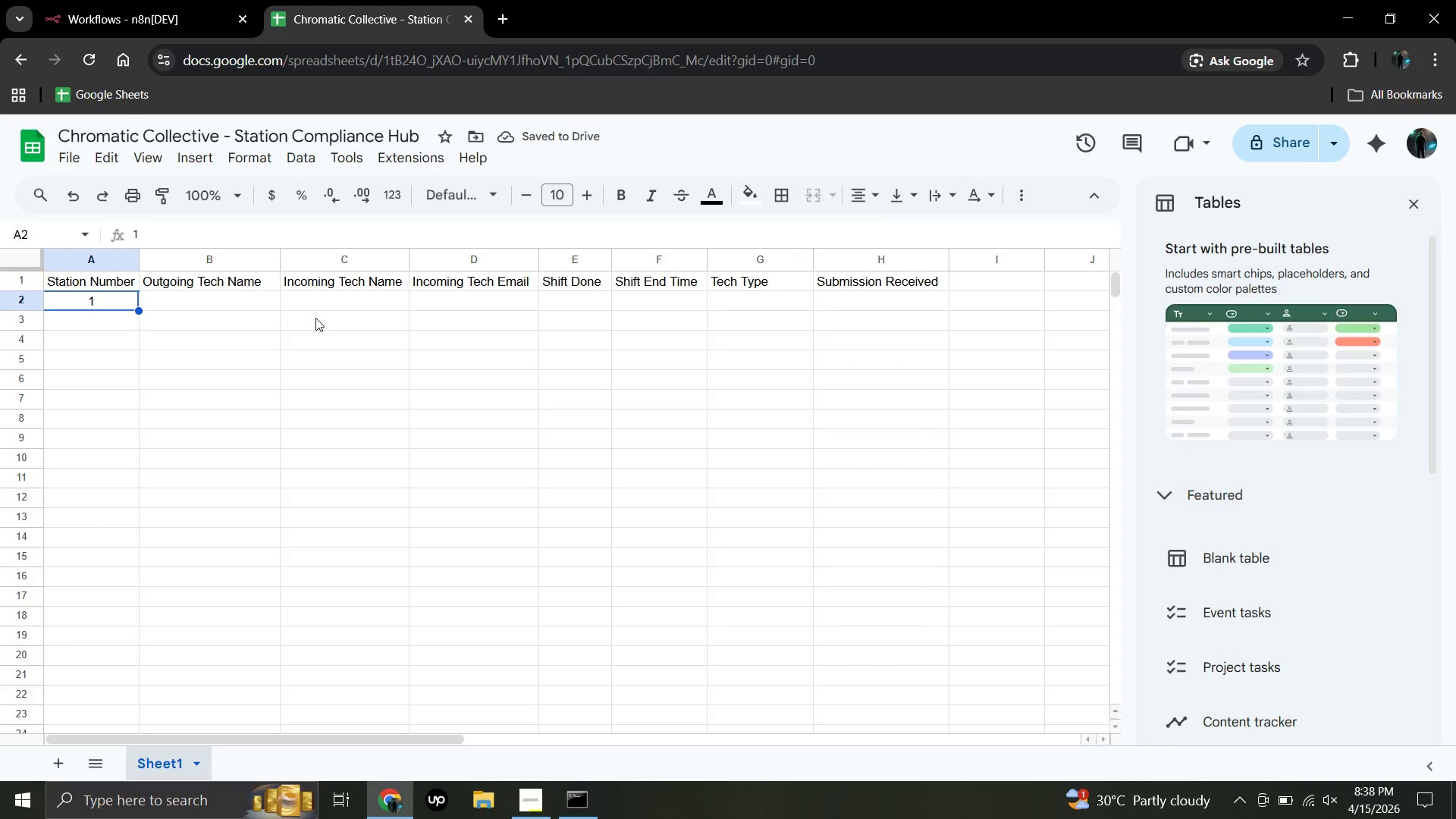 
key(ArrowDown)
 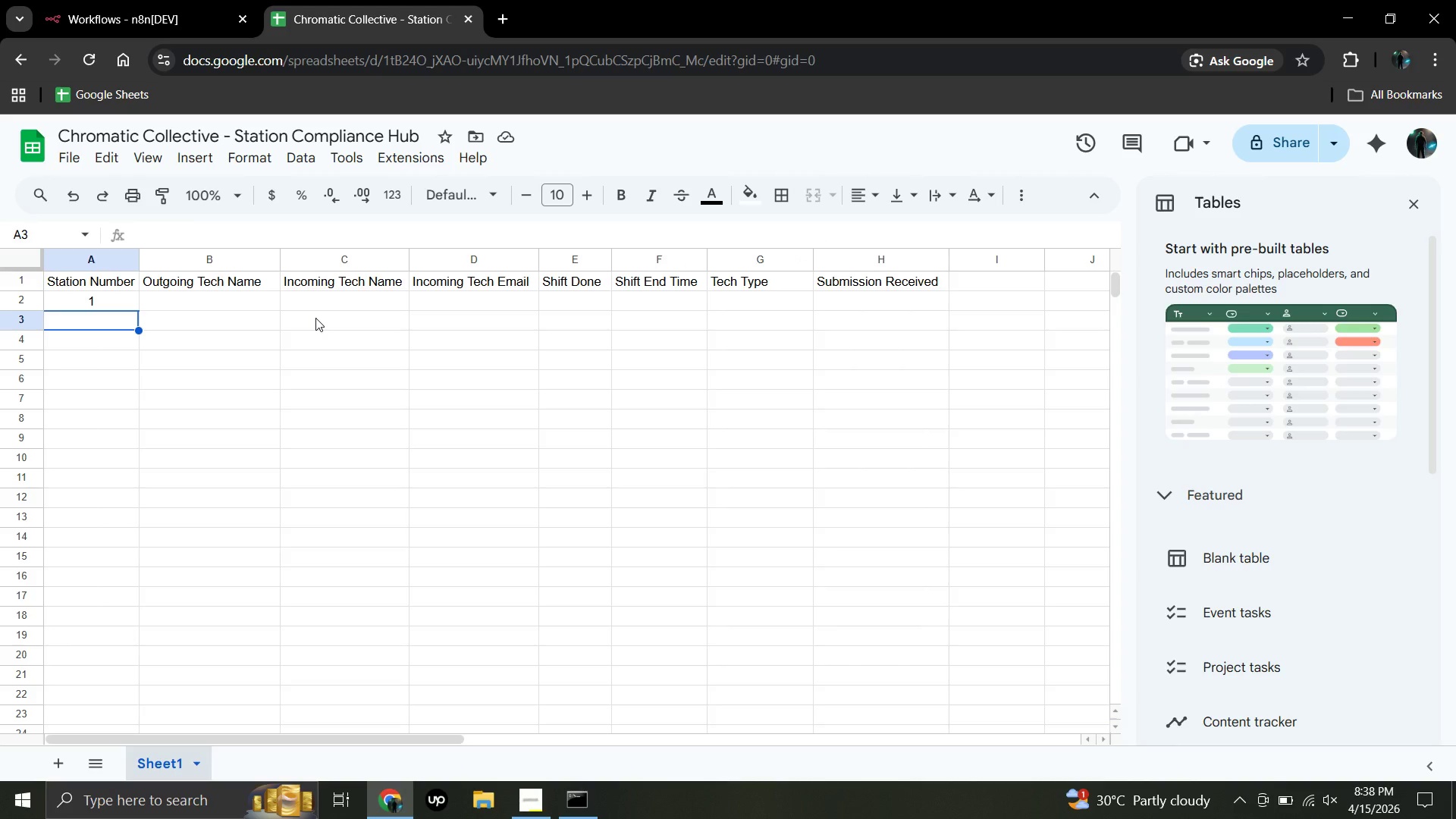 
key(2)
 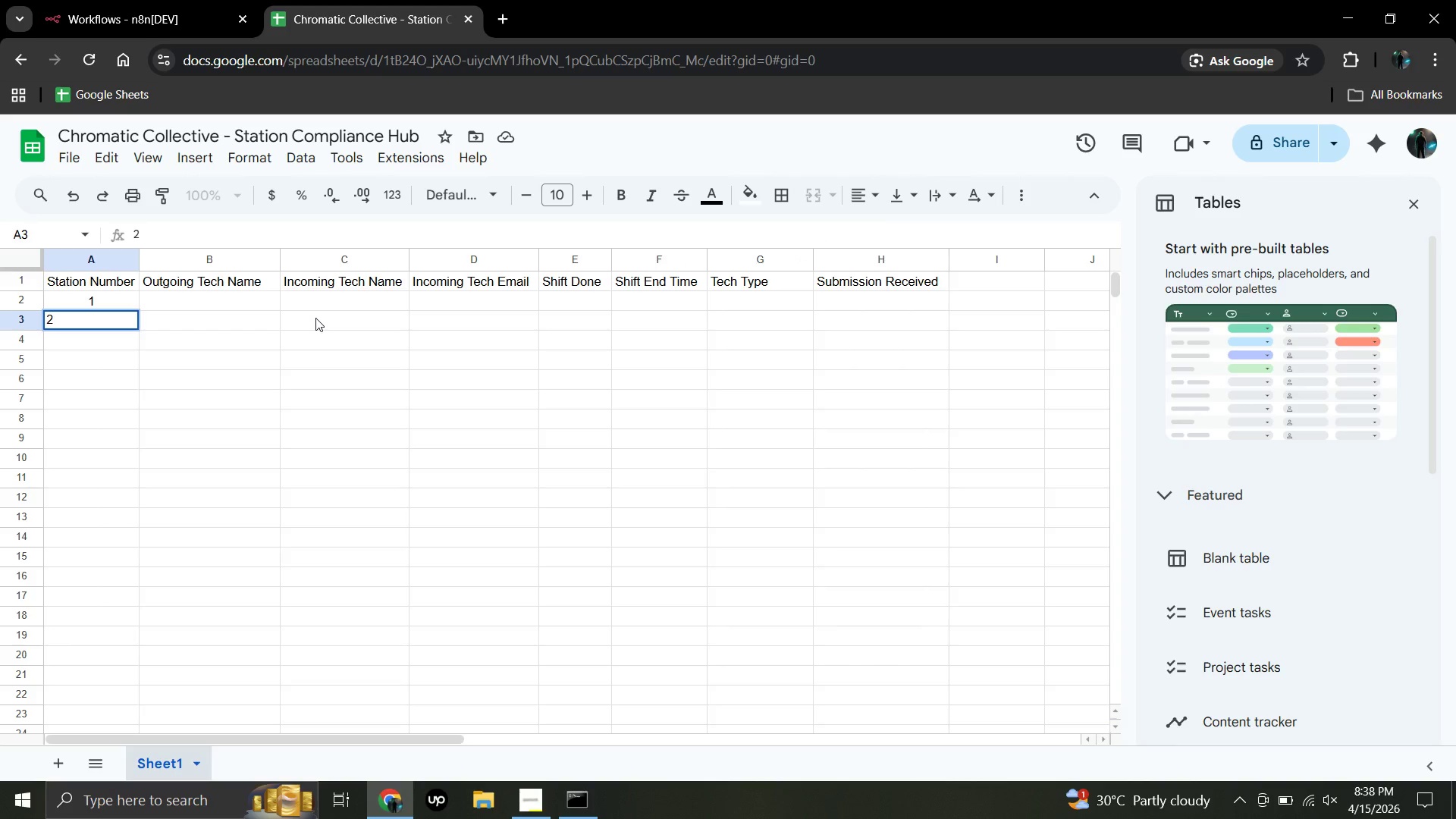 
key(ArrowDown)
 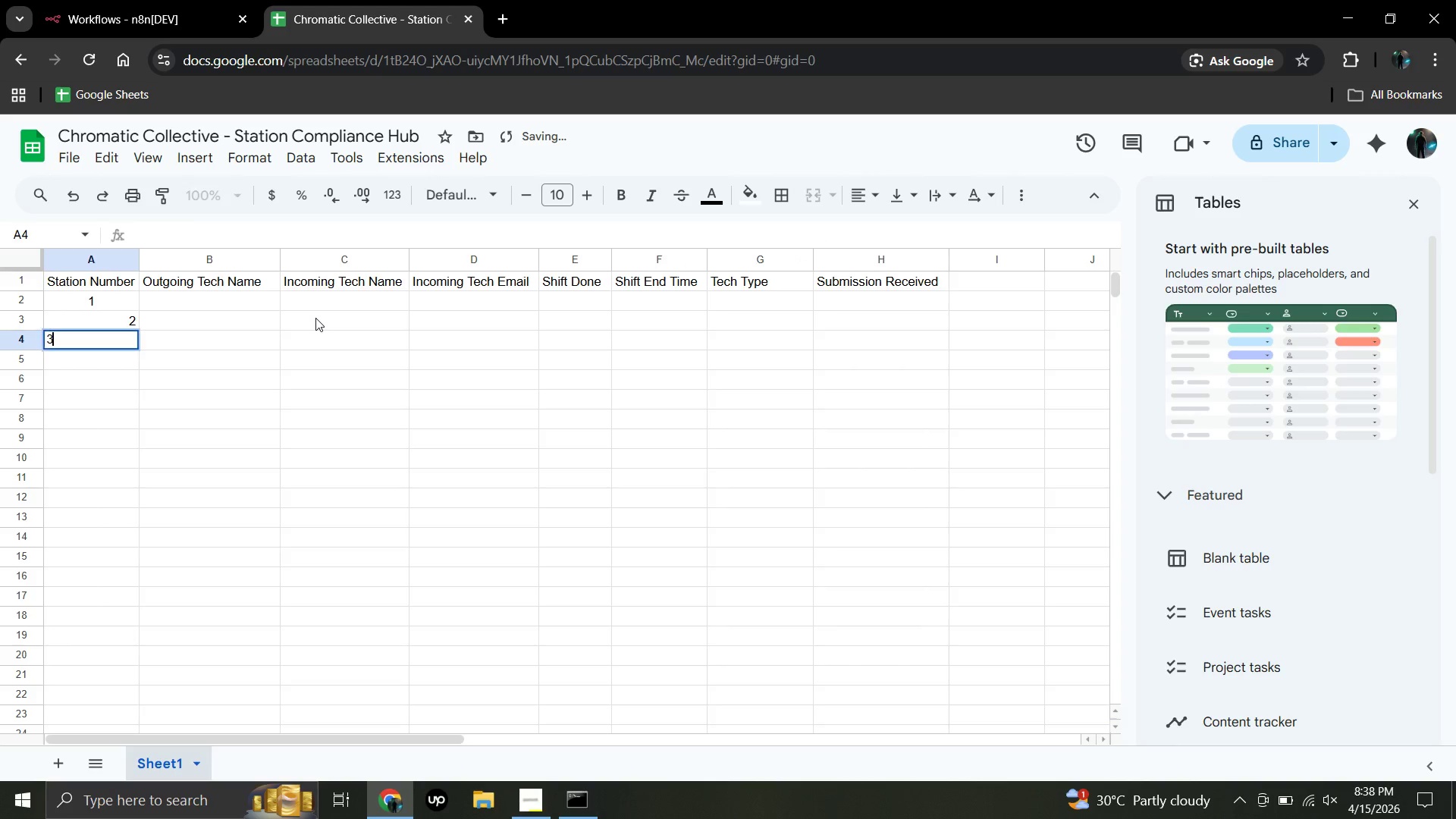 
key(3)
 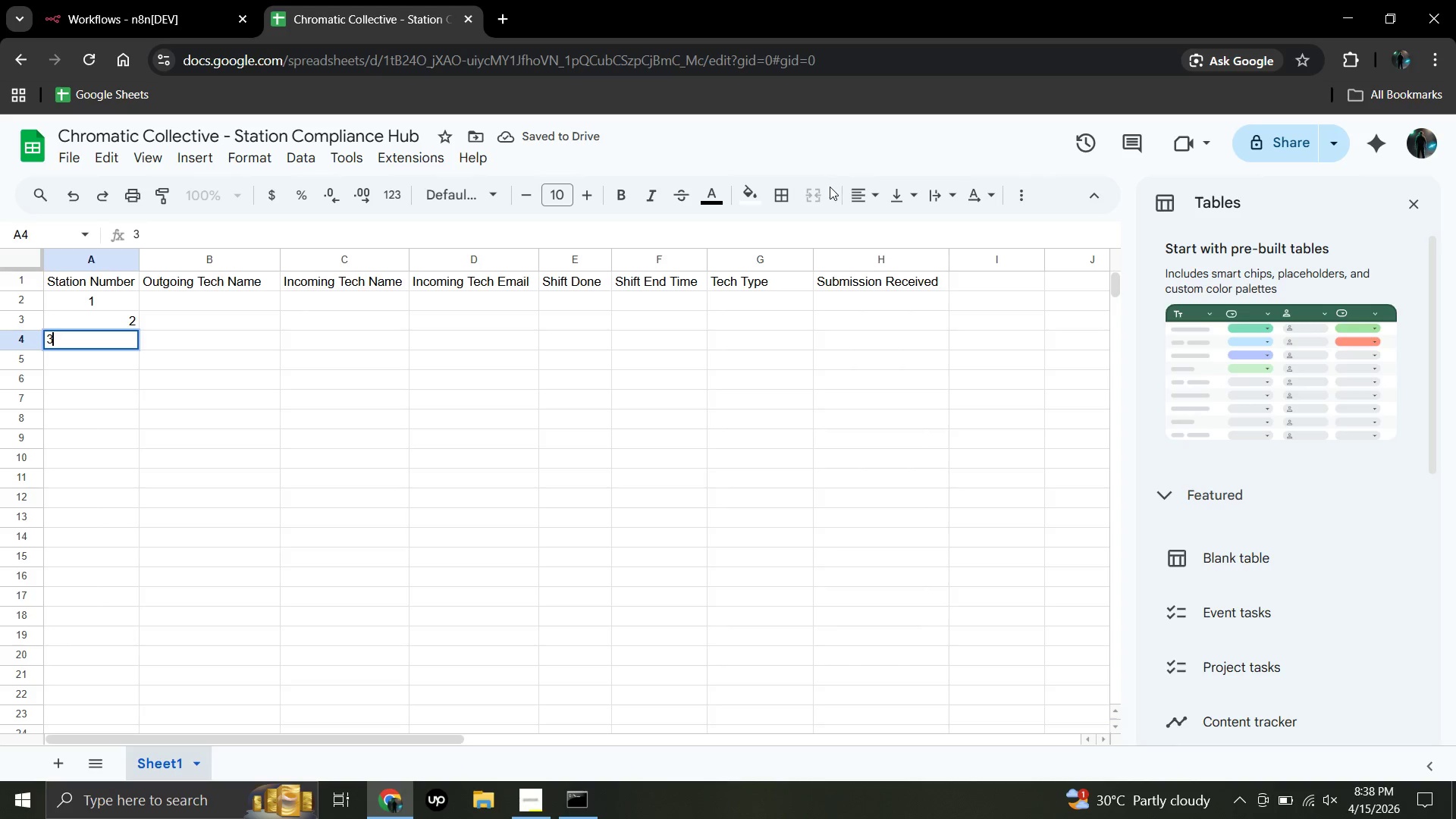 
left_click([862, 193])
 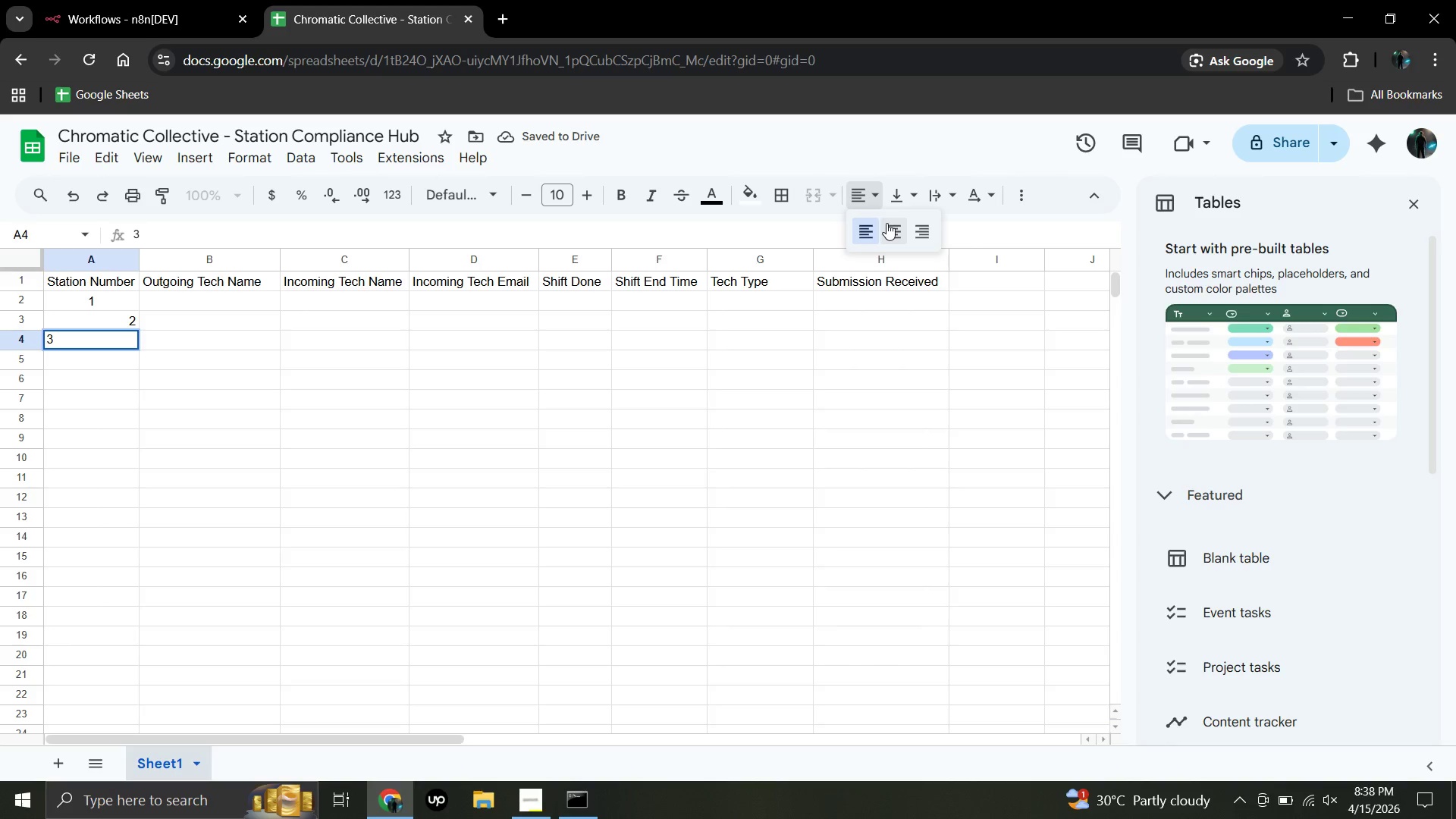 
left_click([886, 223])
 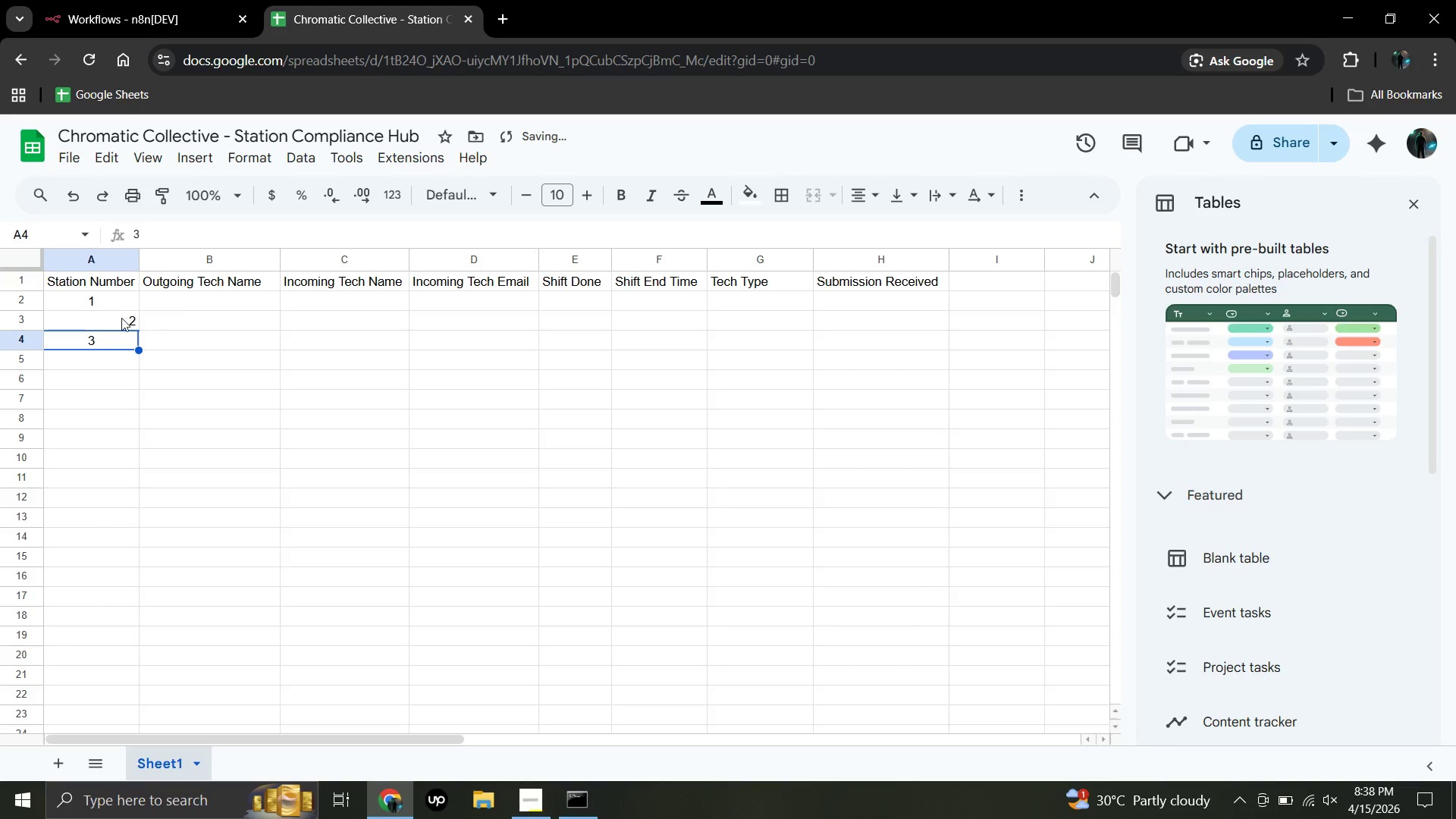 
left_click([119, 318])
 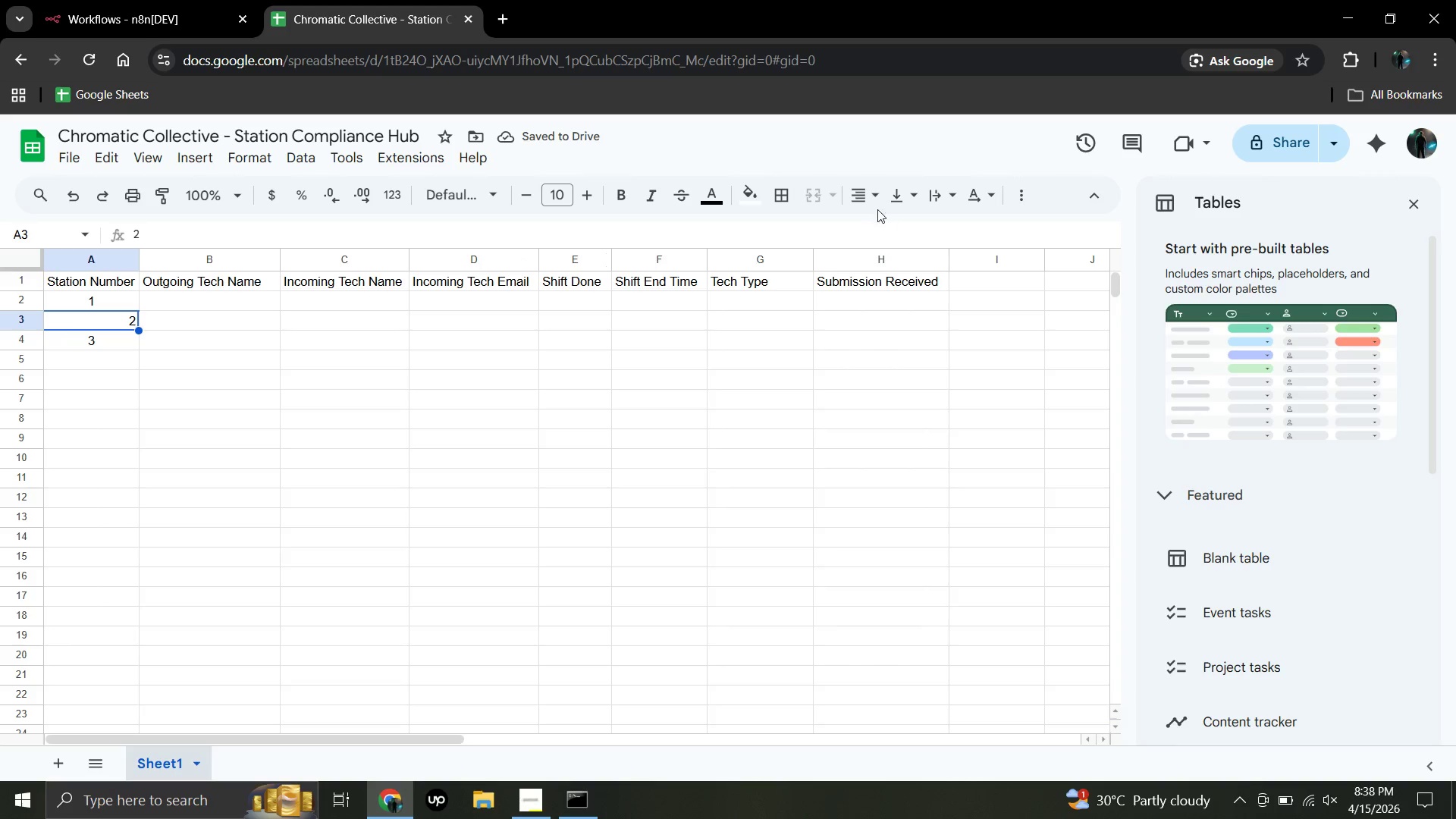 
left_click([871, 198])
 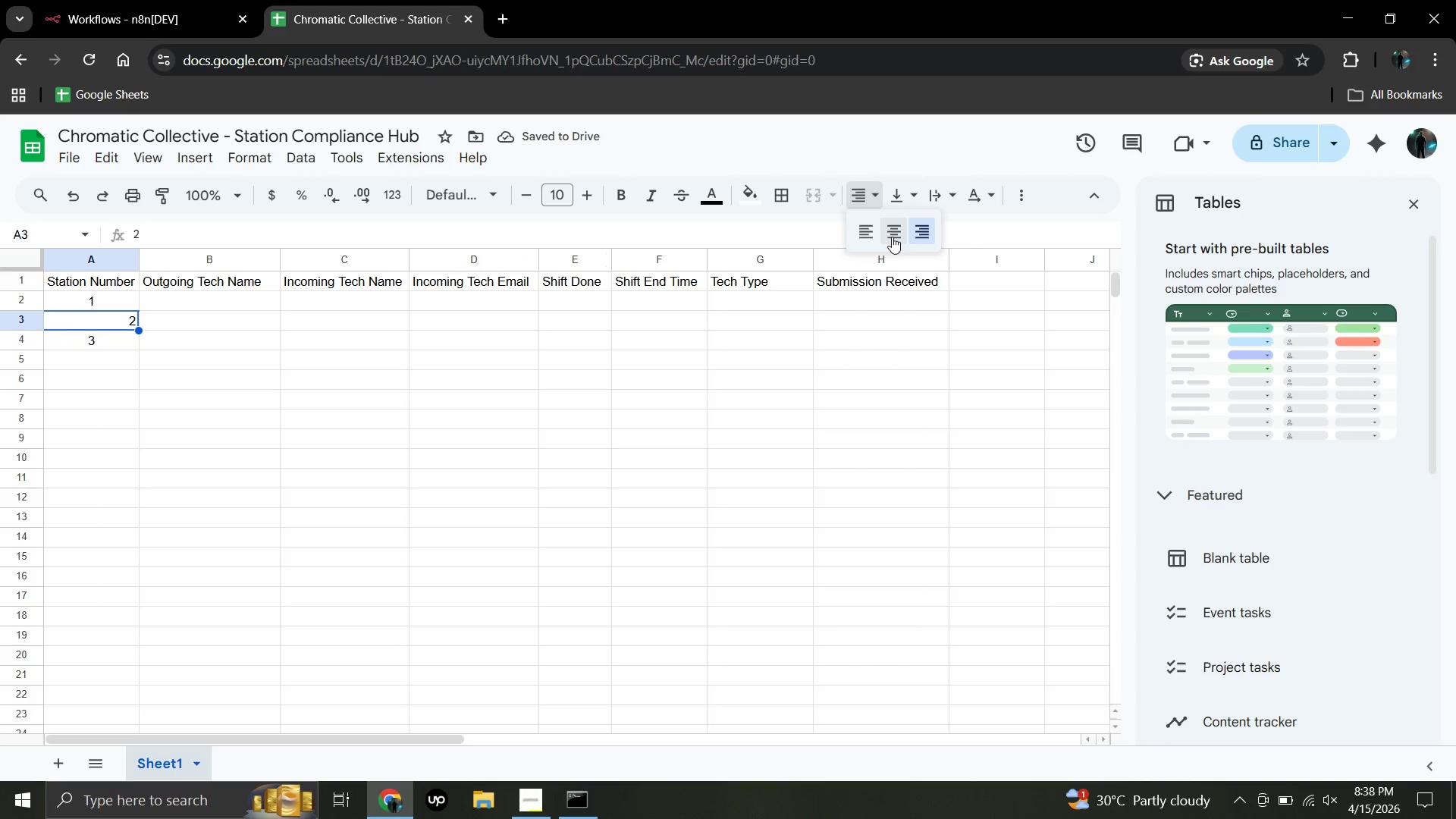 
left_click([892, 237])
 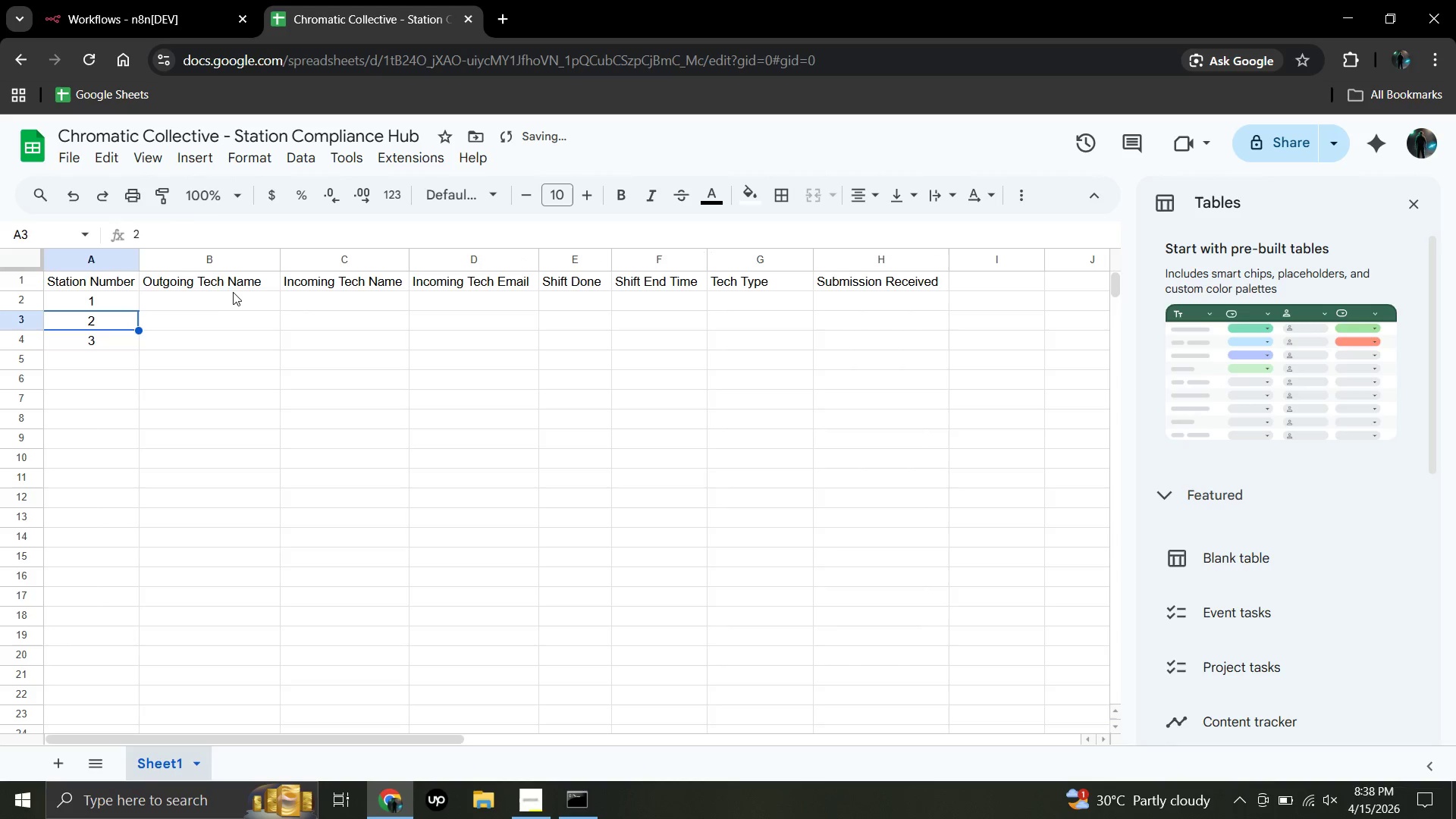 
left_click([230, 292])
 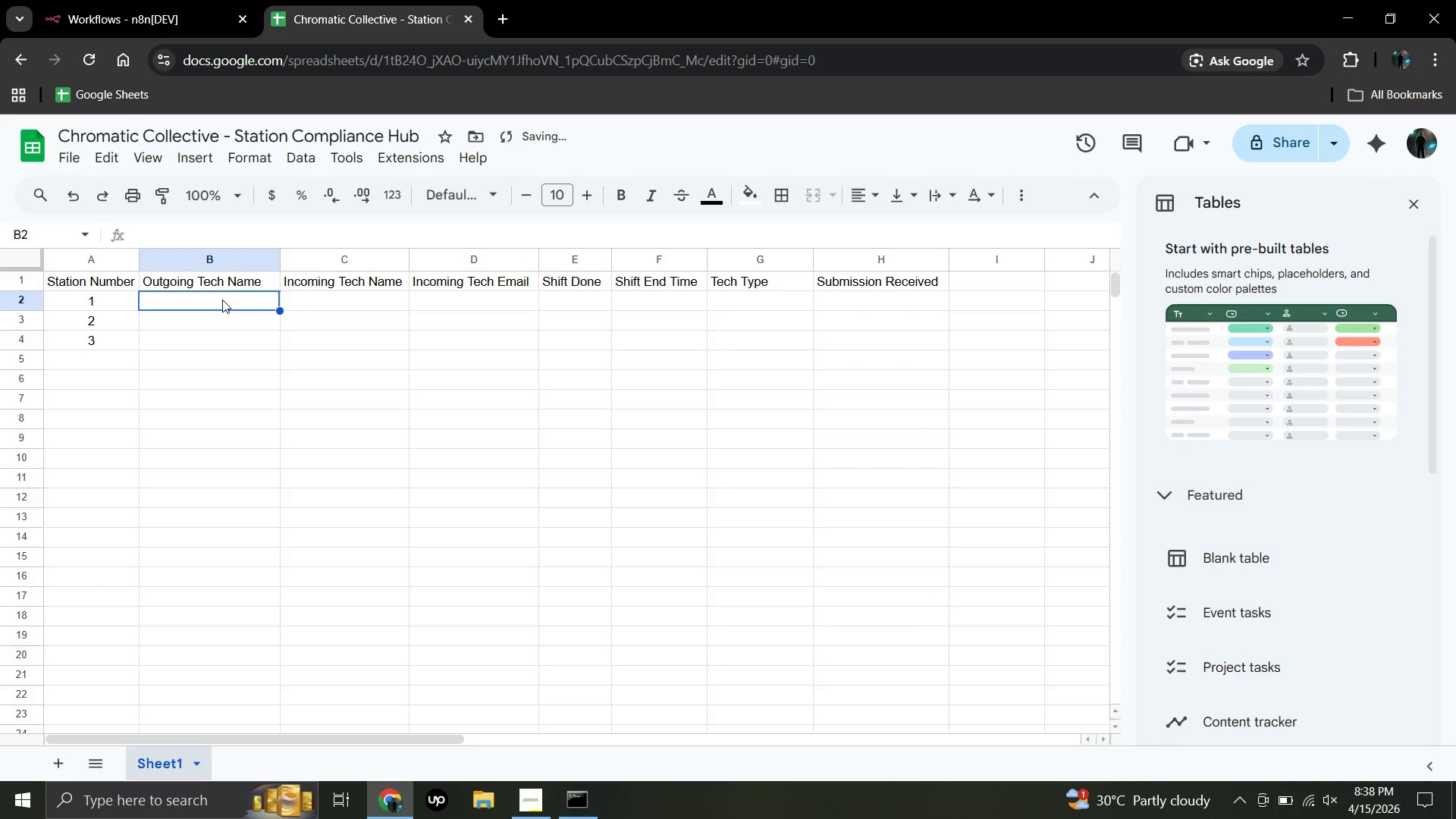 
double_click([222, 300])
 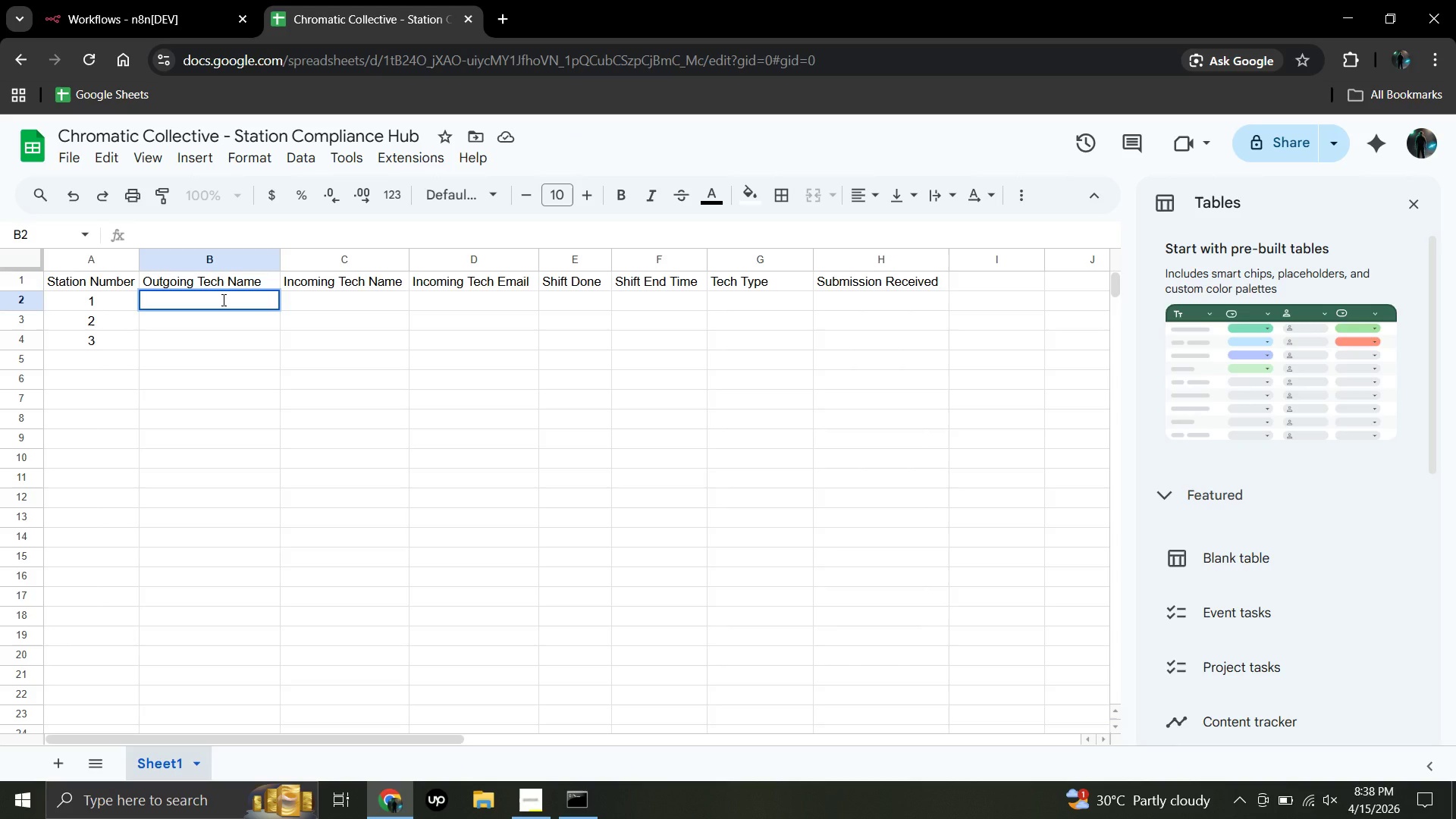 
wait(8.39)
 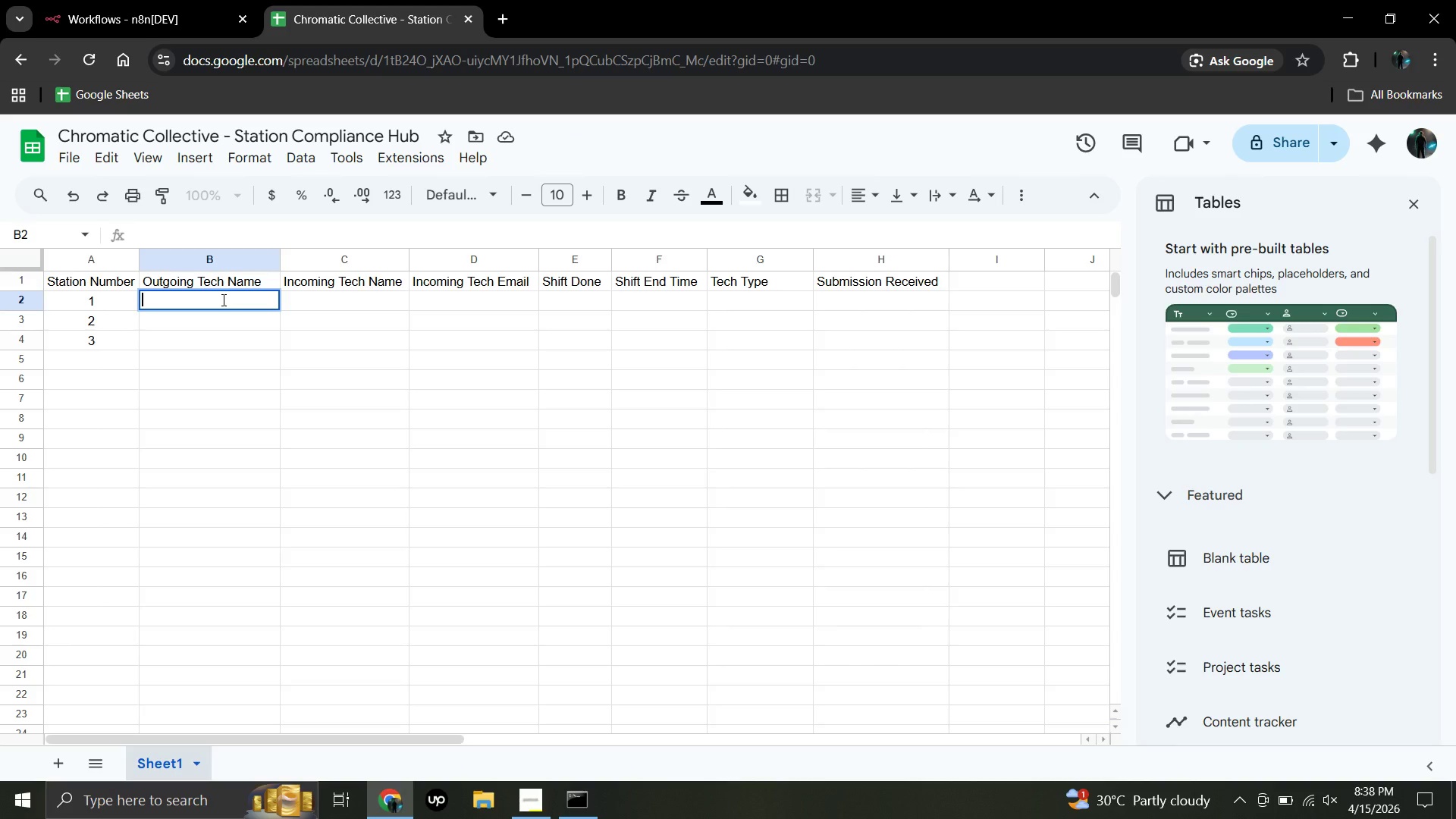 
type(Maya Patel)
 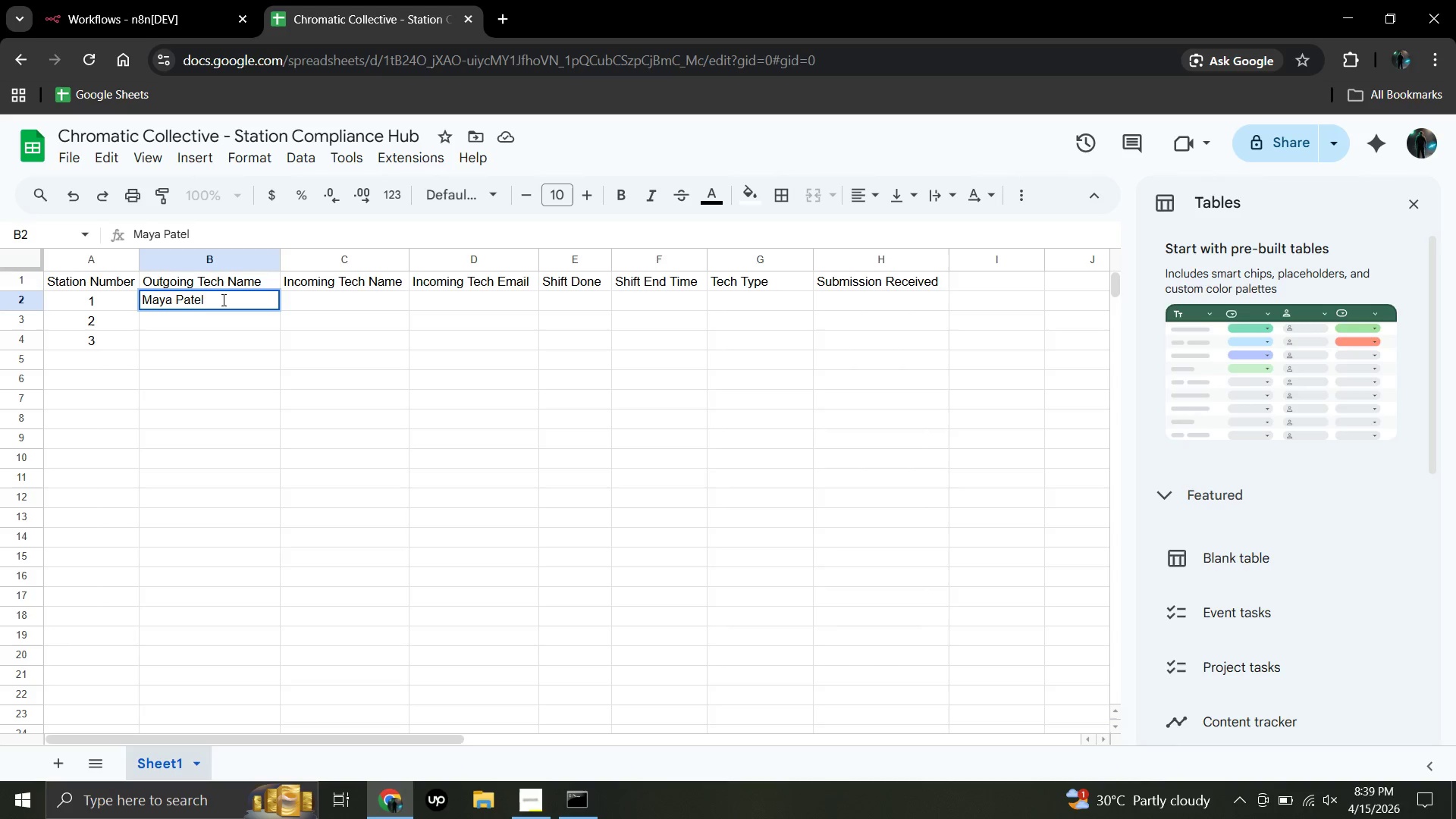 
key(Tab)
 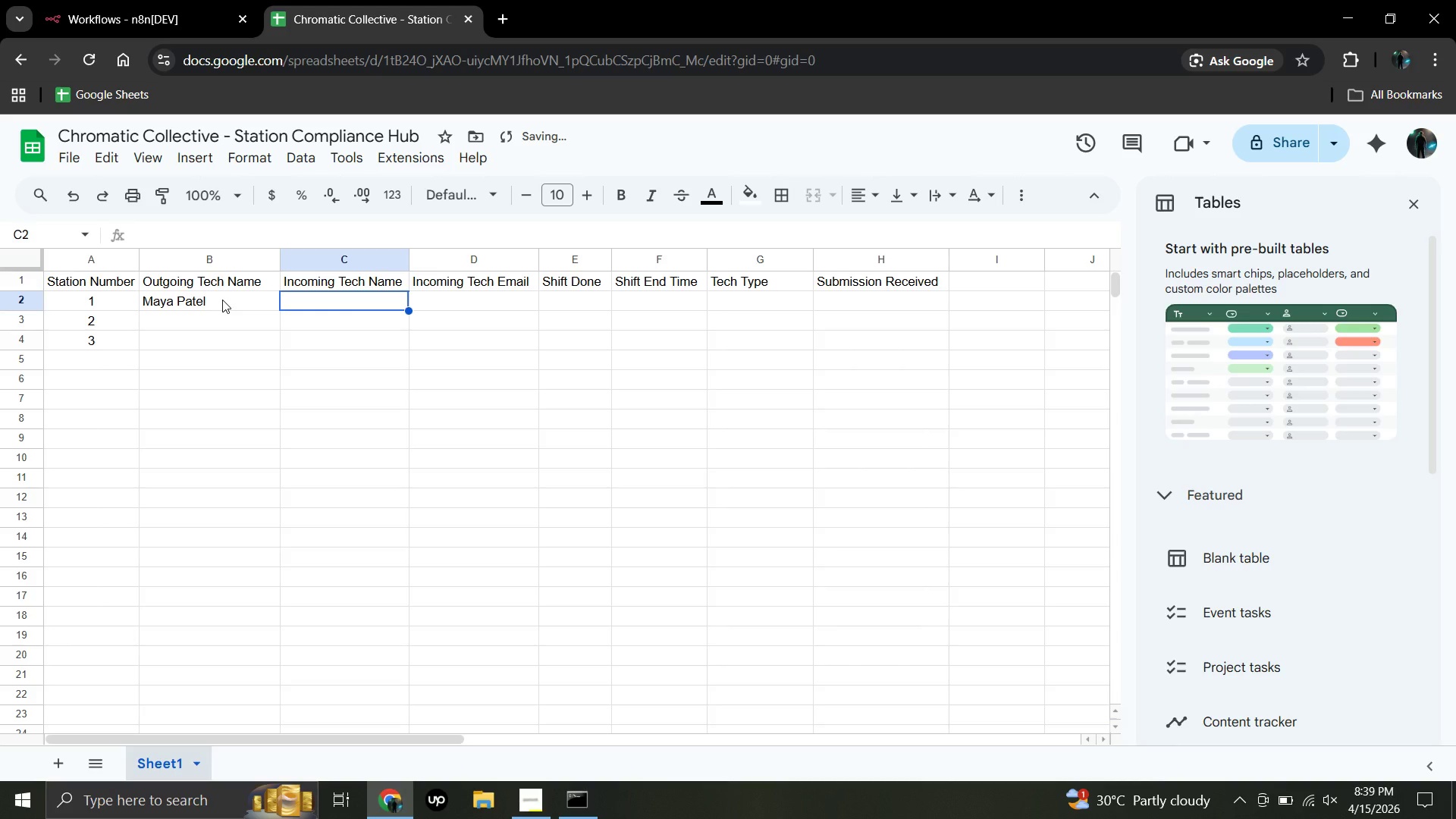 
key(ArrowDown)
 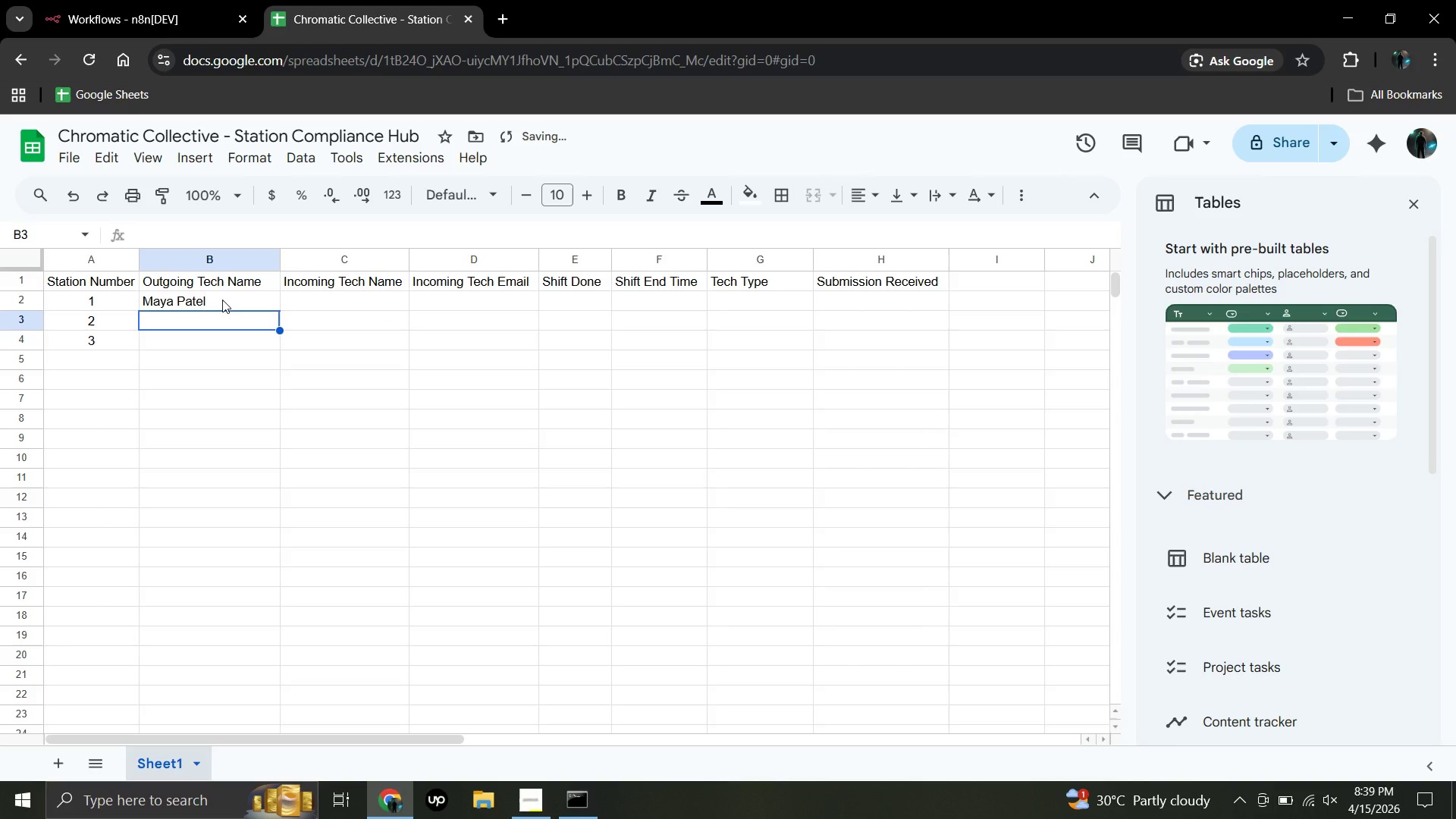 
key(ArrowLeft)
 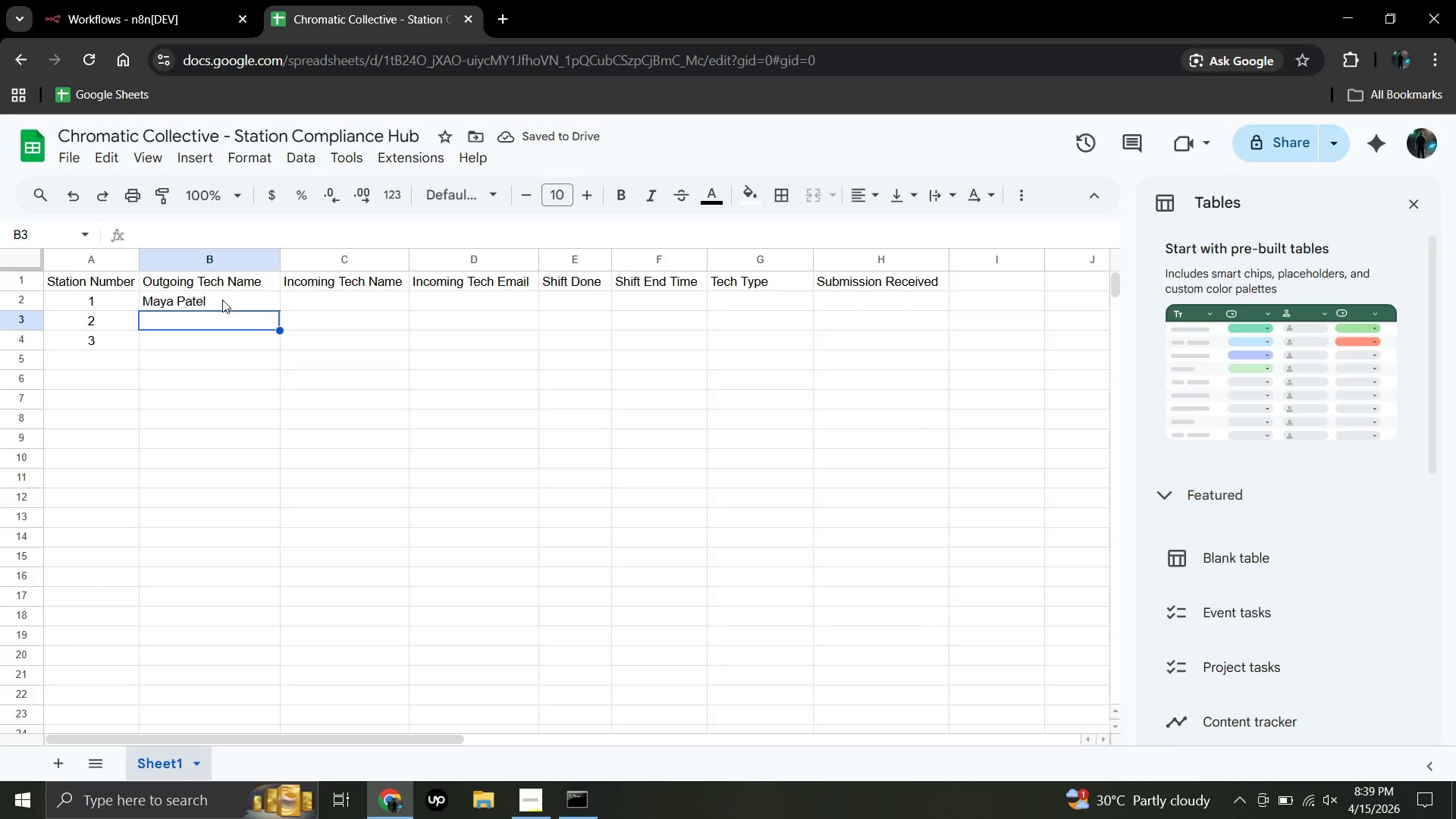 
hold_key(key=ShiftLeft, duration=0.55)
 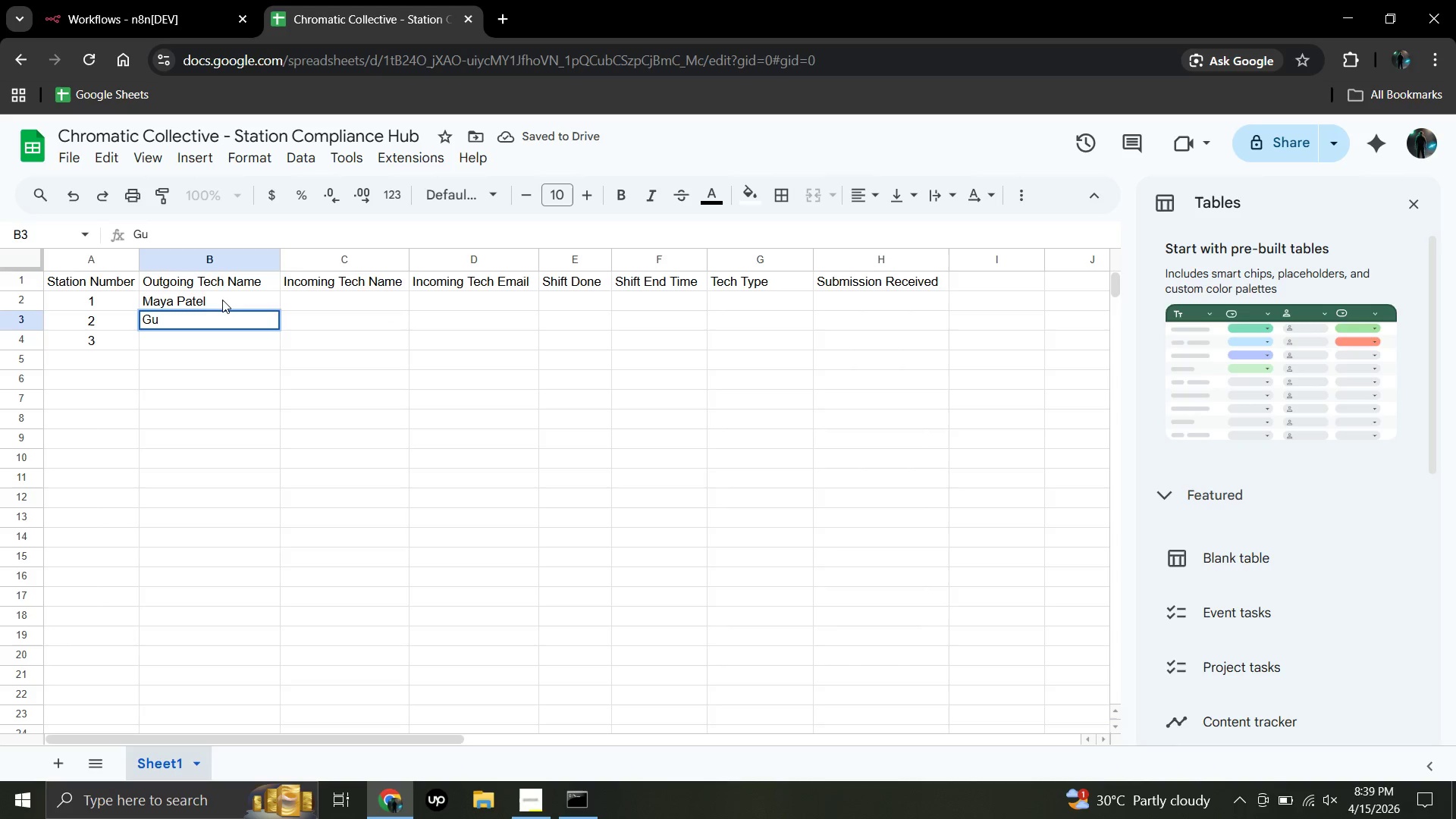 
type(uest Temo)
key(Backspace)
type(p)
 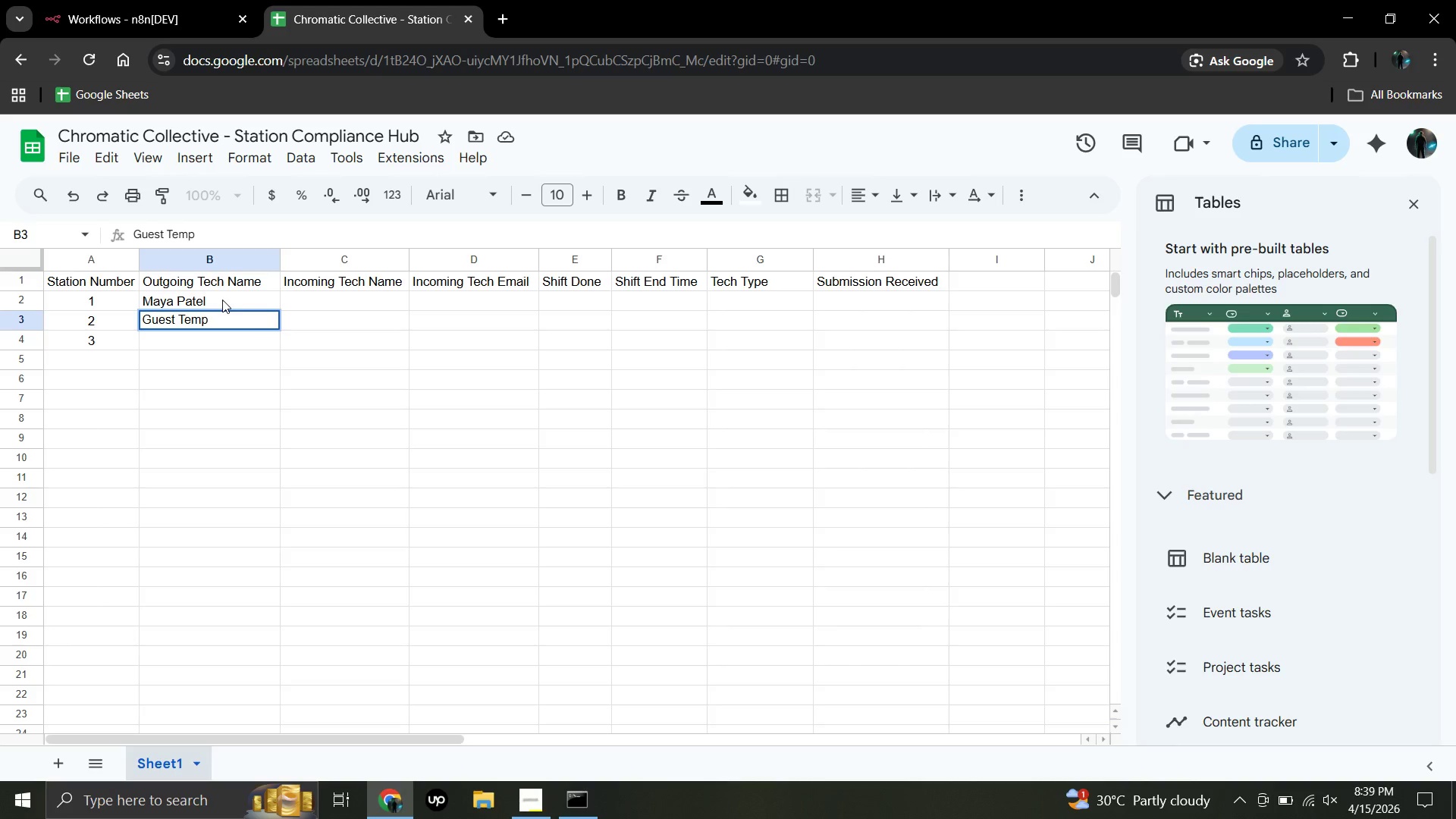 
left_click([215, 334])
 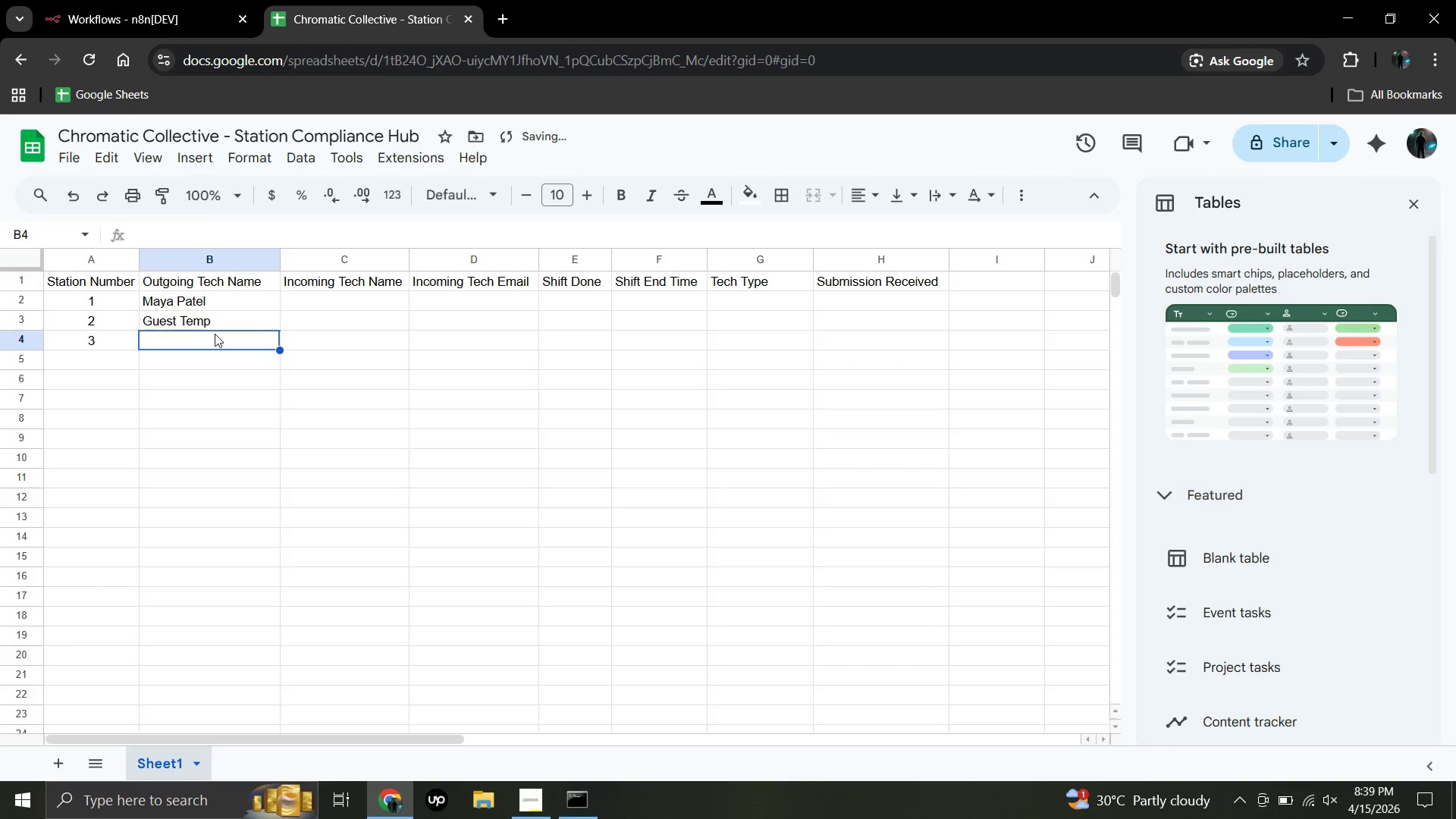 
double_click([215, 334])
 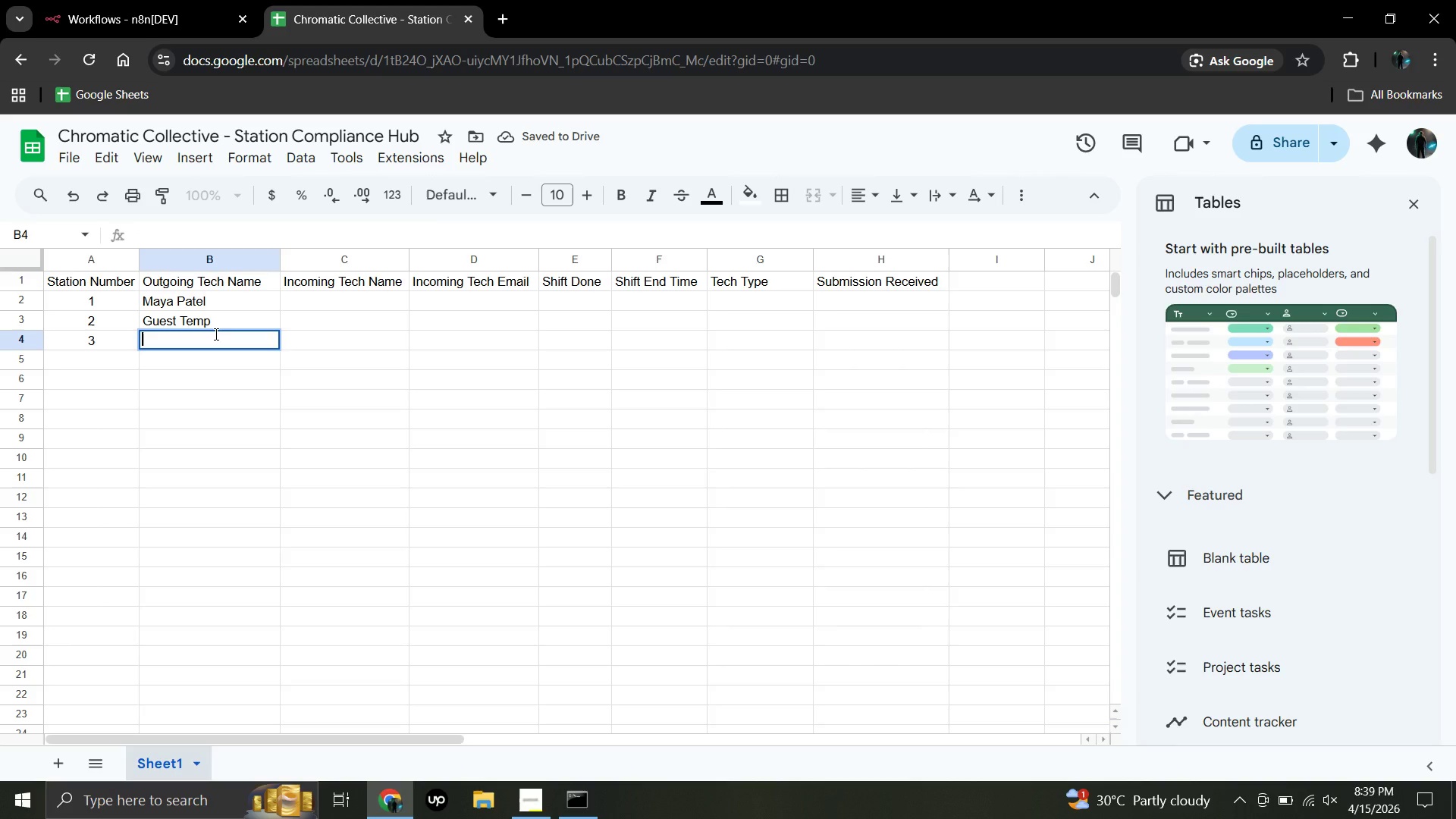 
type(Alex Kim)
 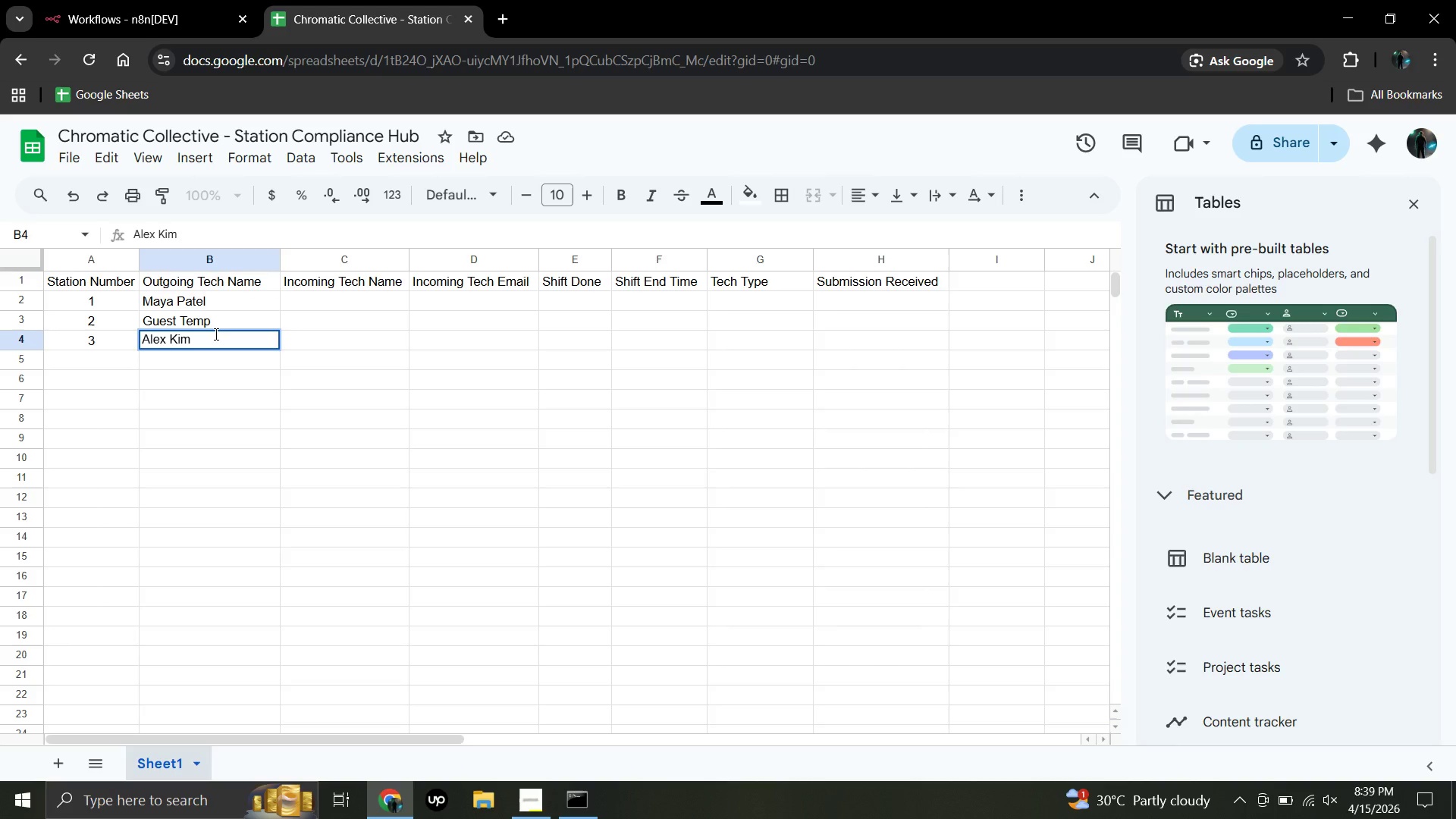 
wait(5.44)
 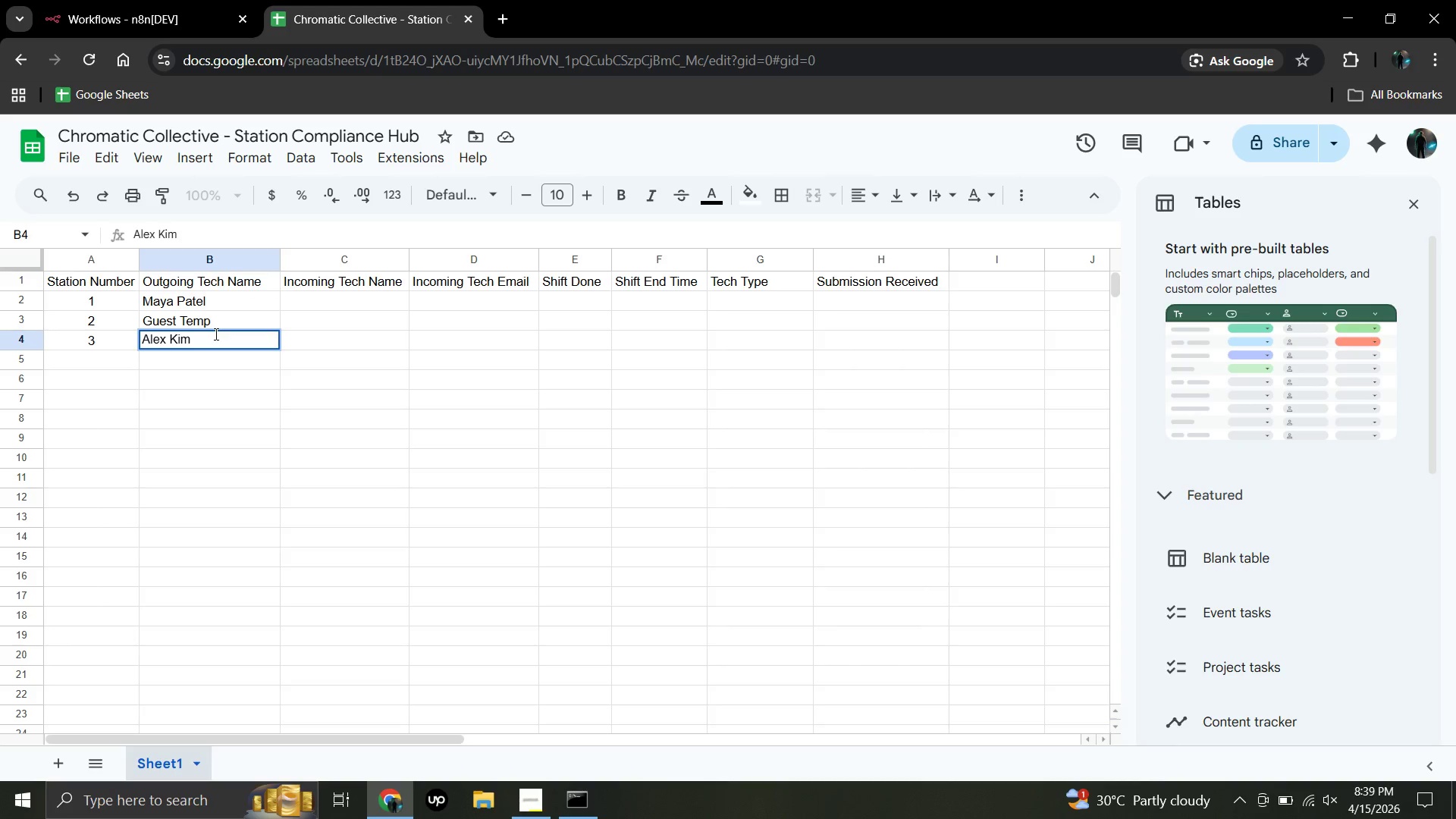 
left_click([221, 346])
 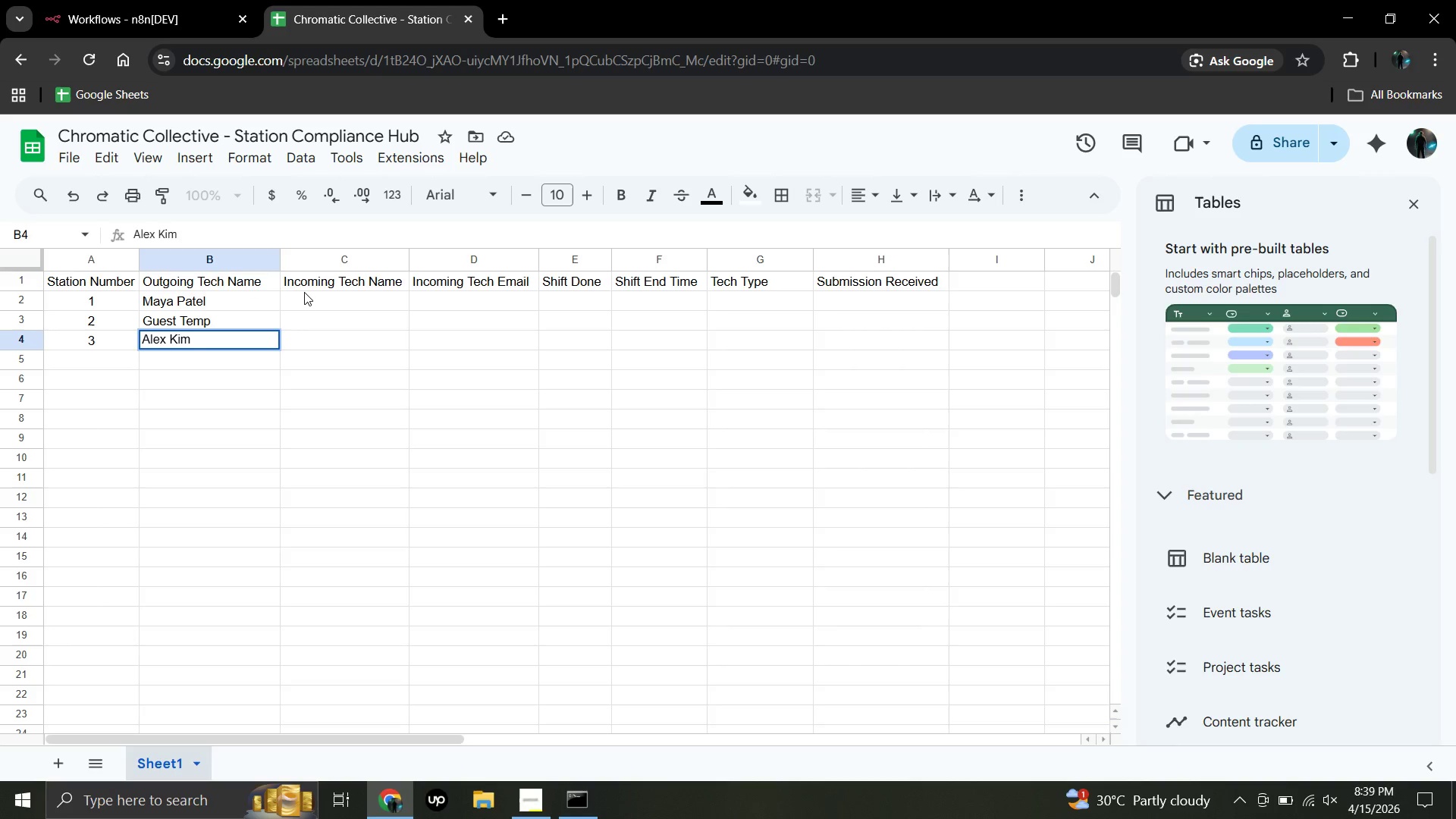 
left_click([304, 292])
 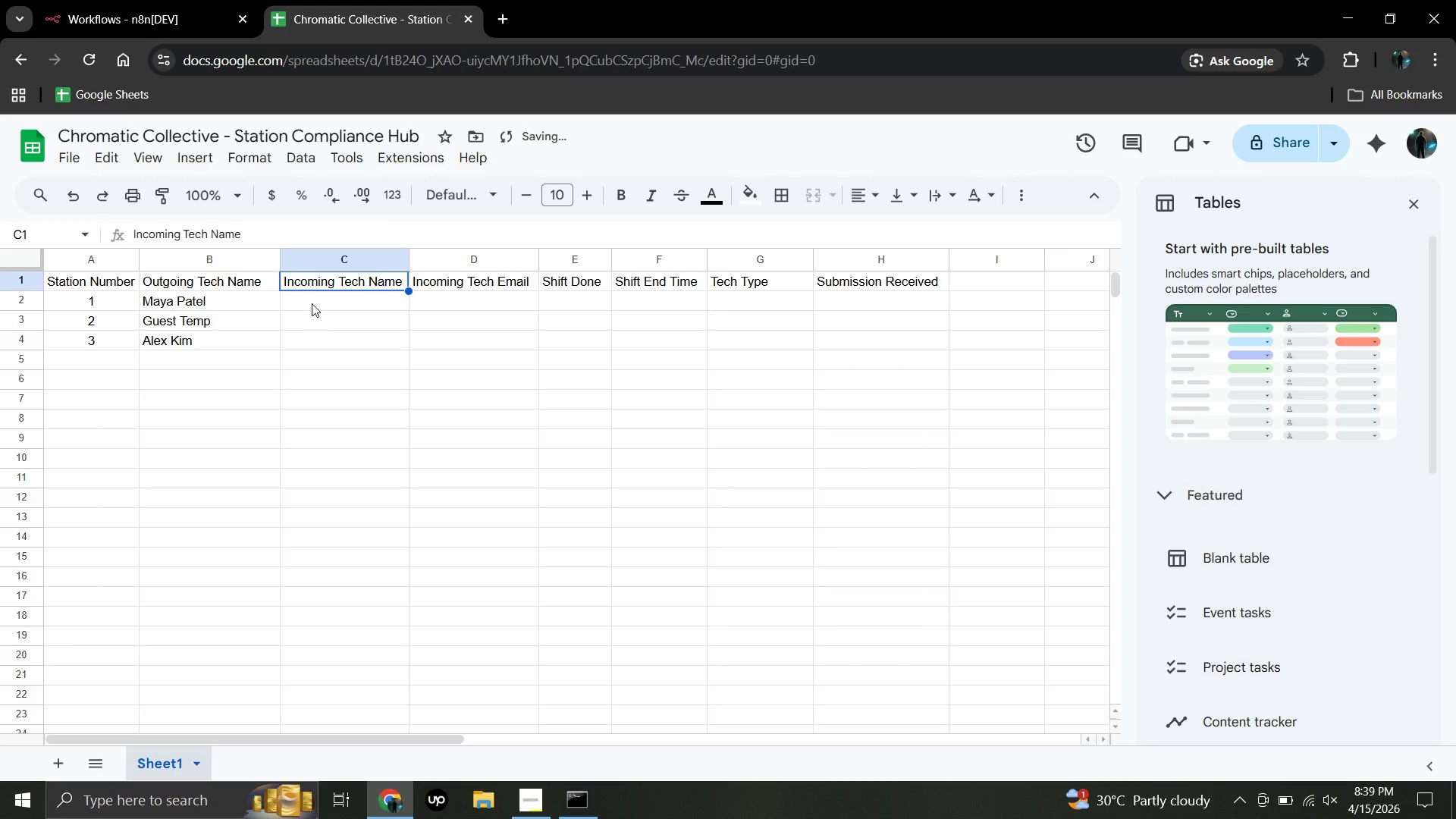 
left_click([312, 303])
 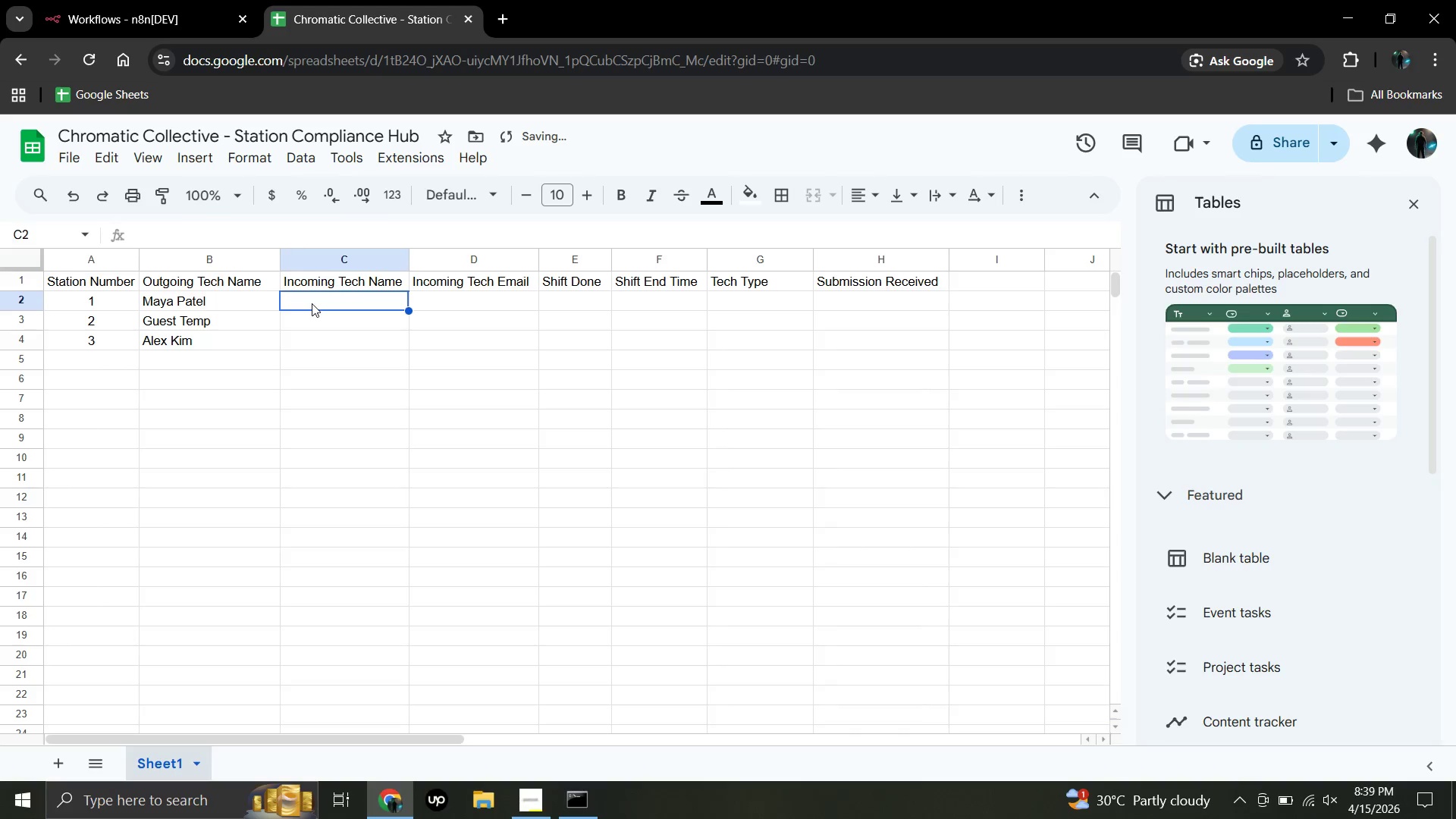 
double_click([312, 303])
 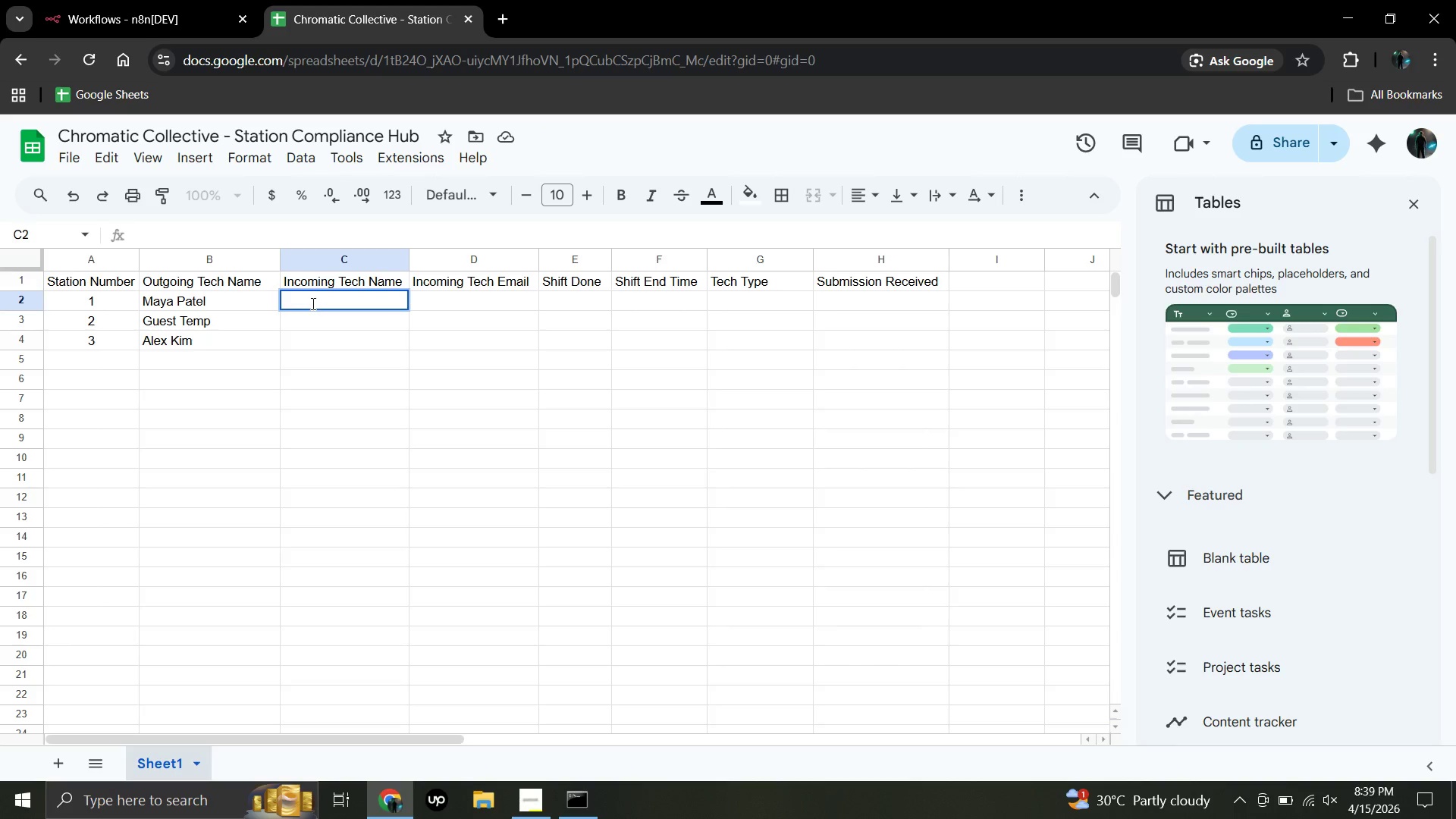 
wait(5.59)
 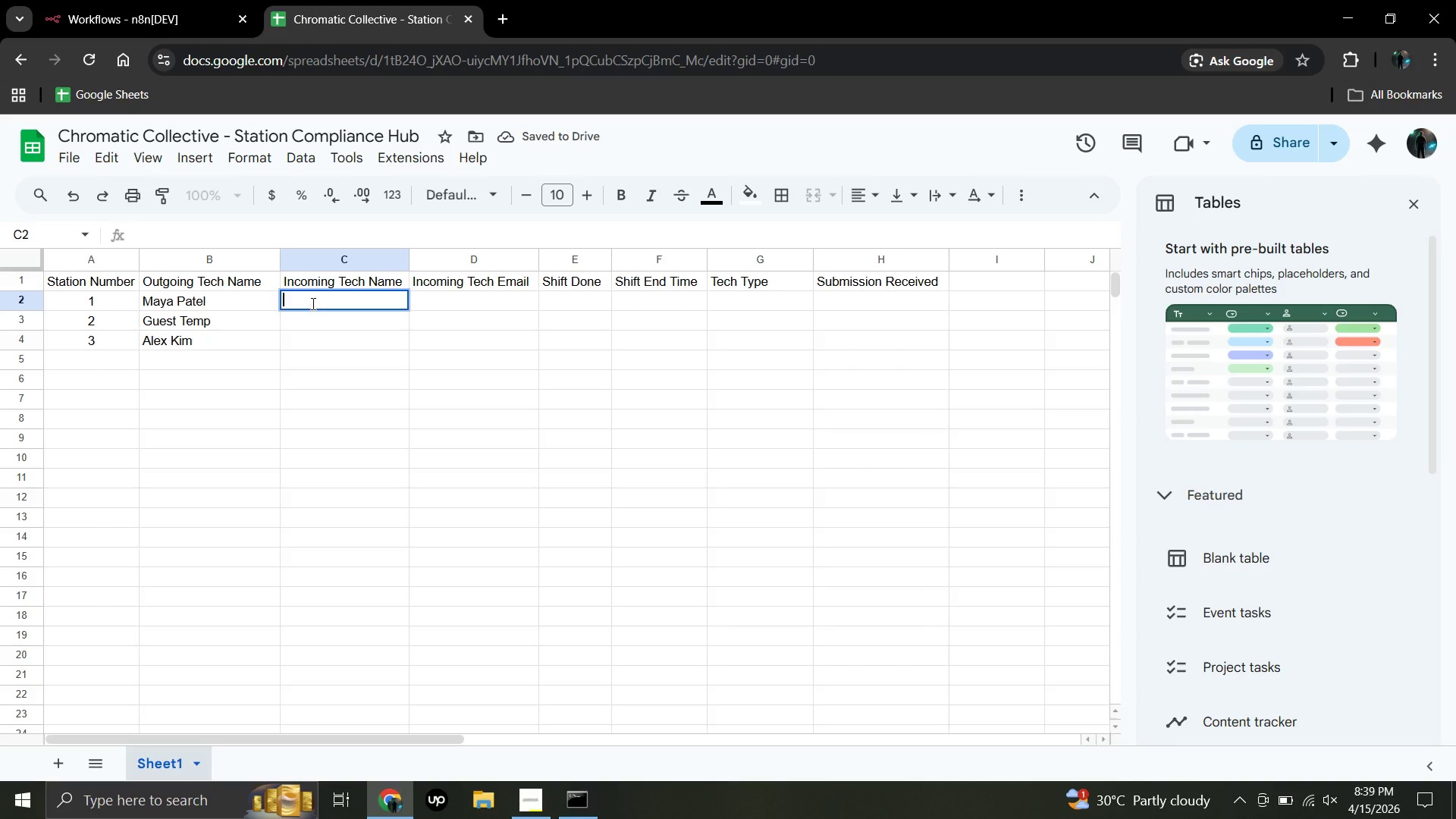 
type(Jade Williams)
 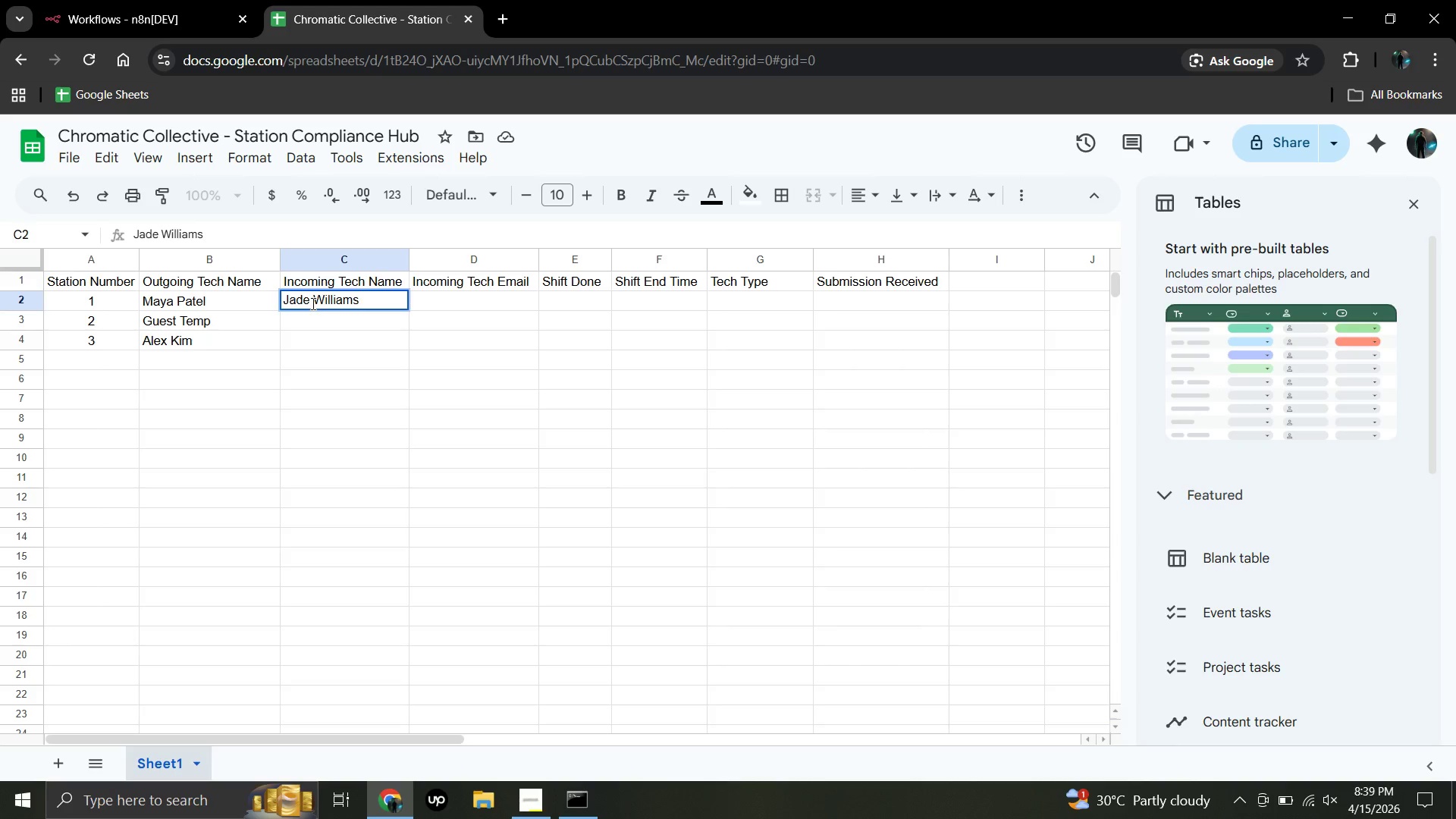 
wait(5.7)
 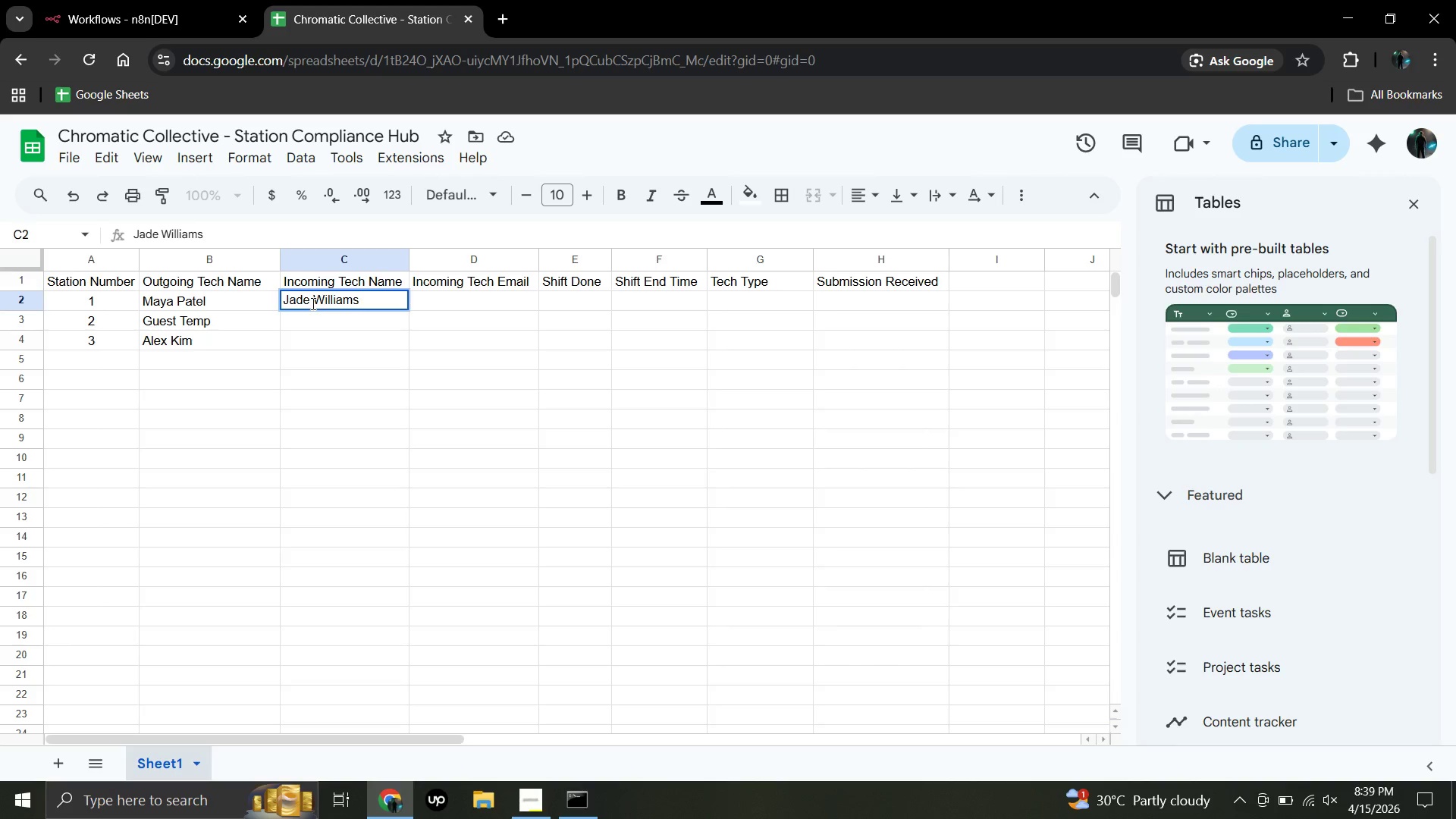 
left_click([319, 319])
 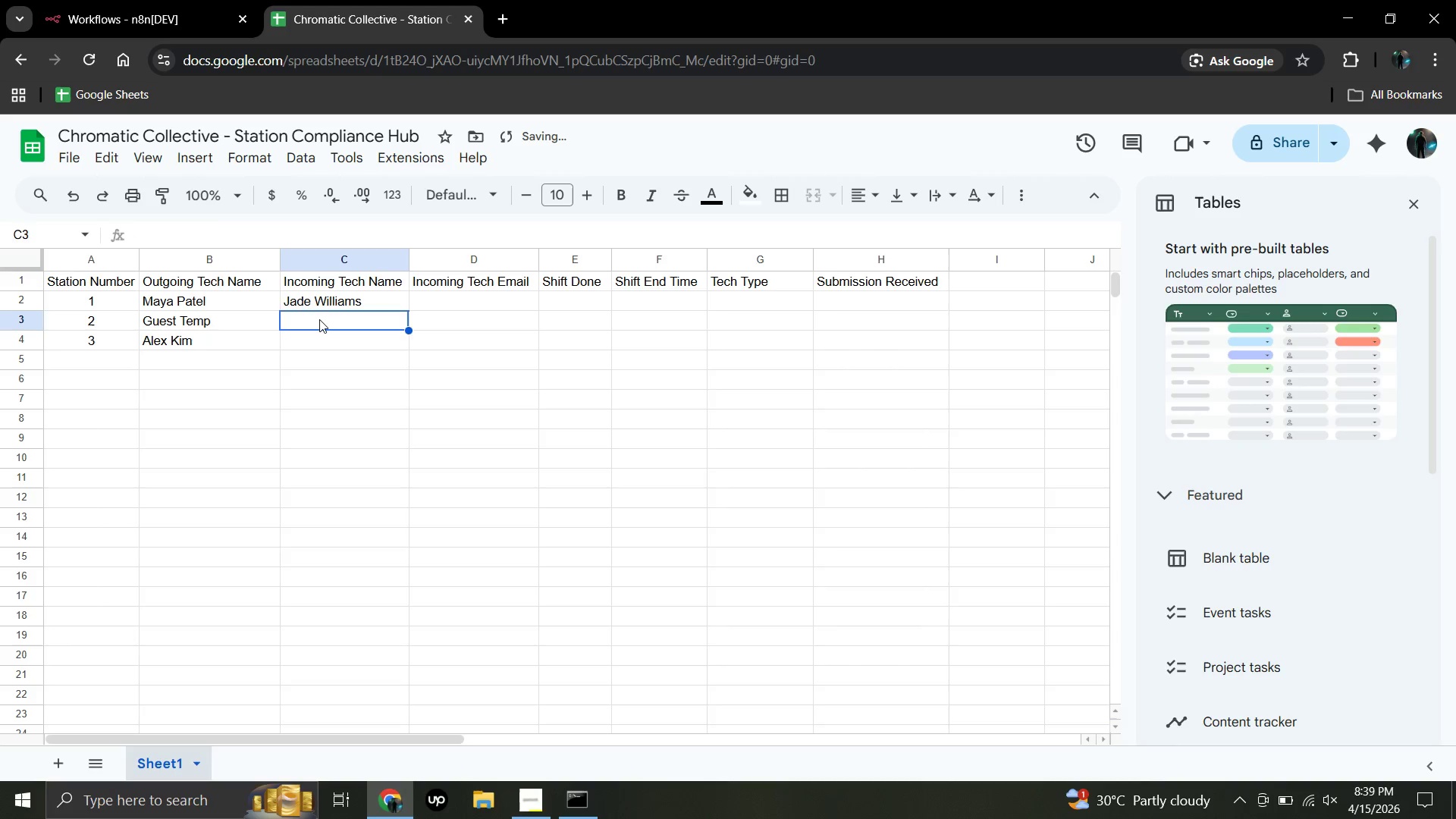 
double_click([319, 319])
 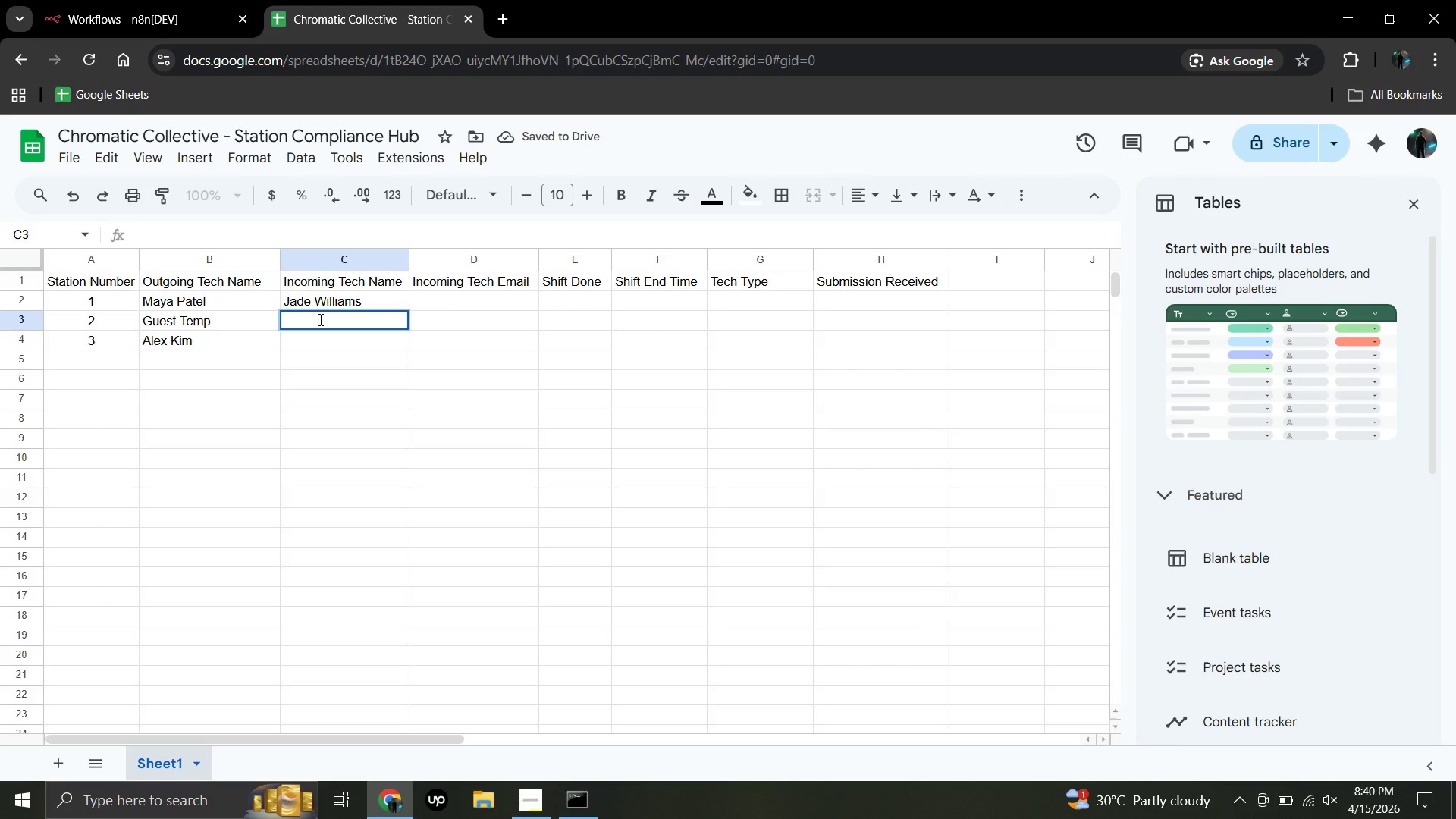 
wait(5.66)
 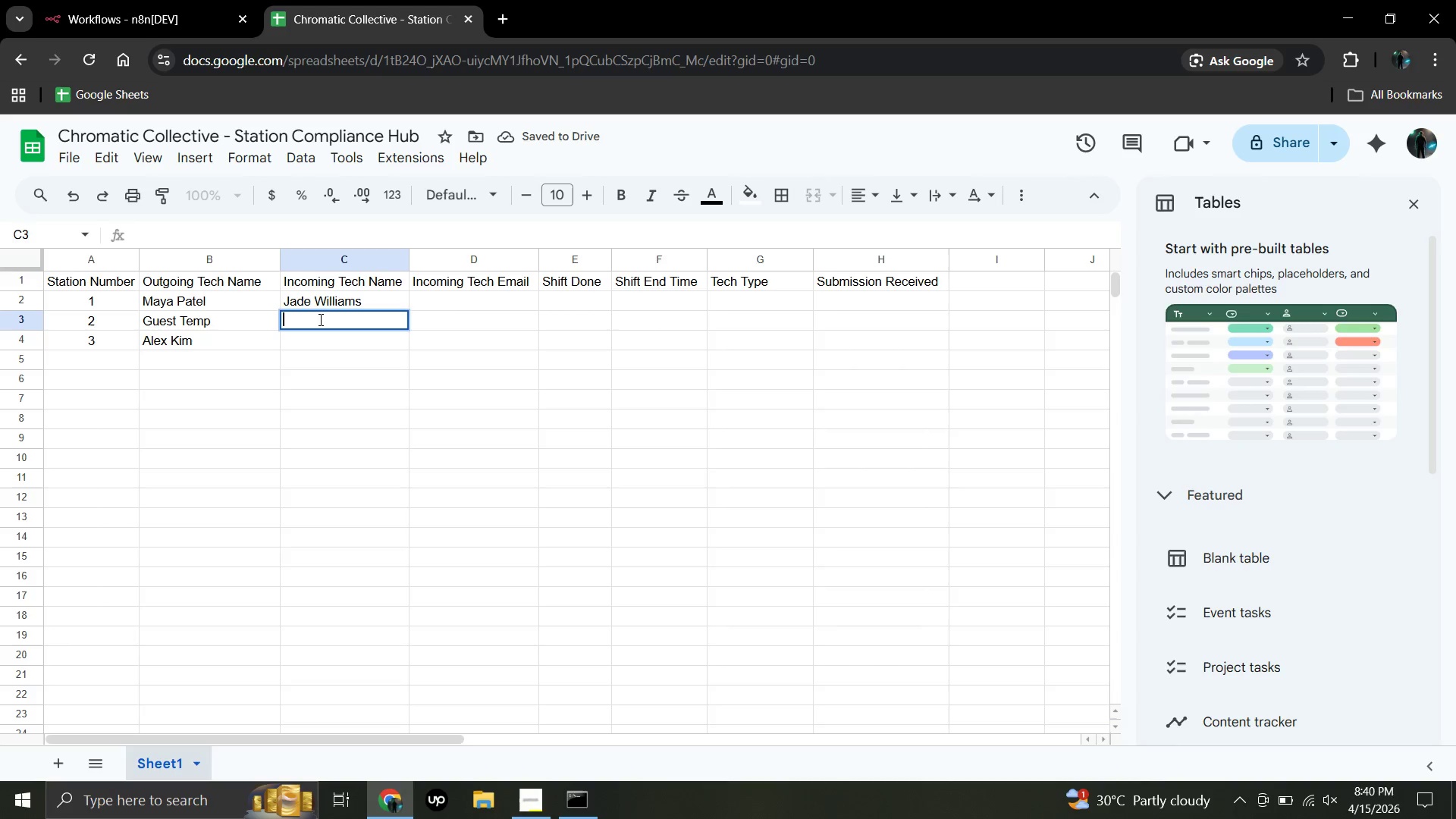 
type(Sofia Reyes)
 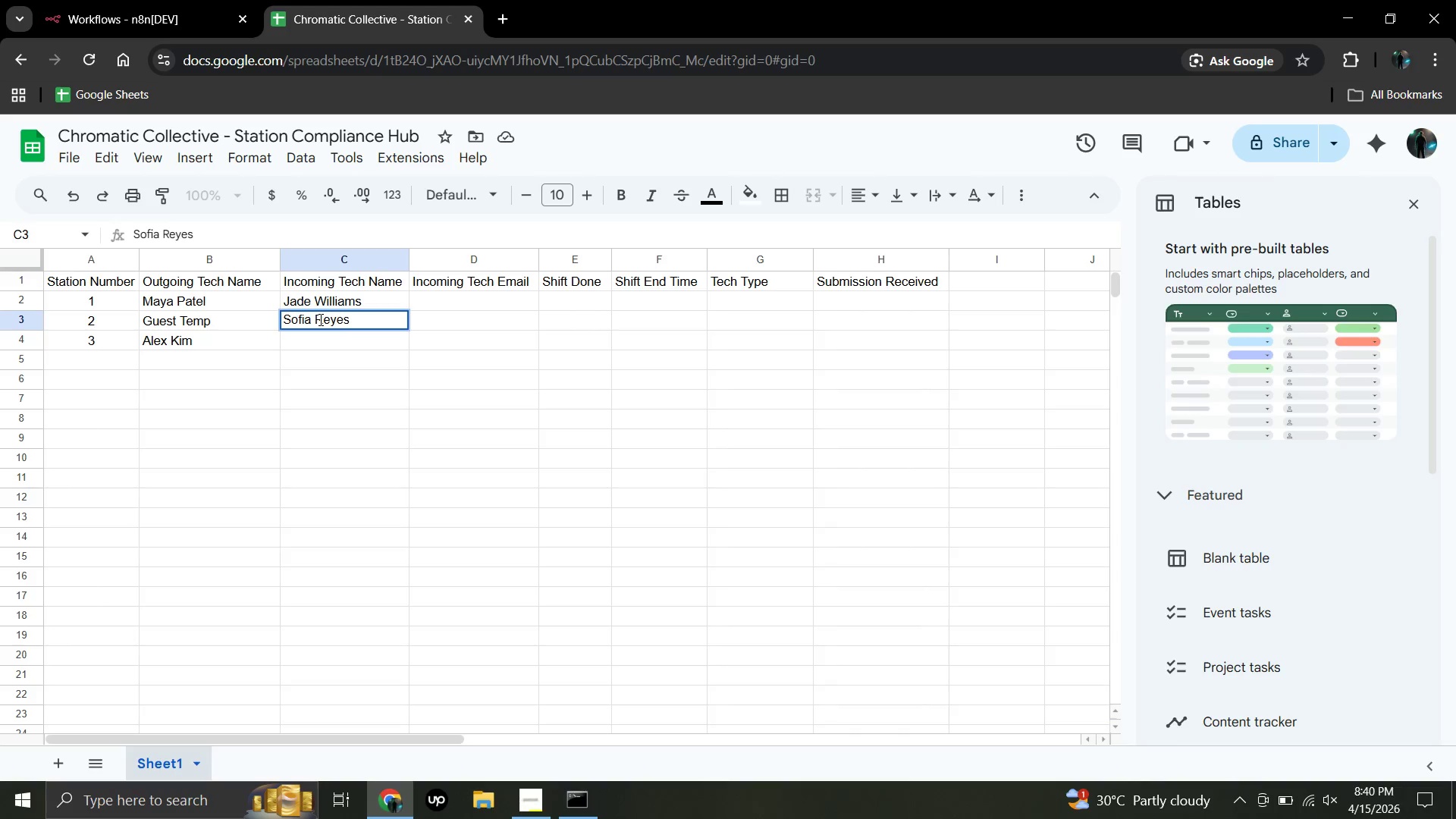 
left_click([333, 335])
 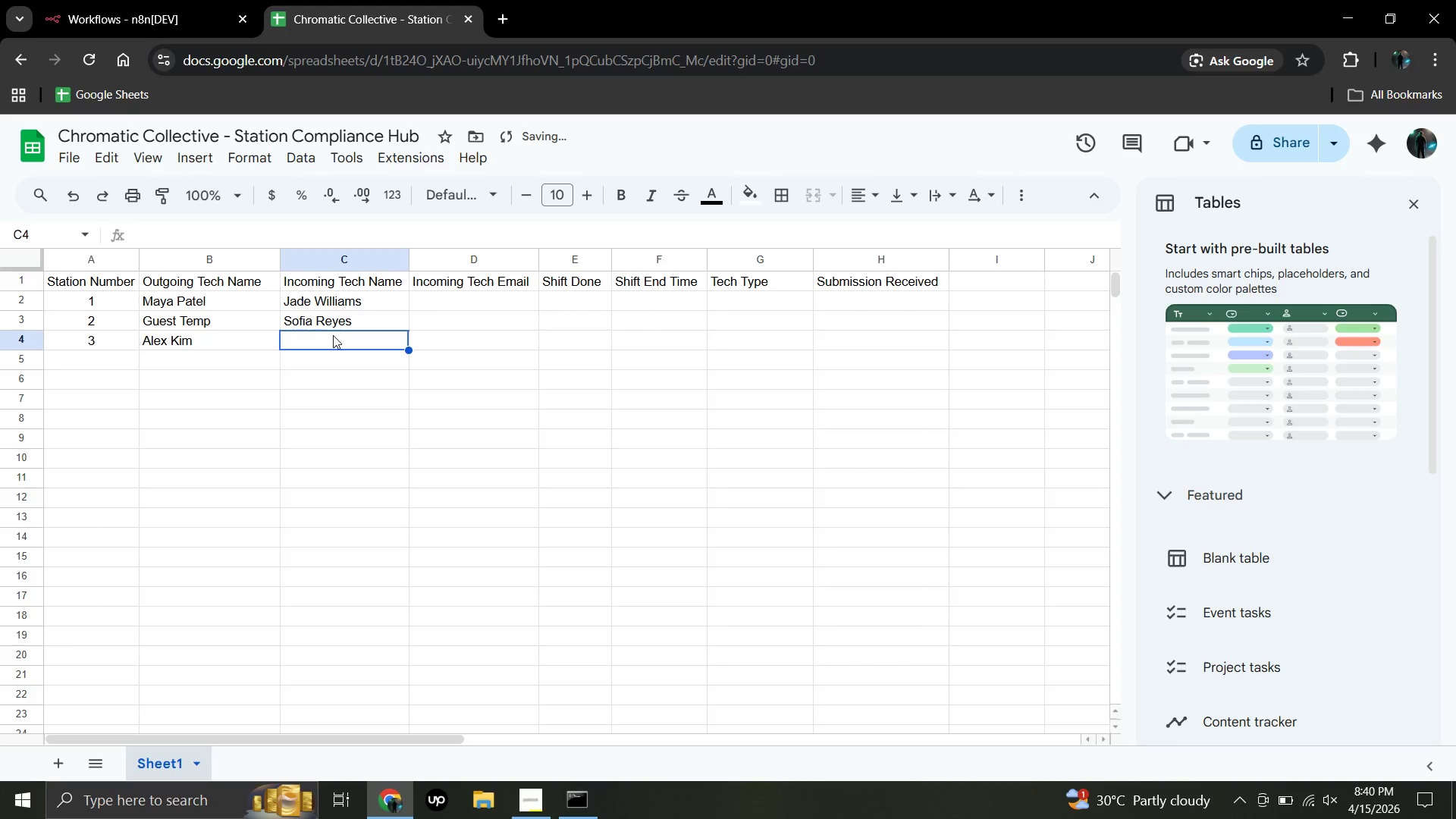 
double_click([333, 335])
 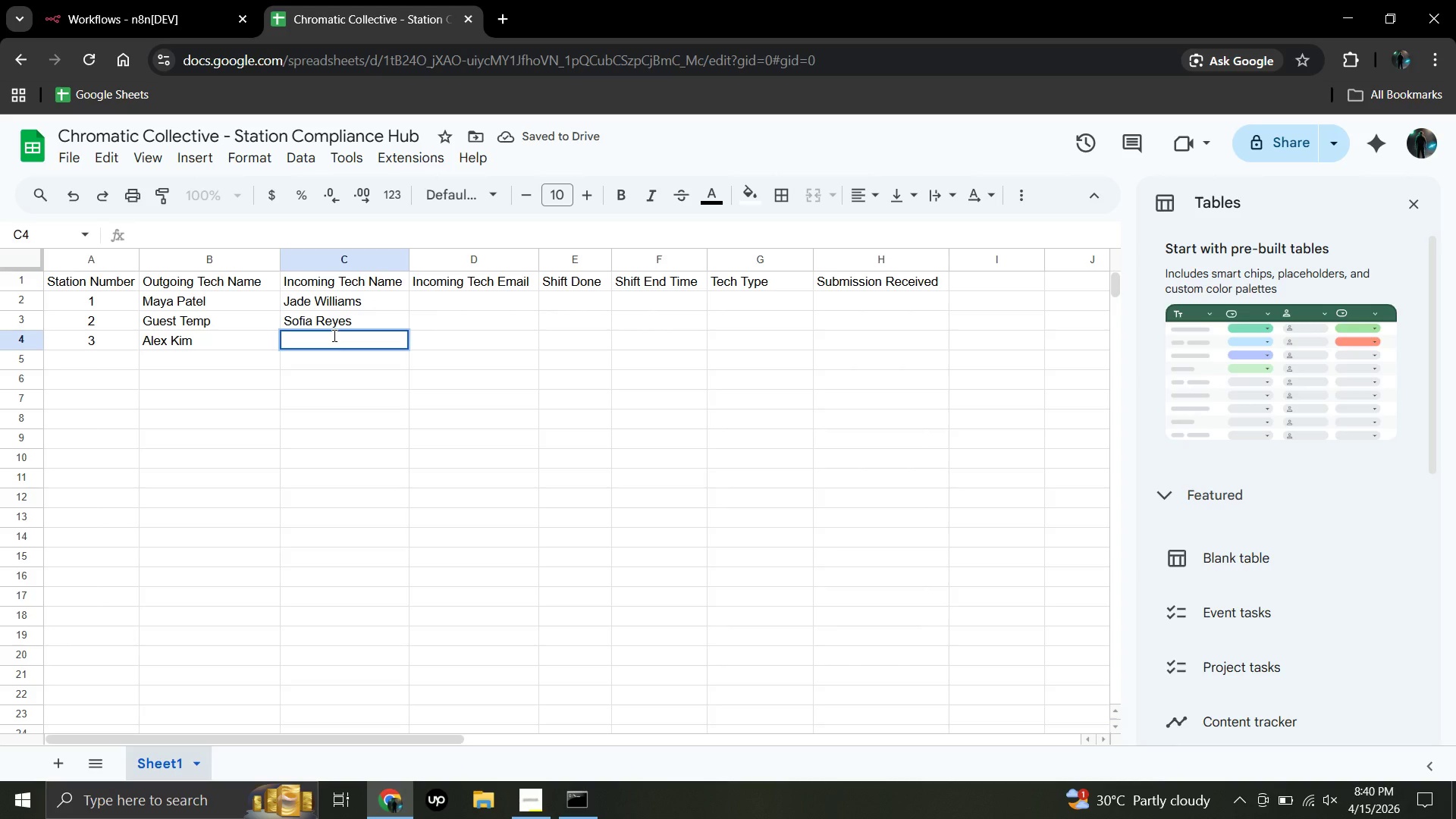 
type(Chris Tran)
 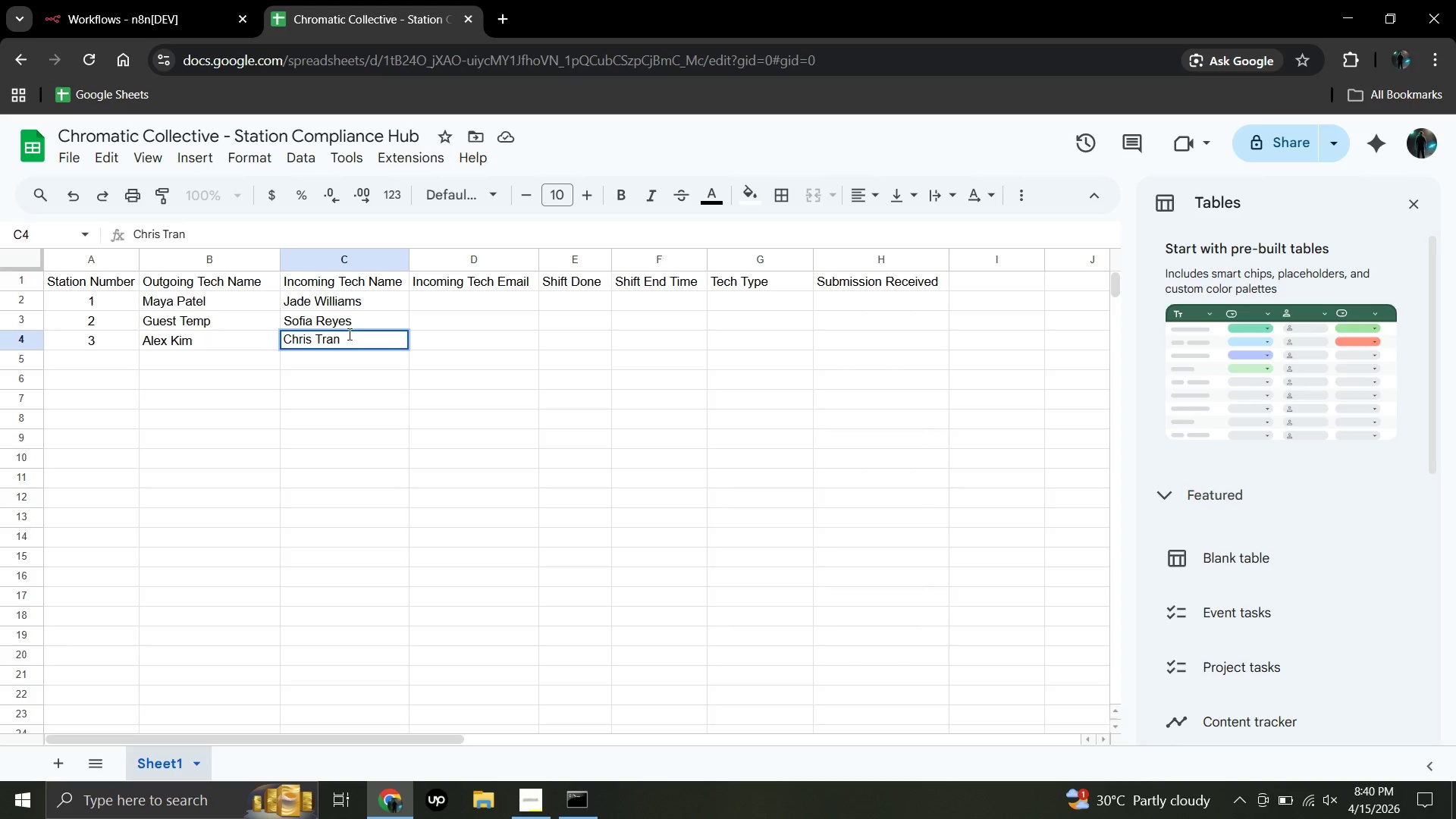 
left_click([448, 293])
 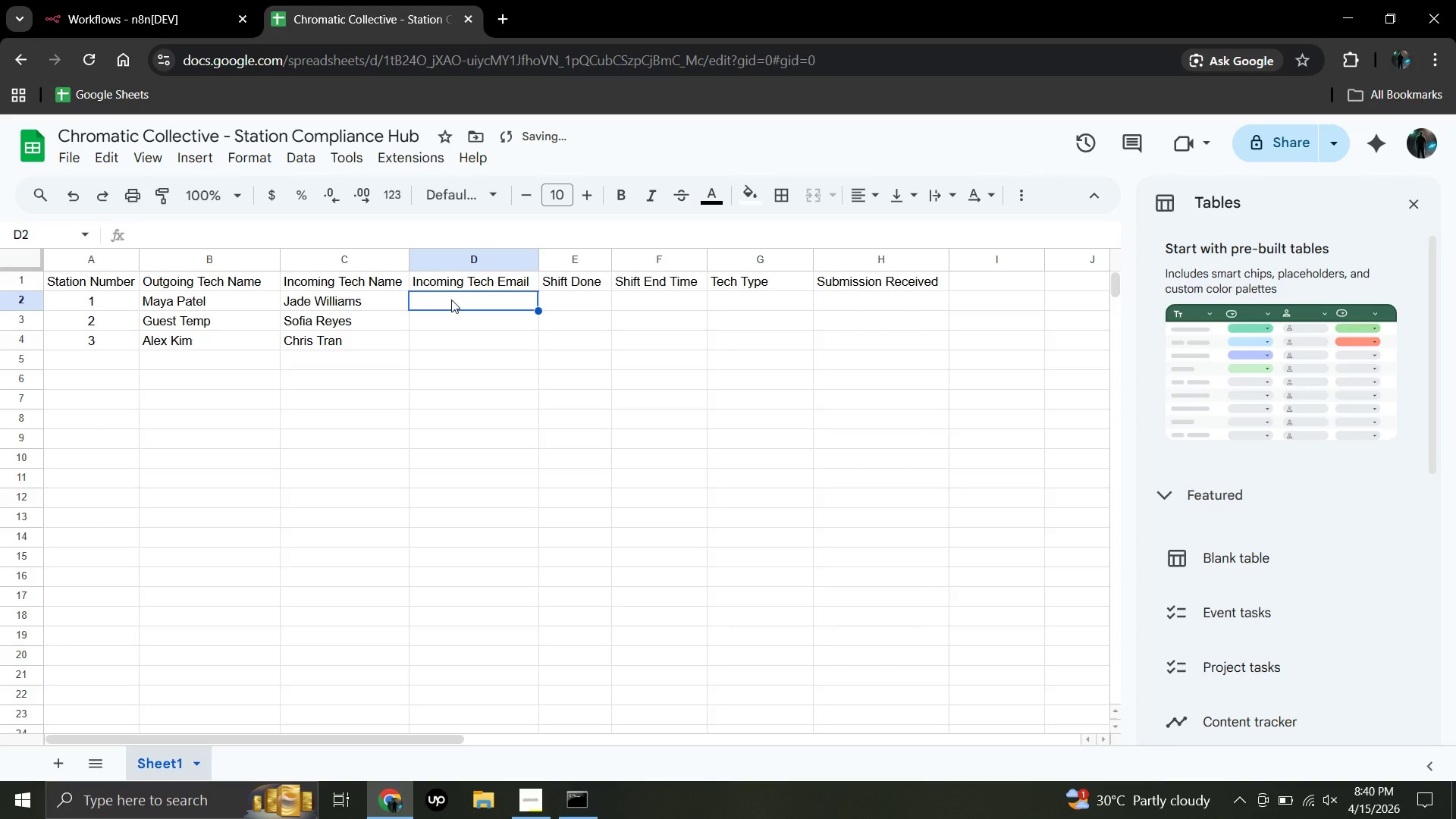 
double_click([451, 300])
 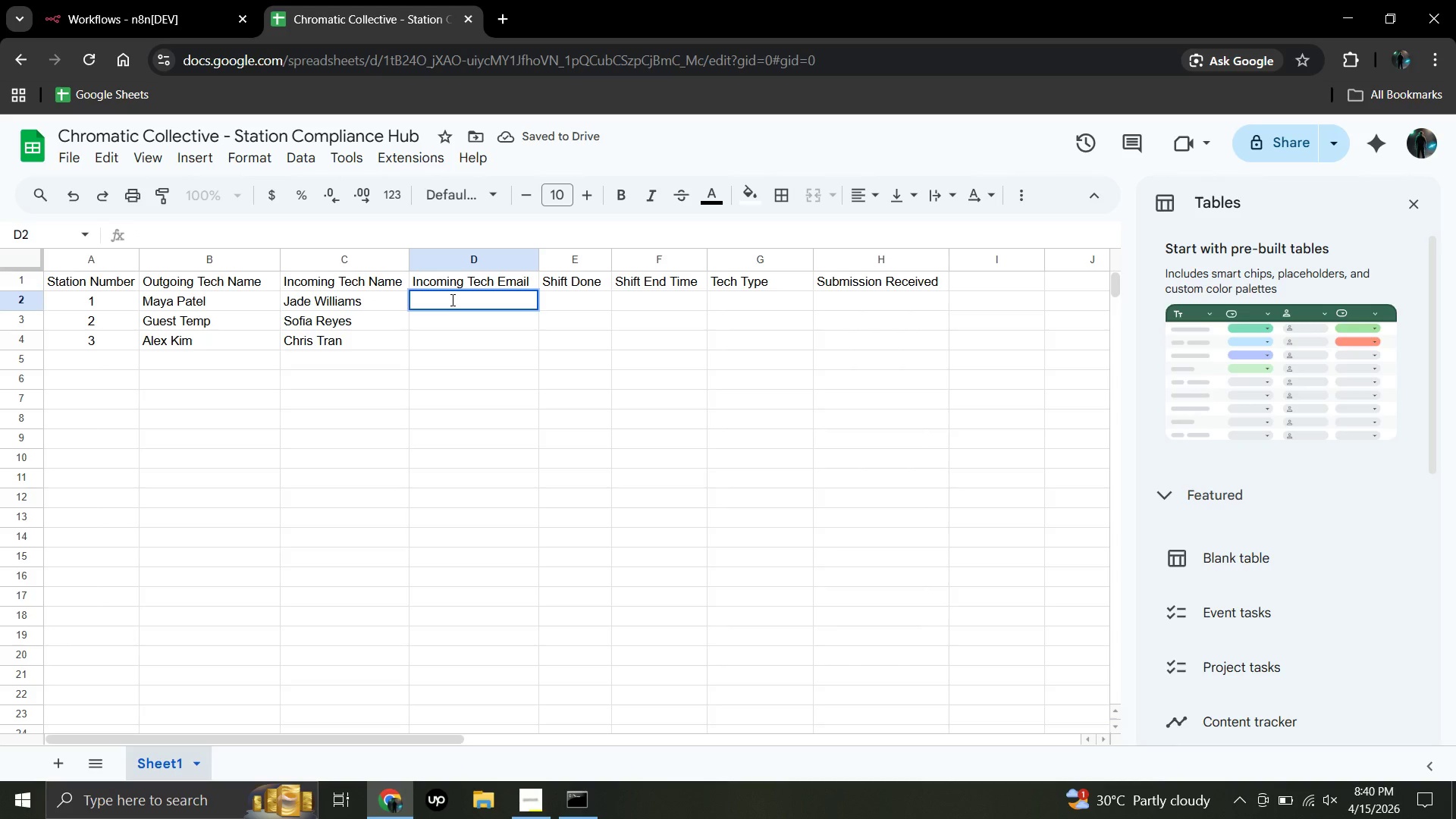 
type(your)
 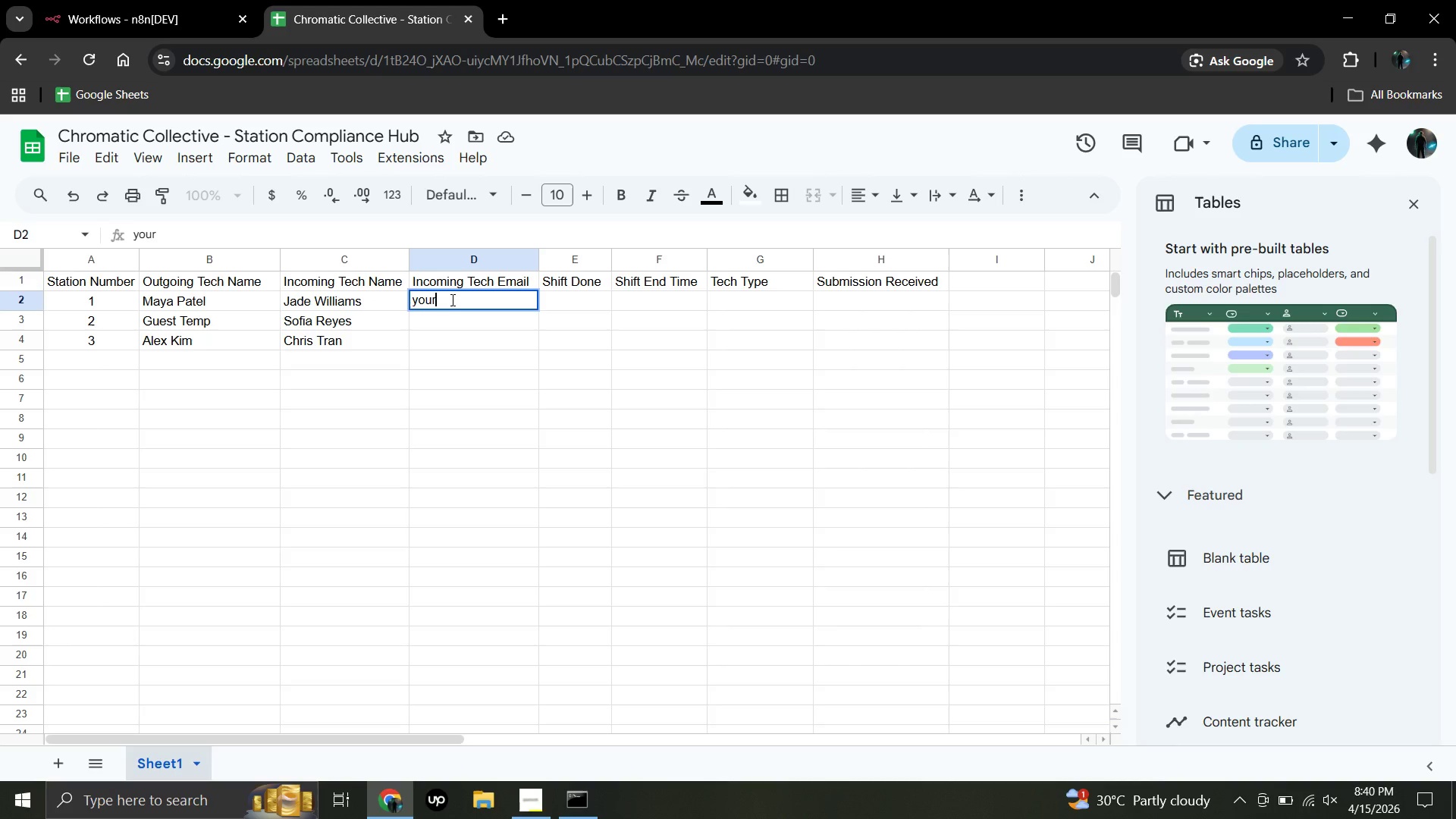 
hold_key(key=ShiftLeft, duration=0.83)
 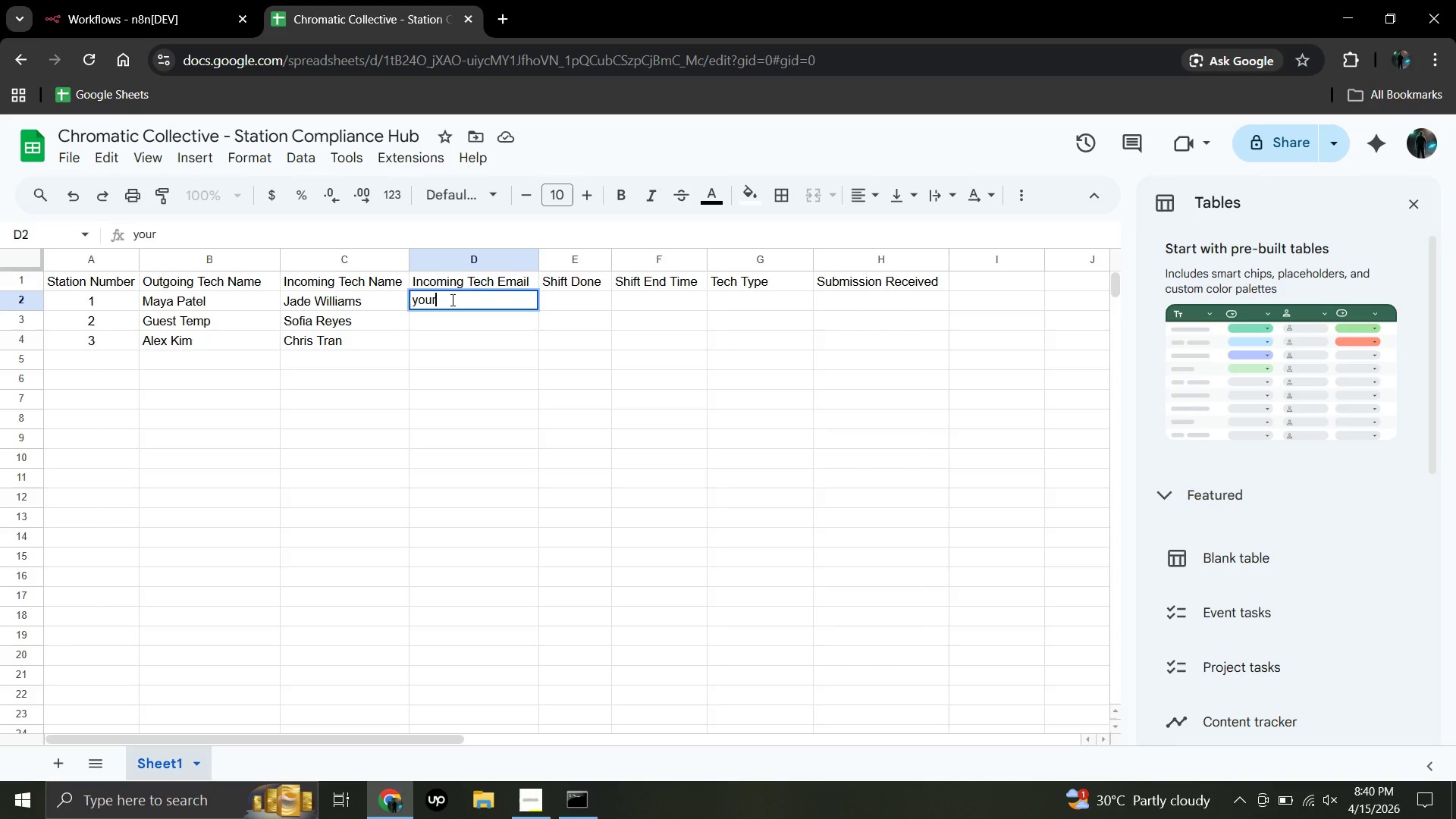 
type(mail@email.com)
 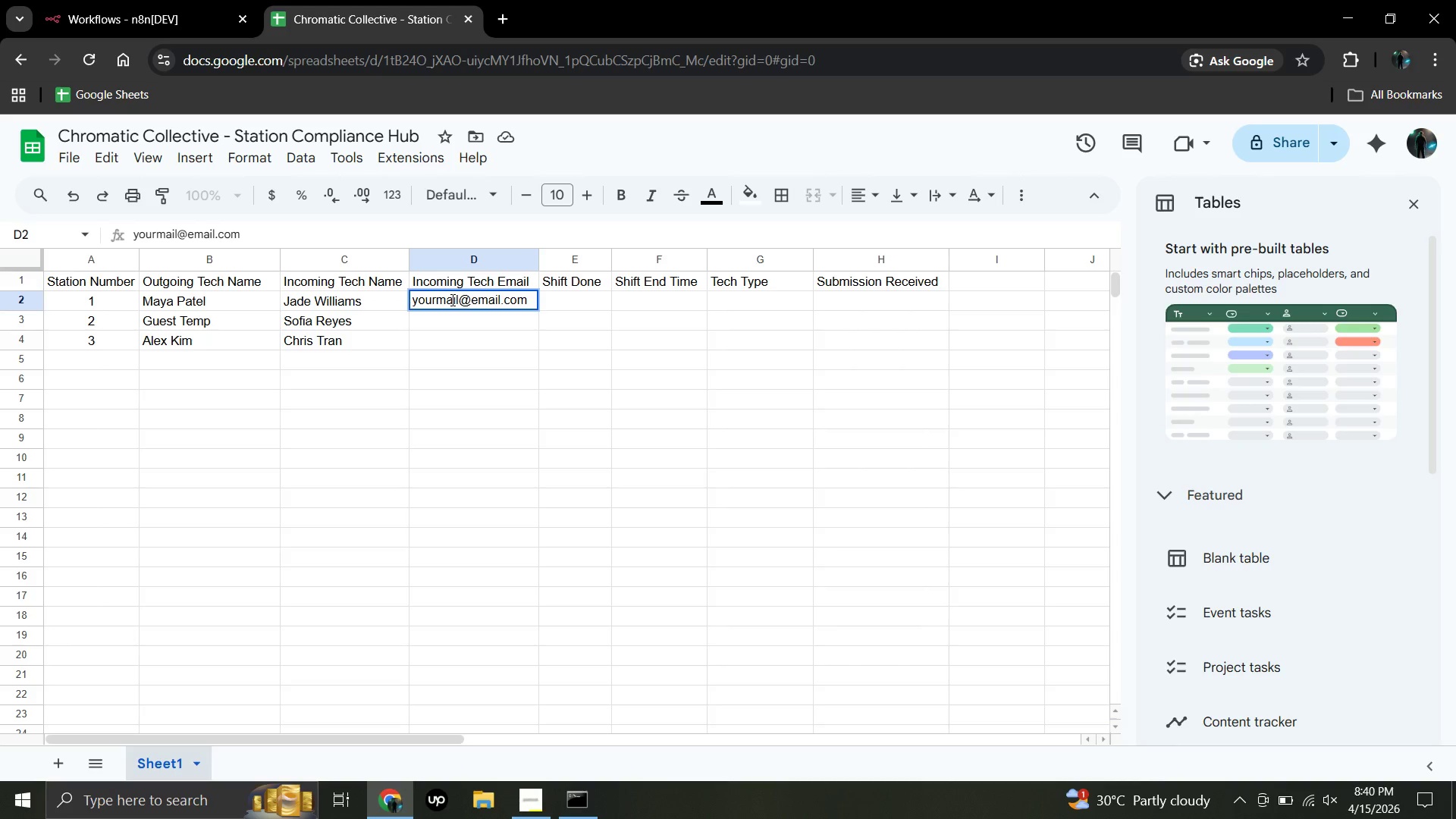 
left_click([460, 313])
 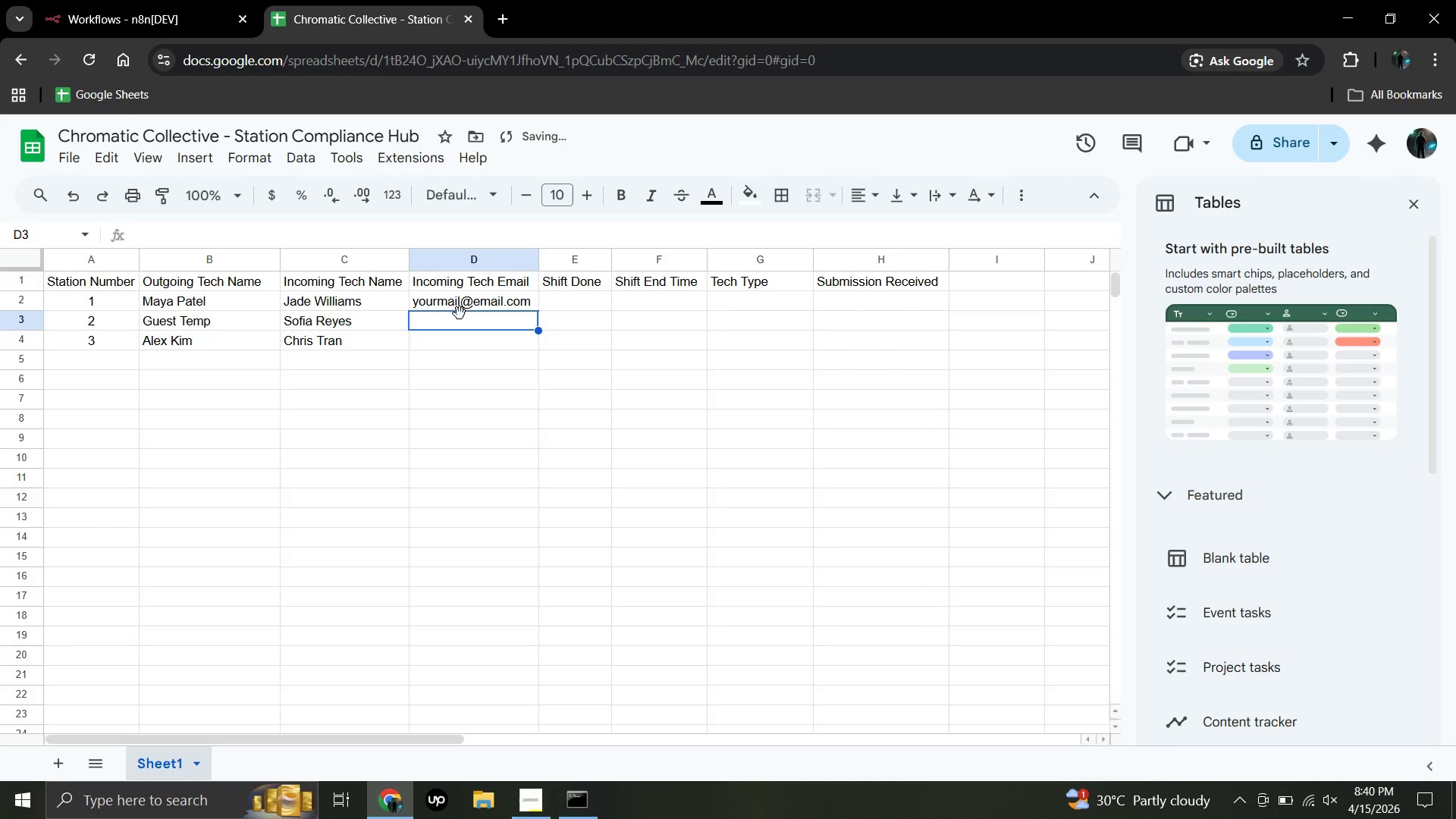 
type(yo)
 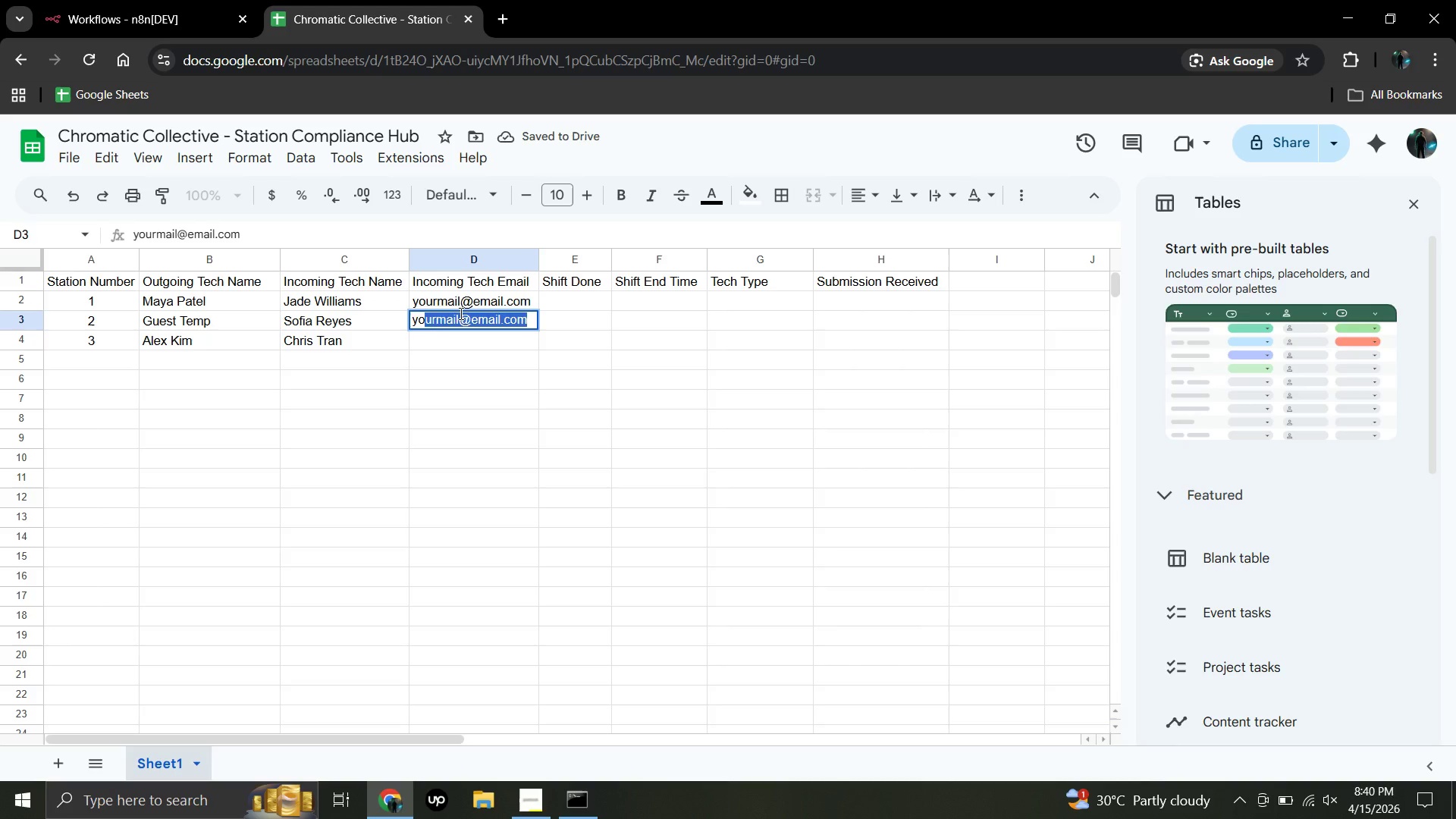 
key(Enter)
 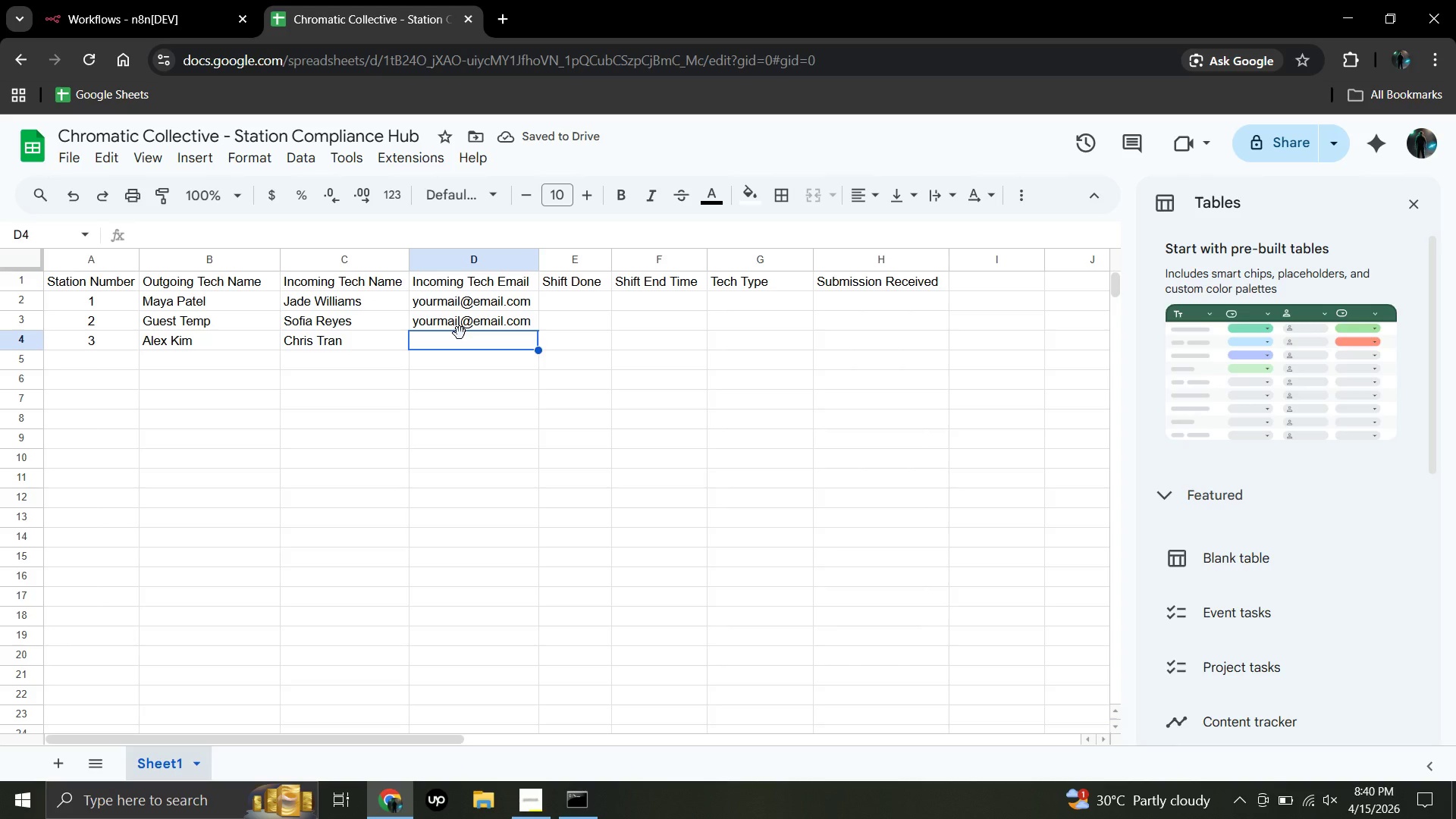 
left_click([460, 333])
 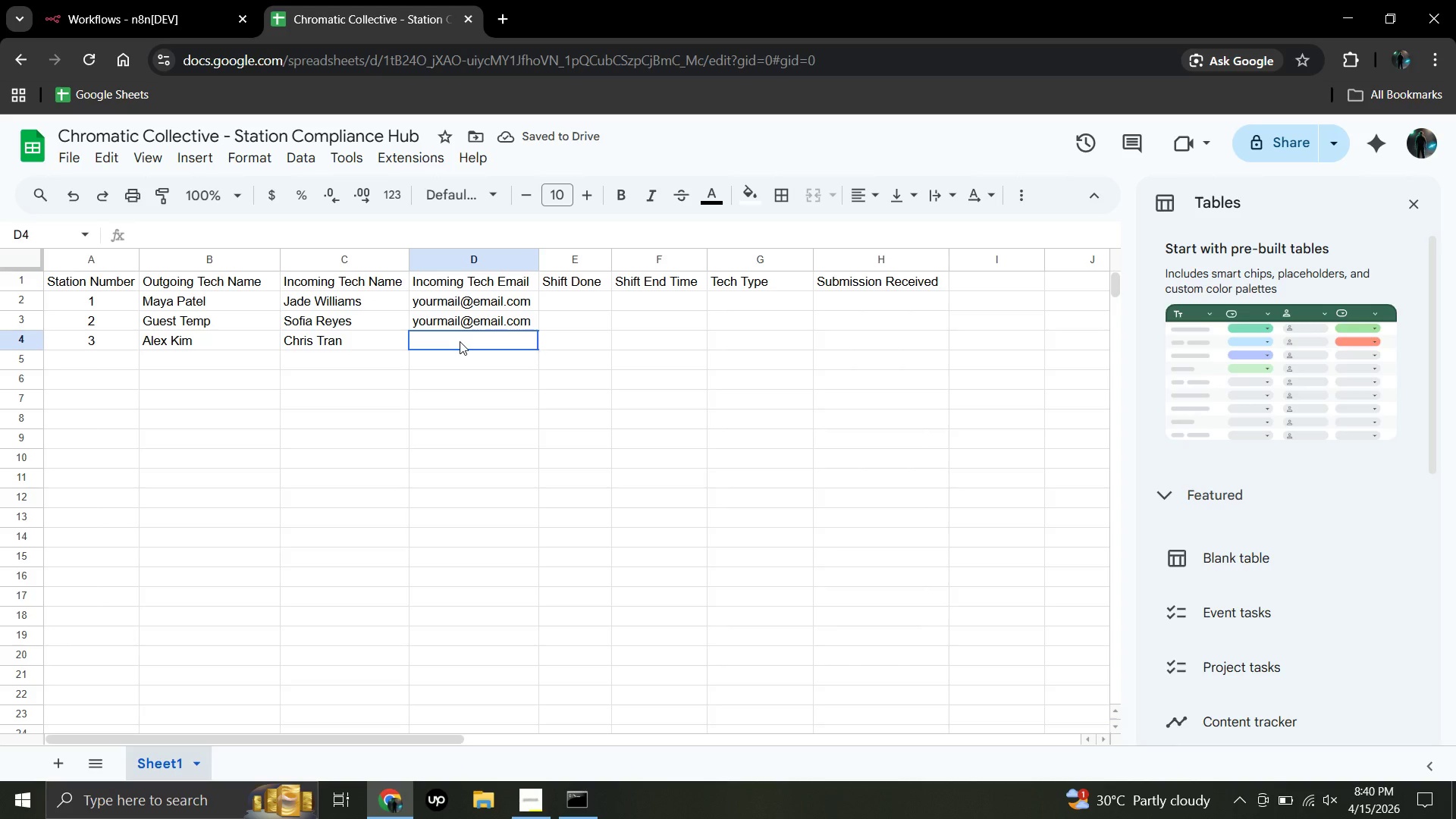 
left_click([460, 341])
 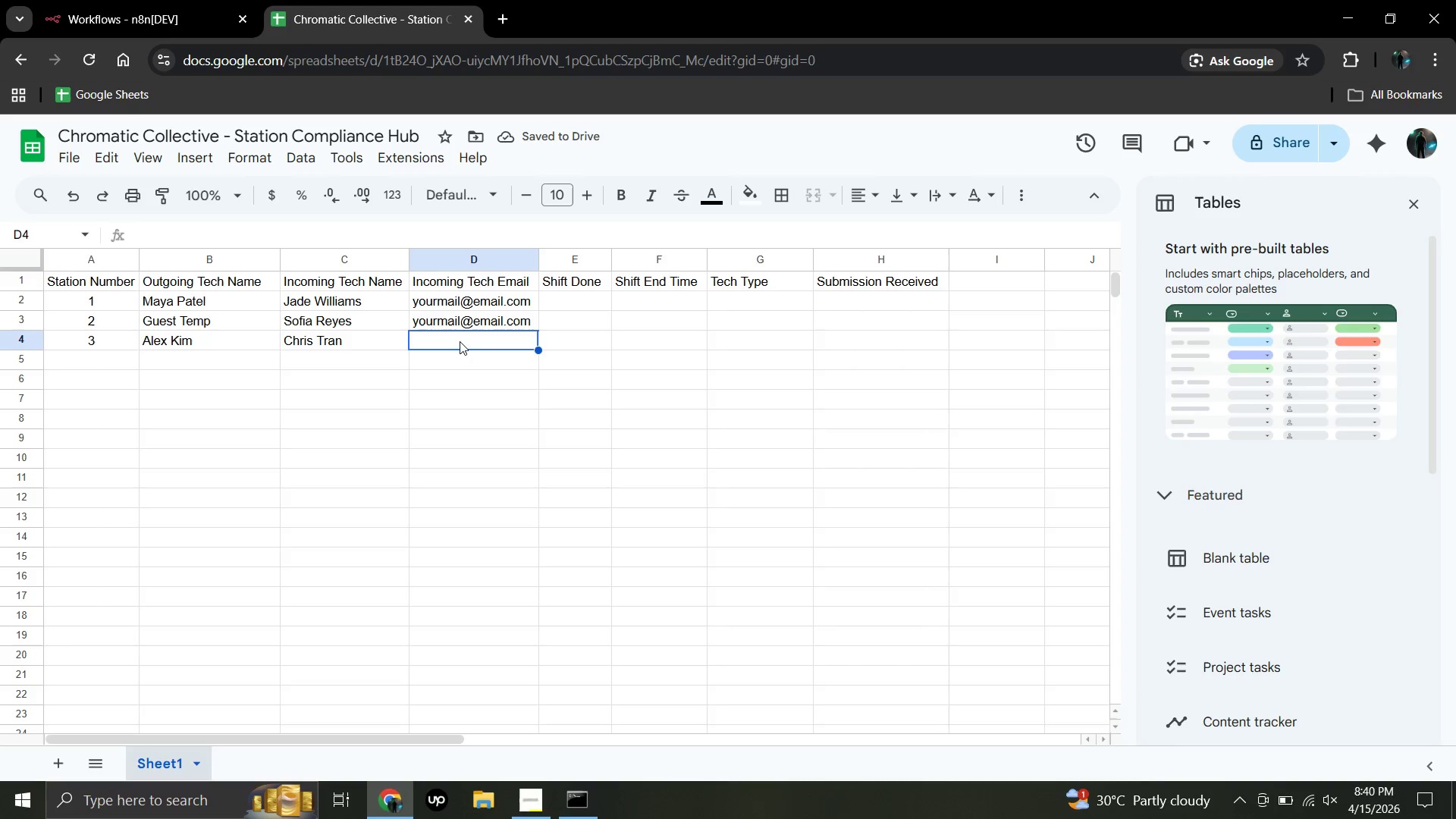 
double_click([460, 341])
 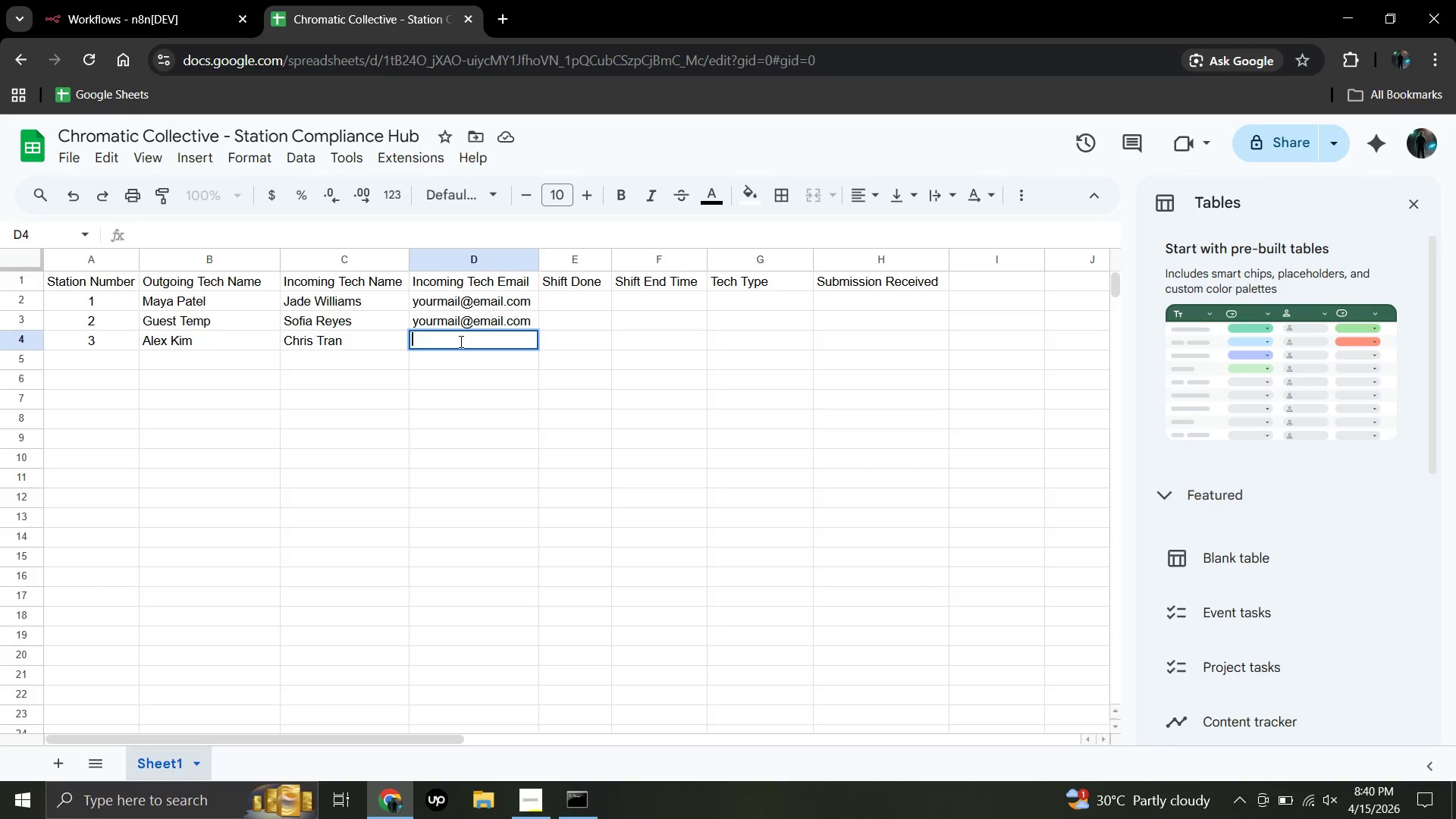 
key(Y)
 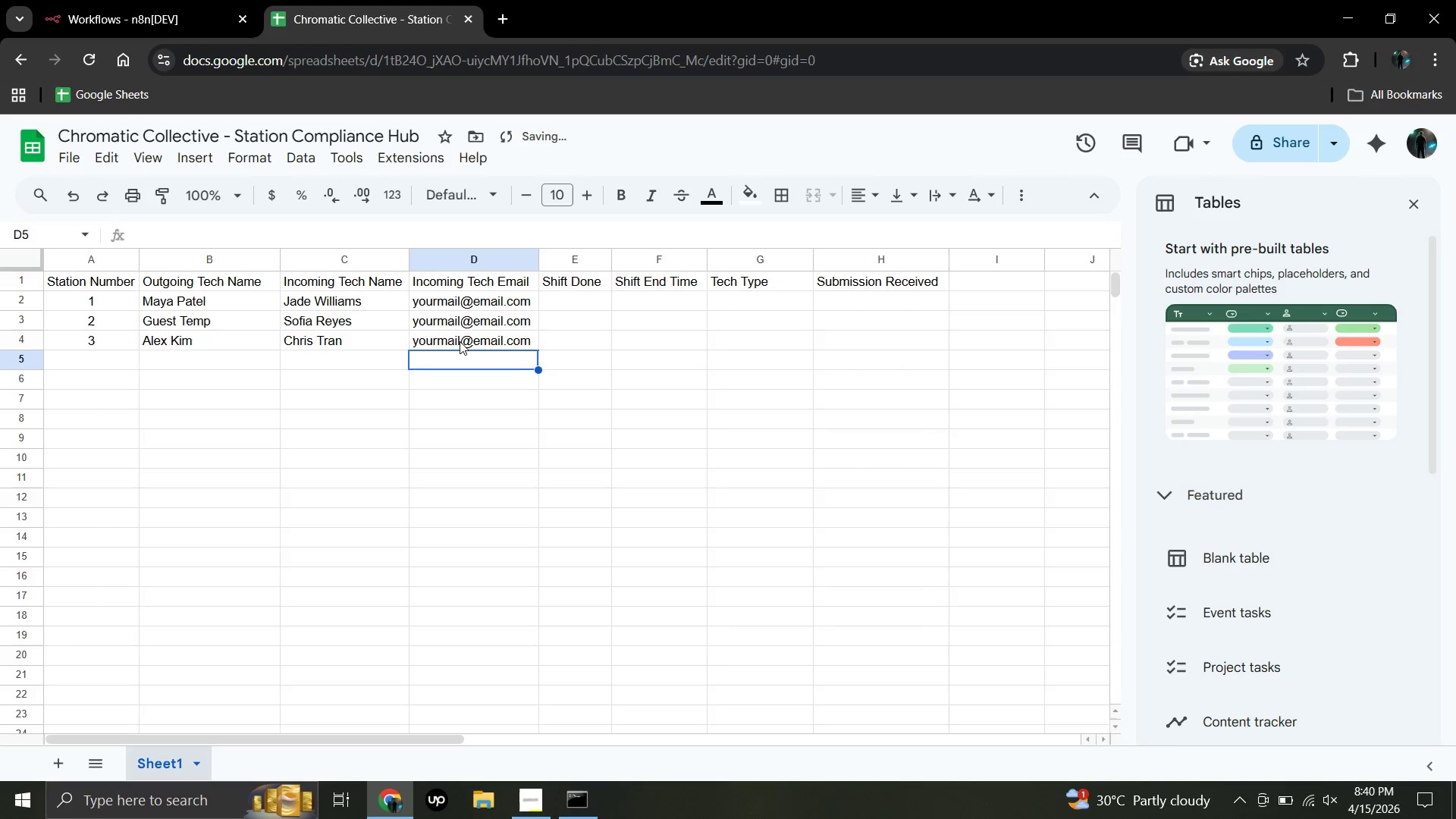 
key(Enter)
 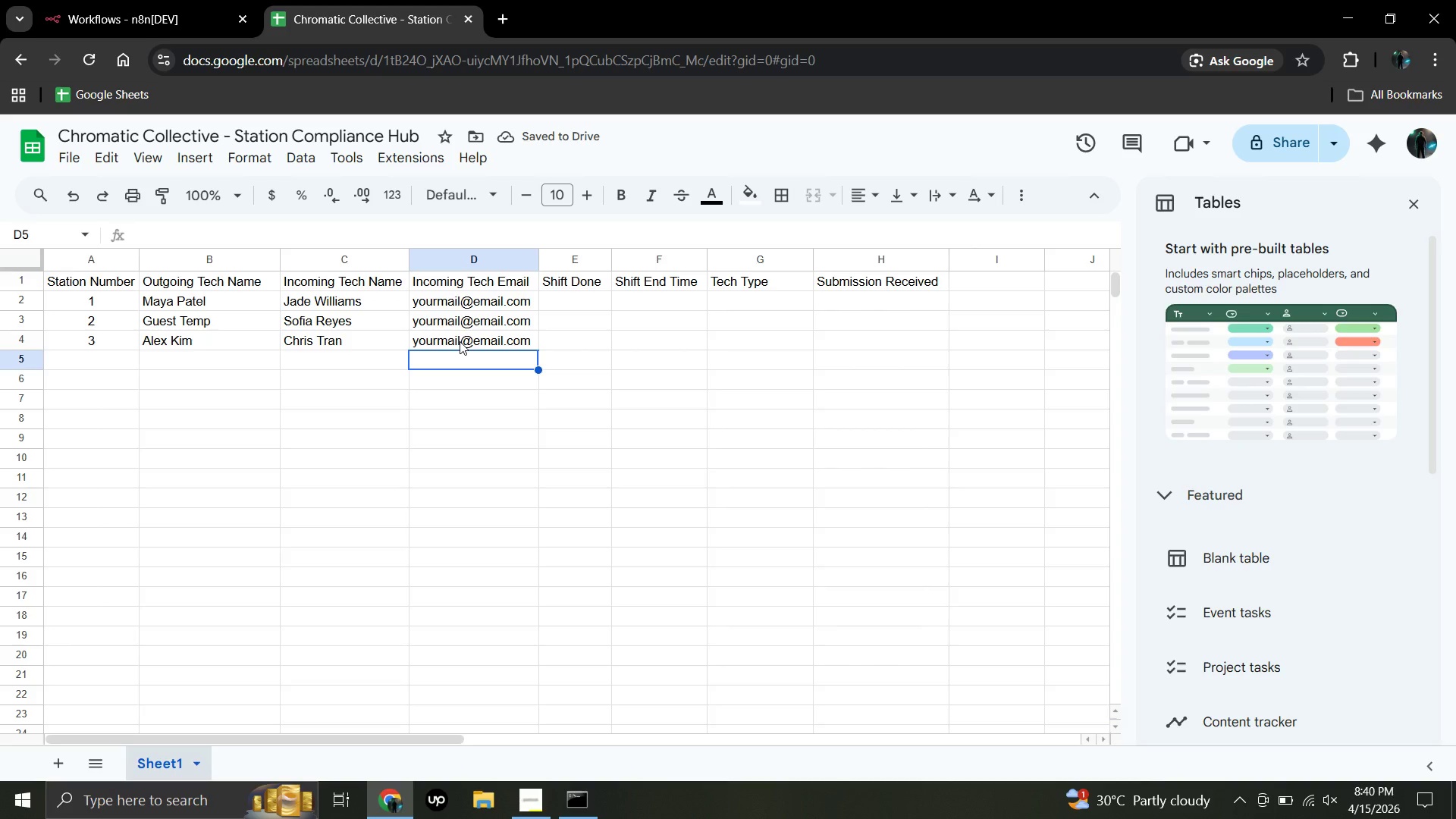 
wait(9.77)
 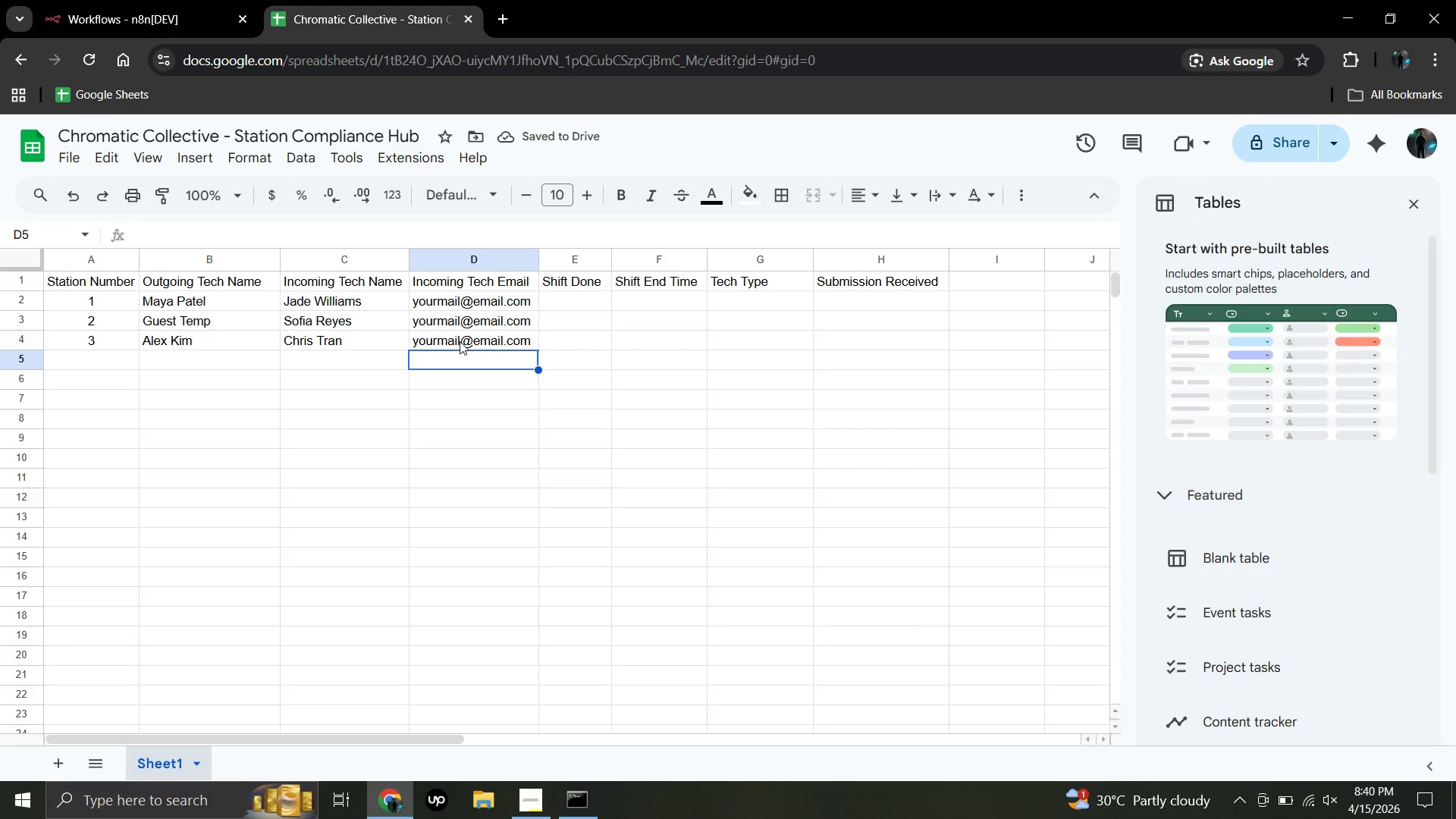 
left_click([558, 293])
 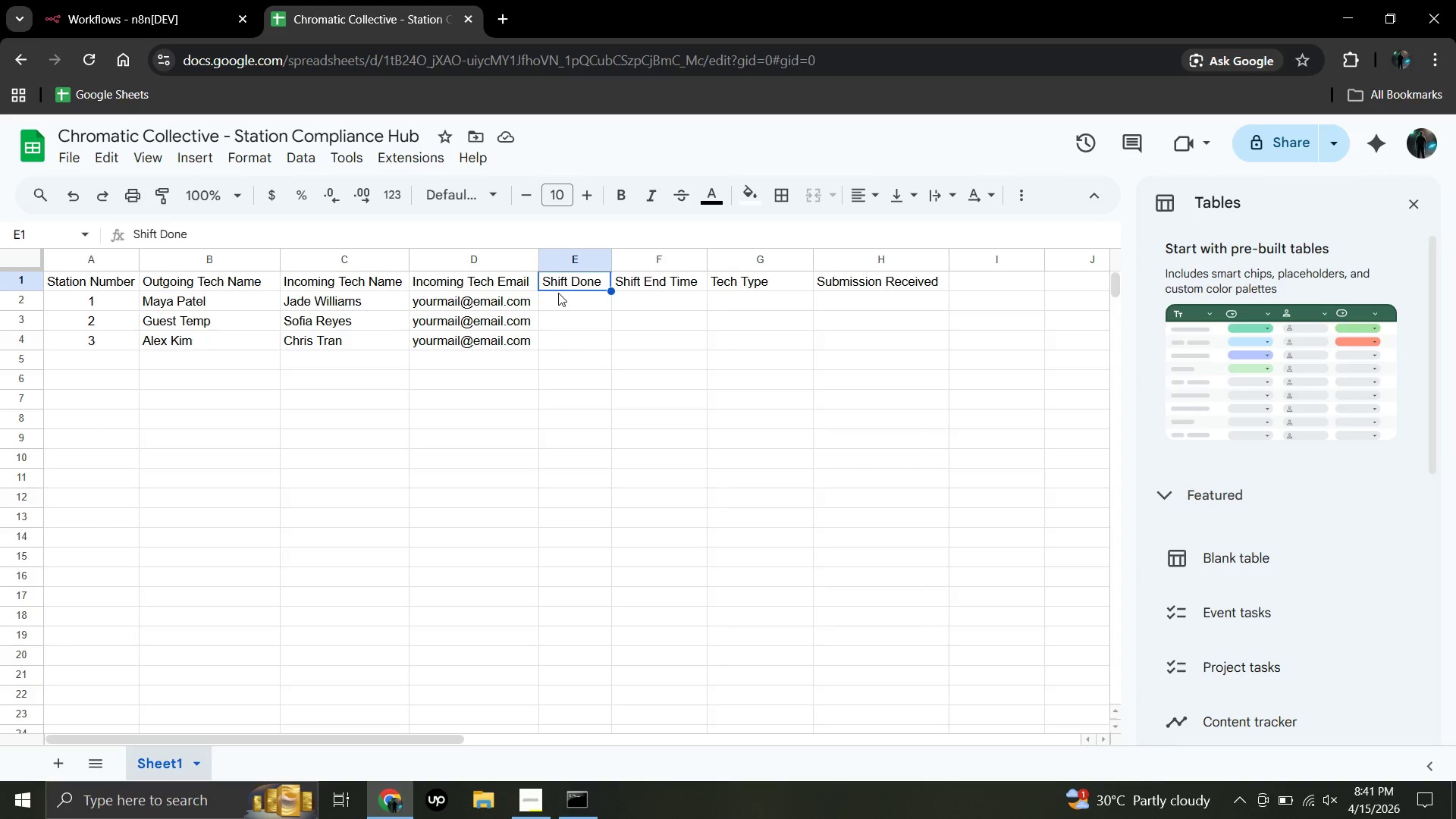 
double_click([558, 293])
 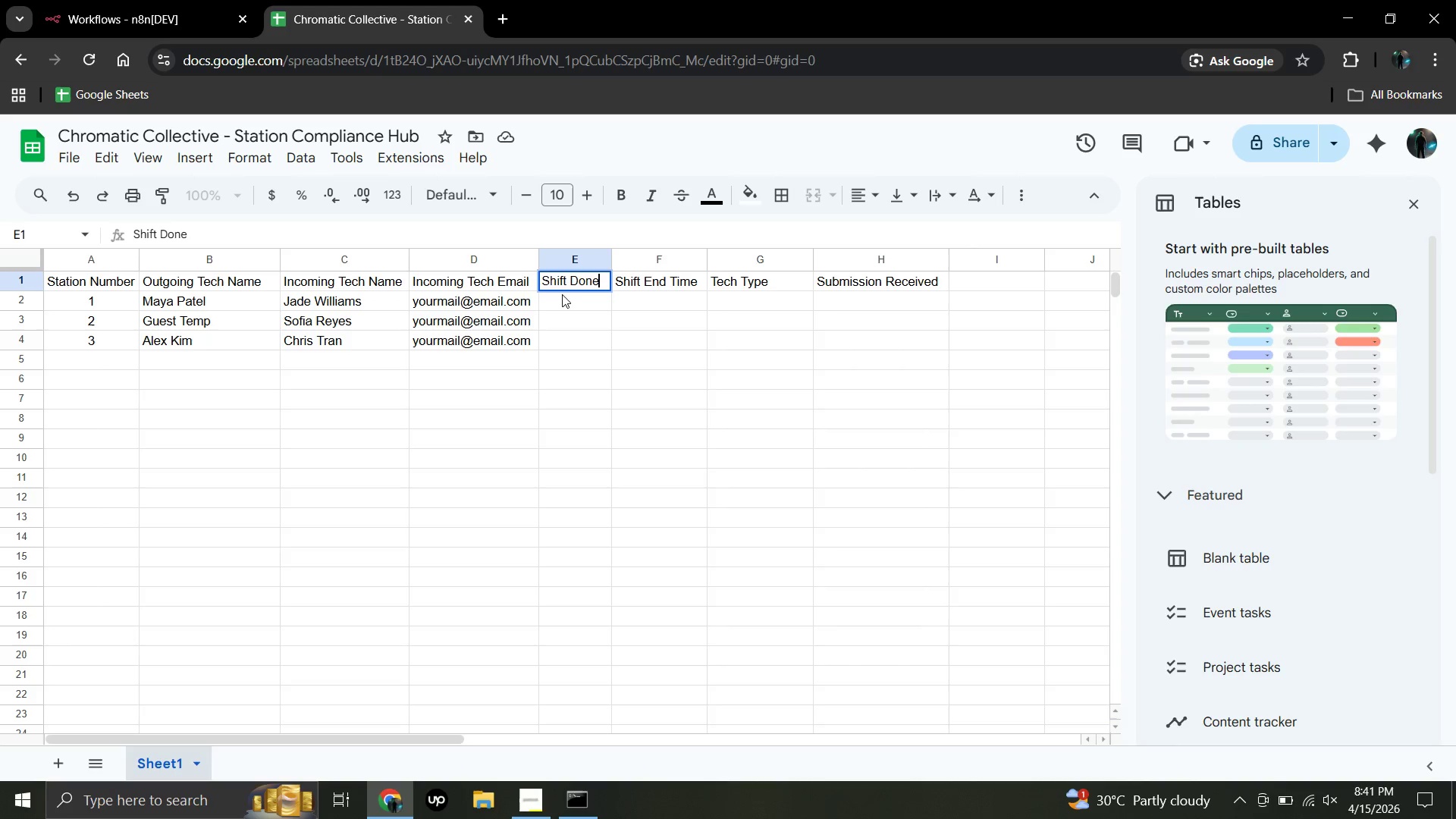 
double_click([563, 302])
 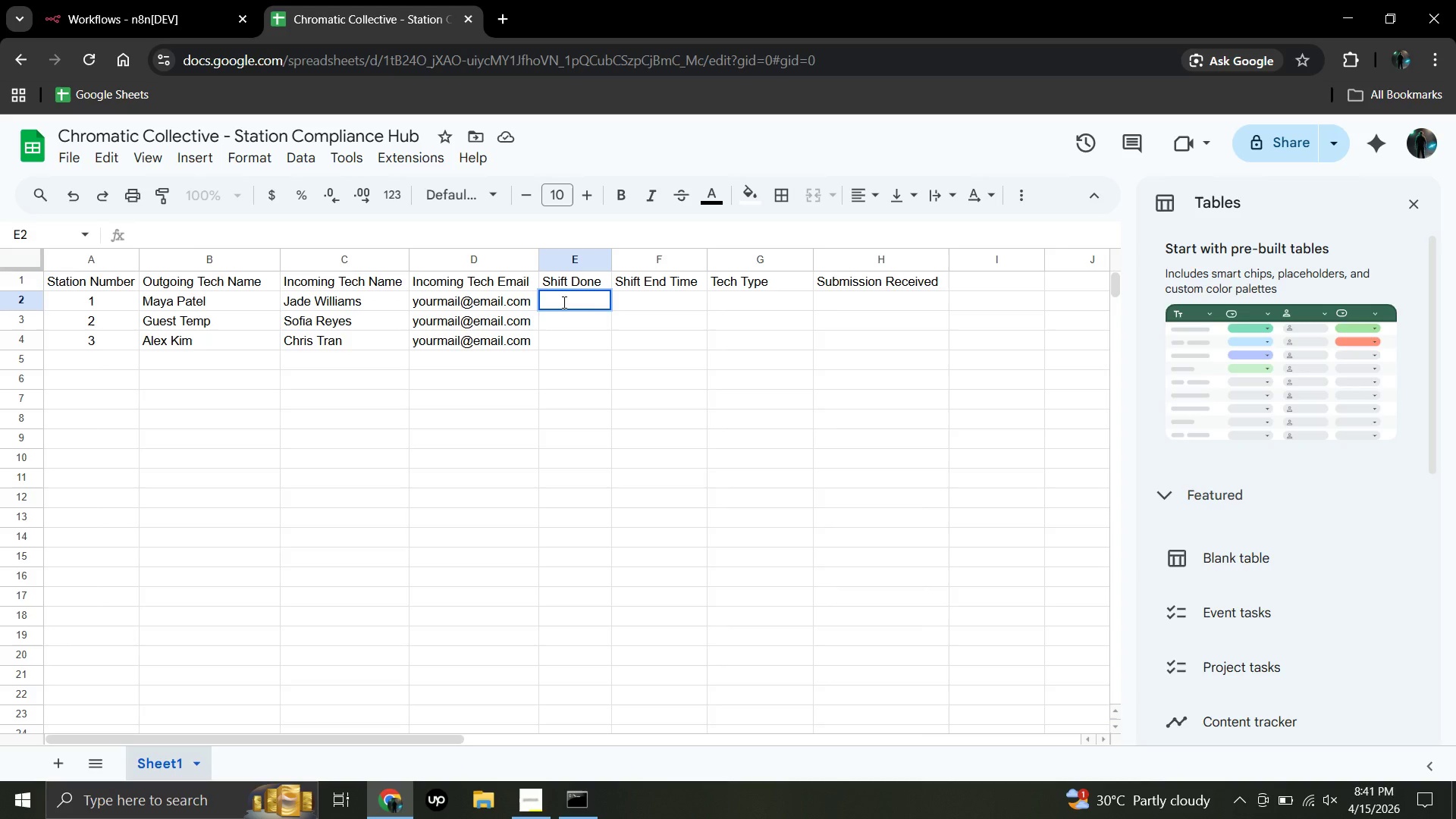 
wait(12.31)
 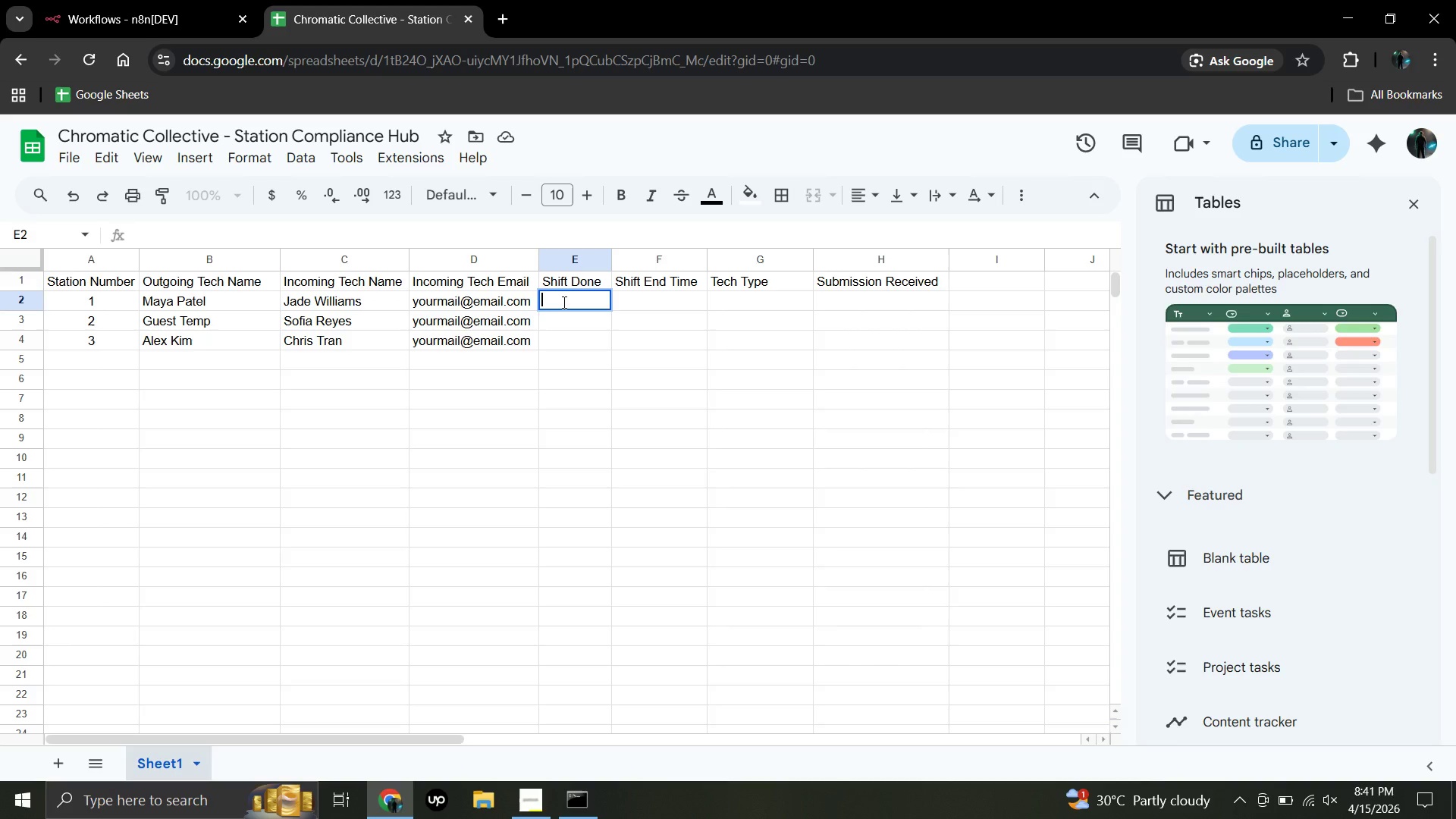 
type(Today)
 